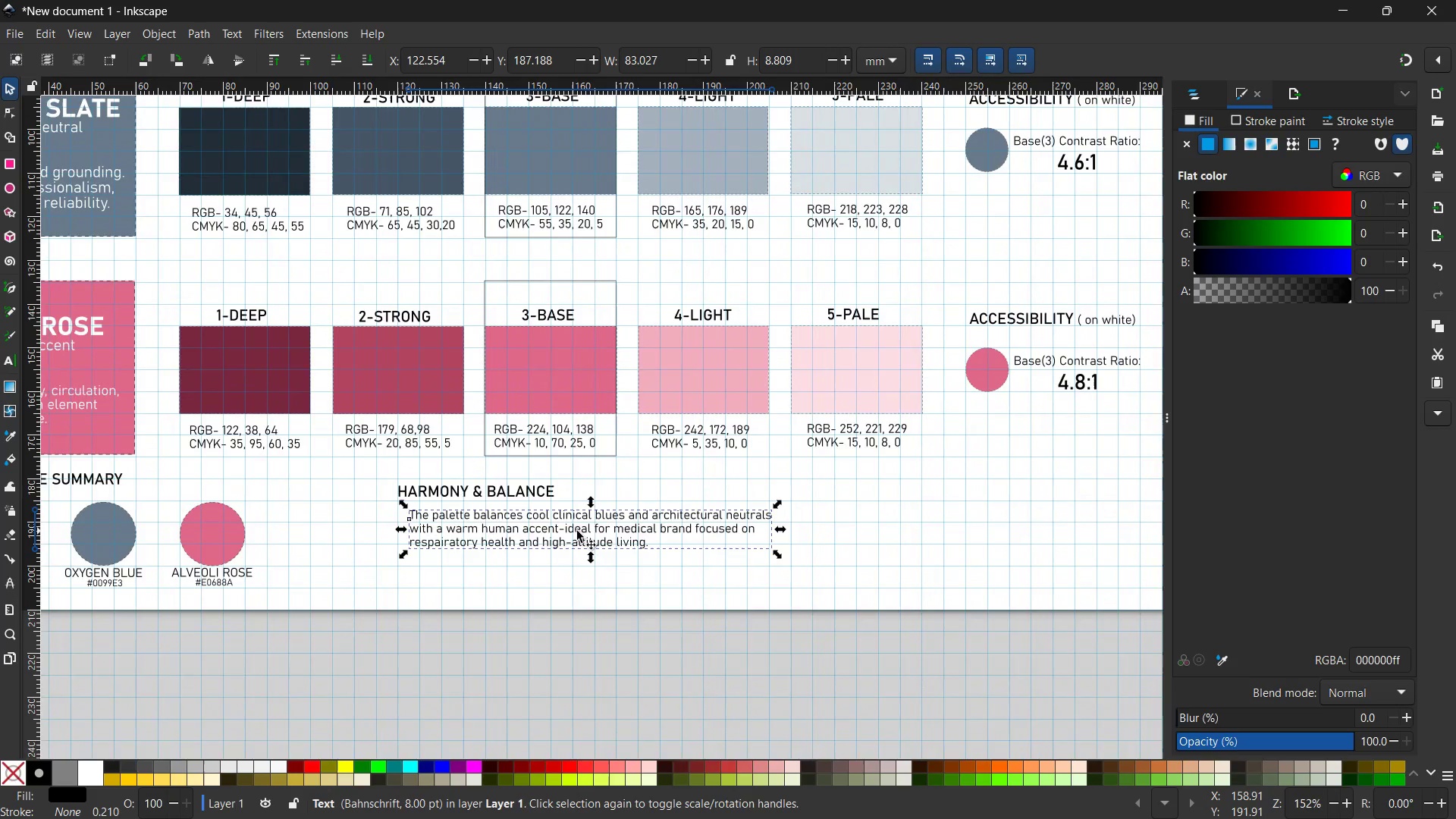 
left_click_drag(start_coordinate=[579, 531], to_coordinate=[499, 545])
 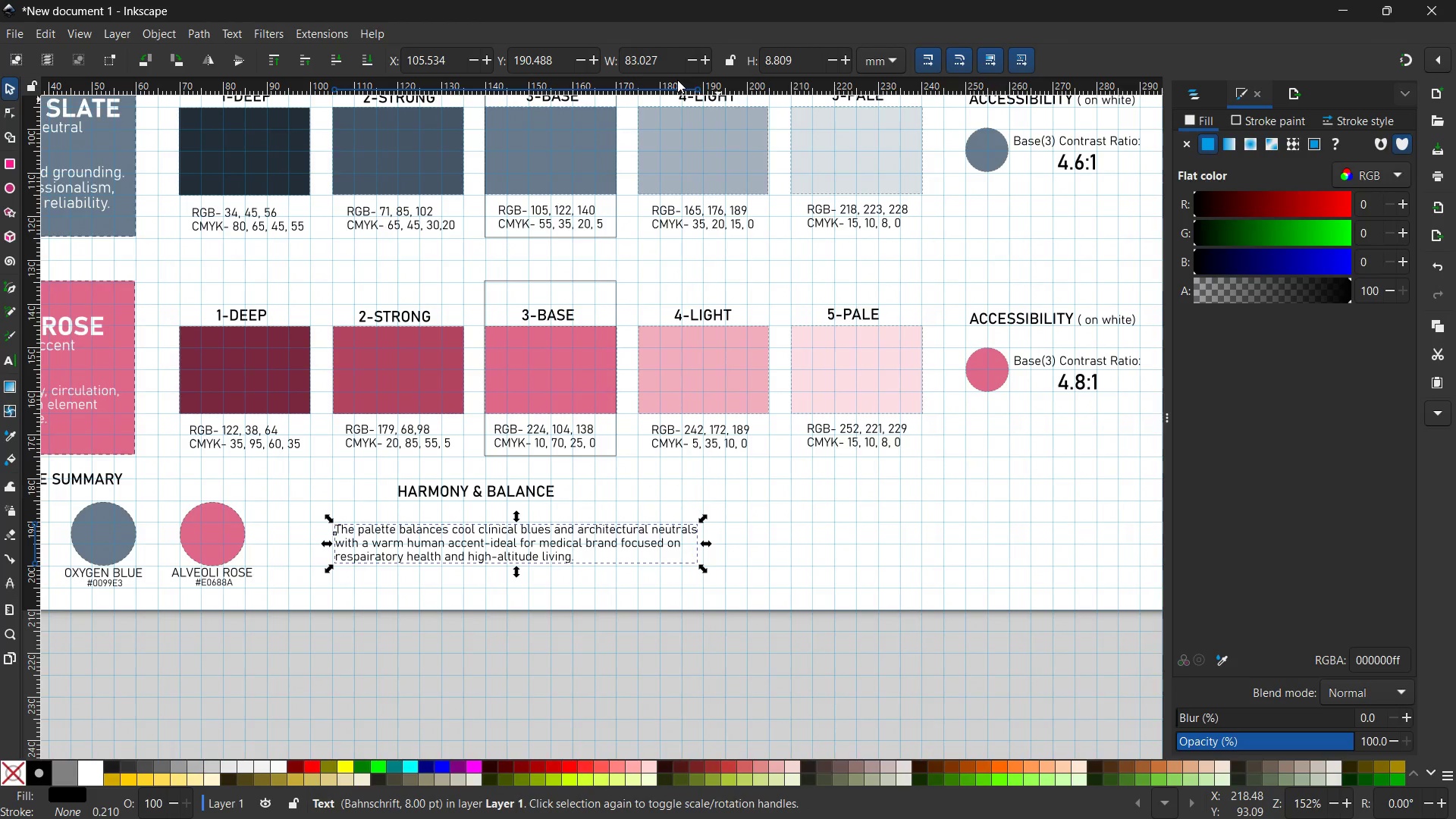 
left_click([5, 349])
 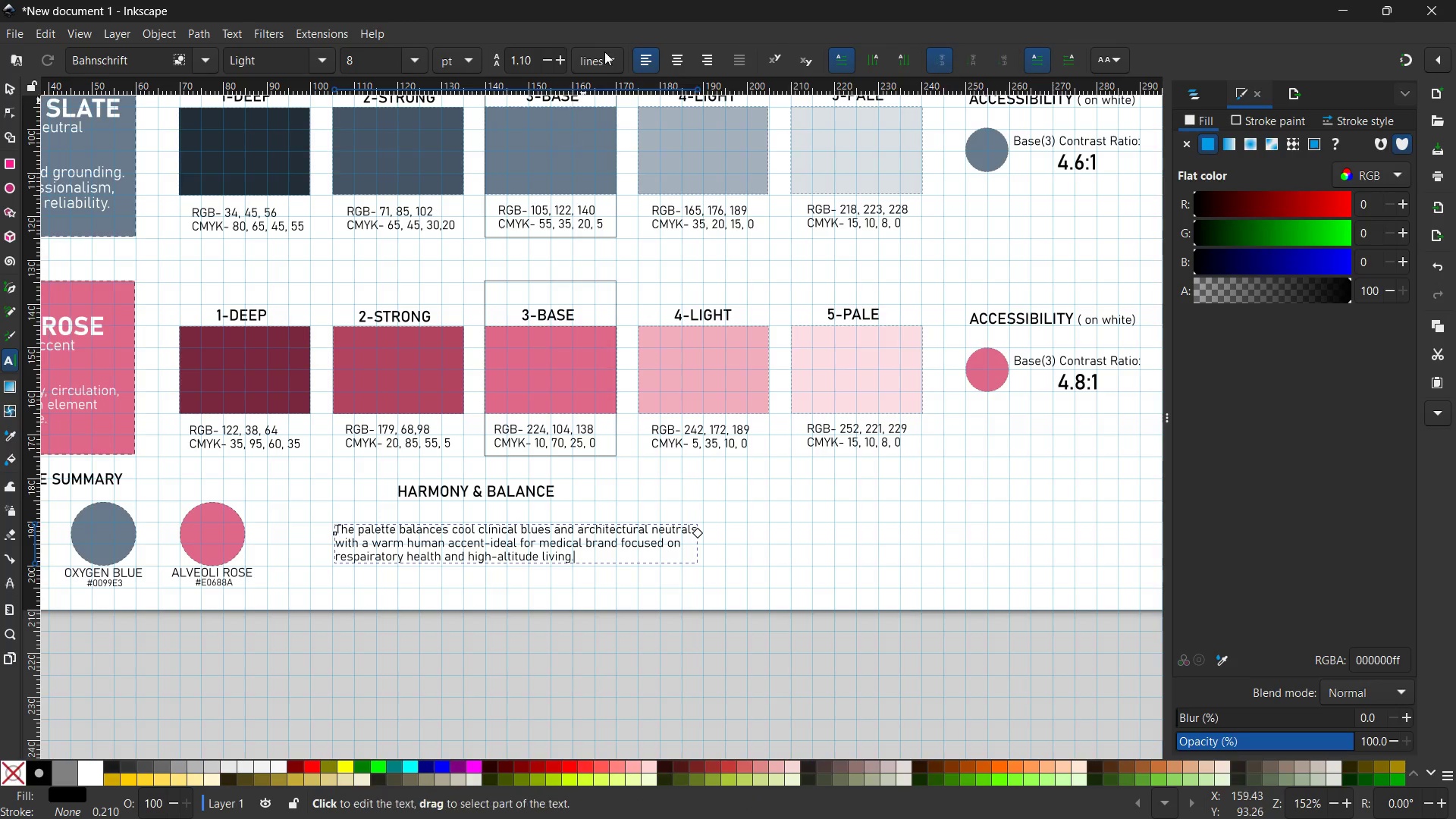 
mouse_move([650, 69])
 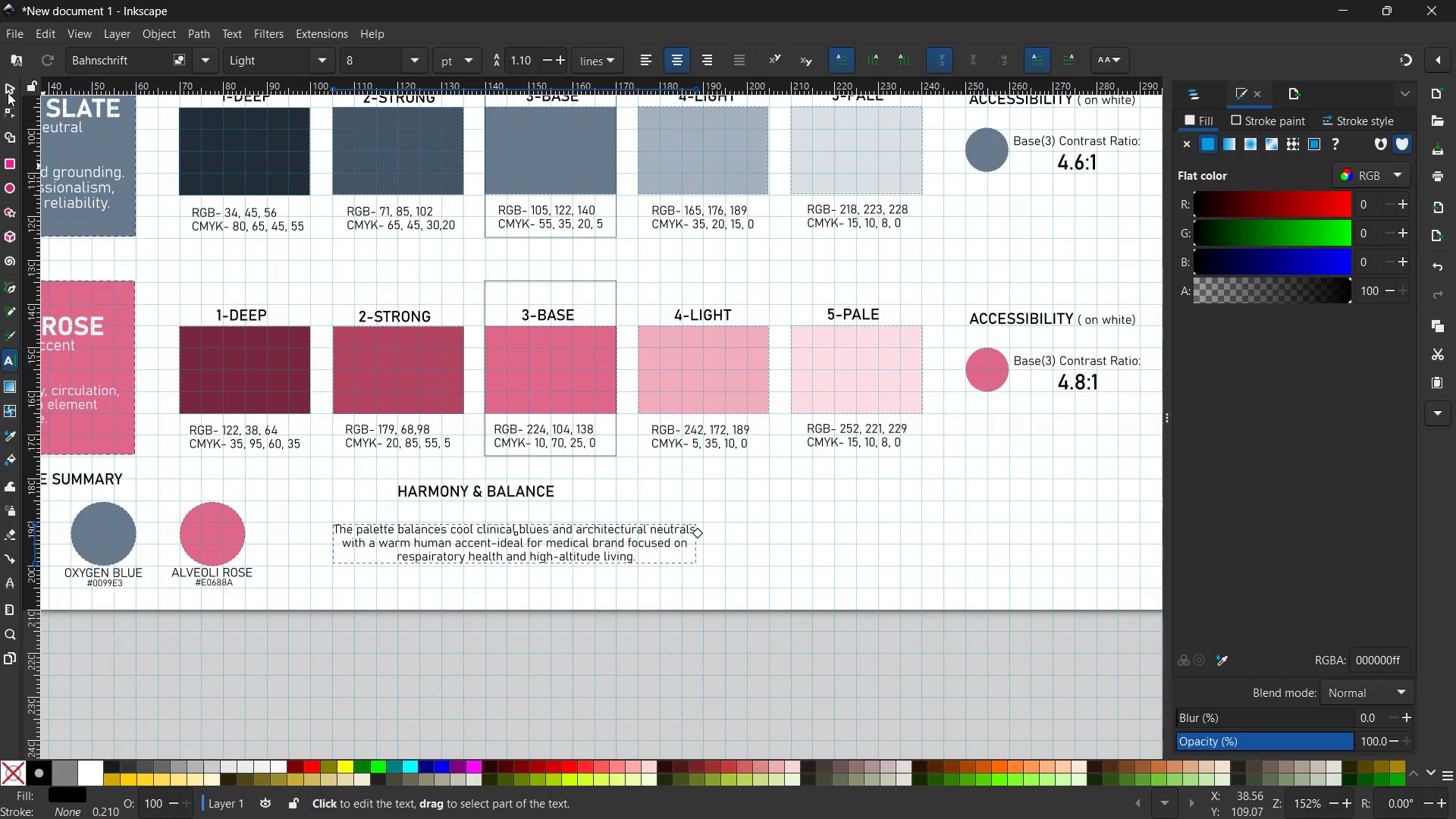 
left_click([8, 93])
 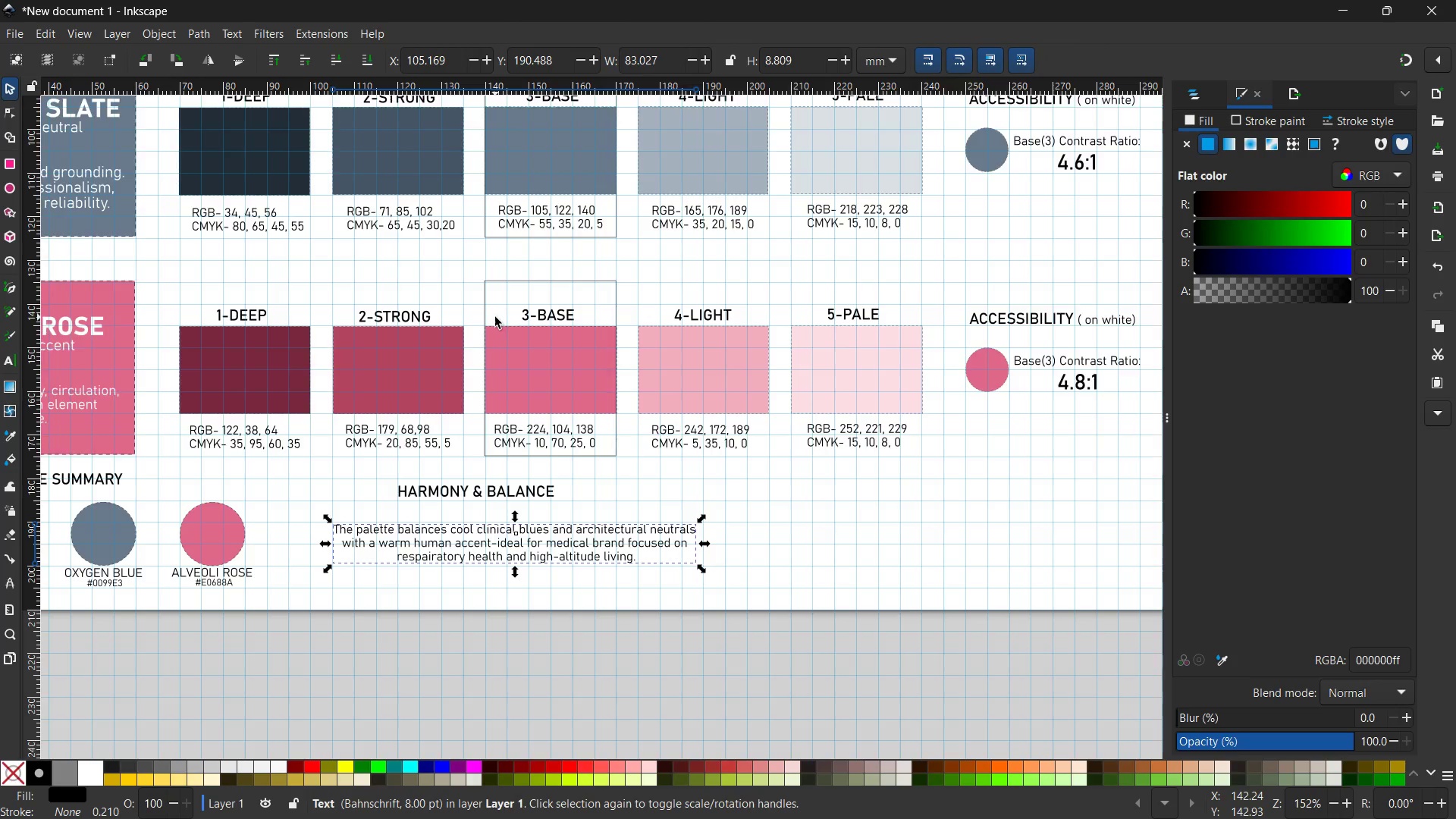 
scroll: coordinate [489, 353], scroll_direction: down, amount: 3.0
 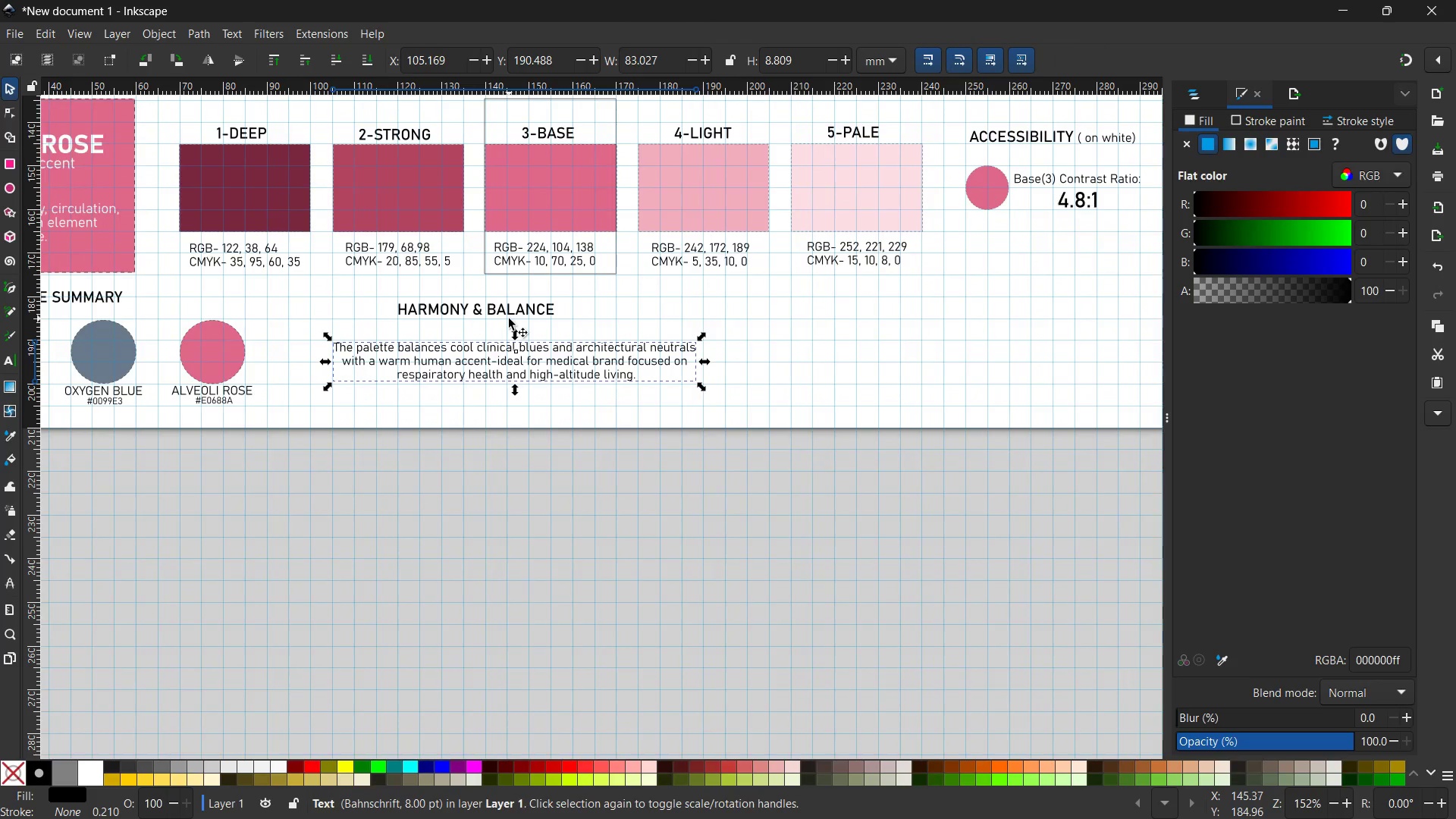 
left_click([509, 318])
 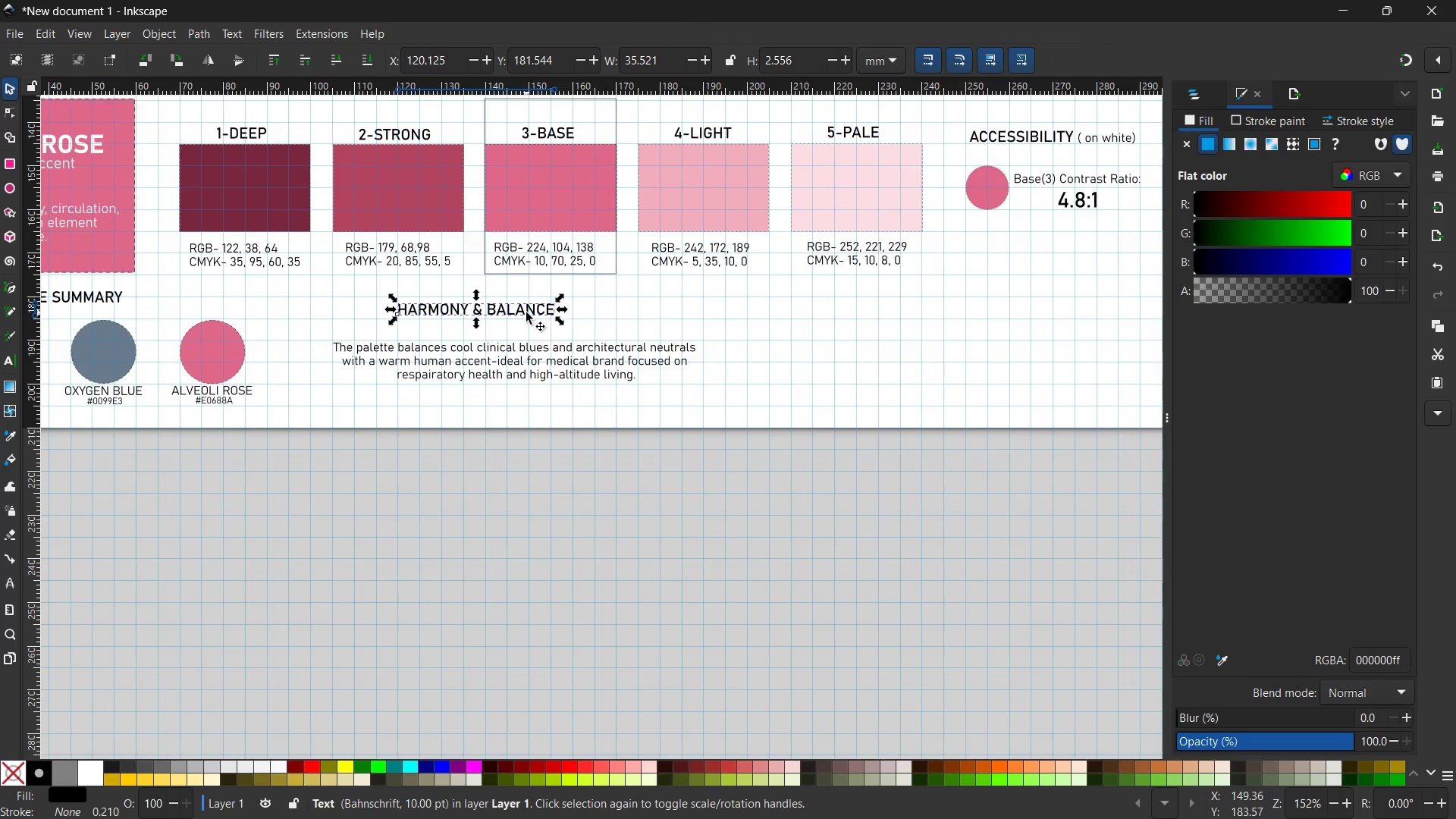 
left_click_drag(start_coordinate=[526, 312], to_coordinate=[561, 315])
 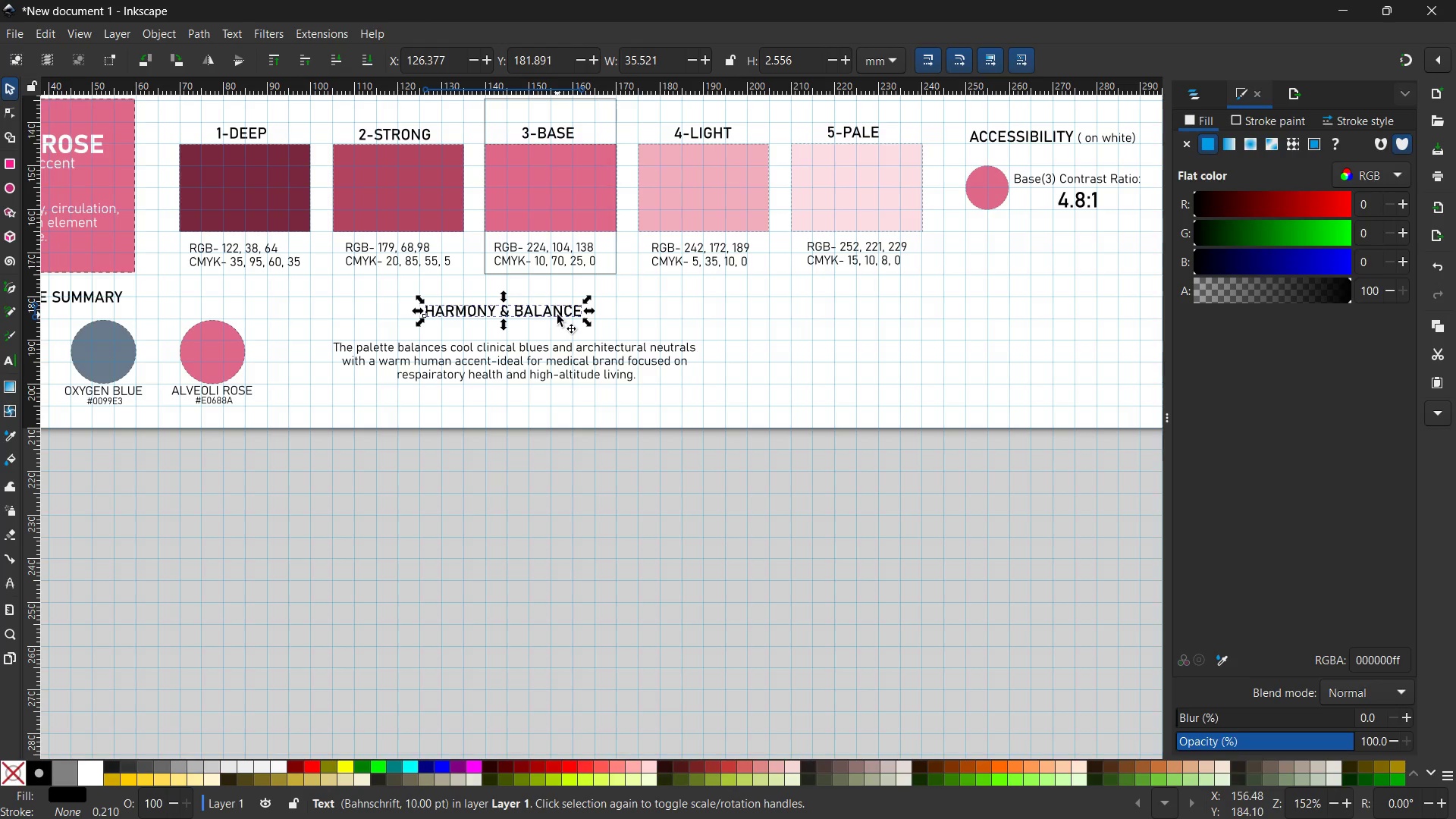 
wait(15.7)
 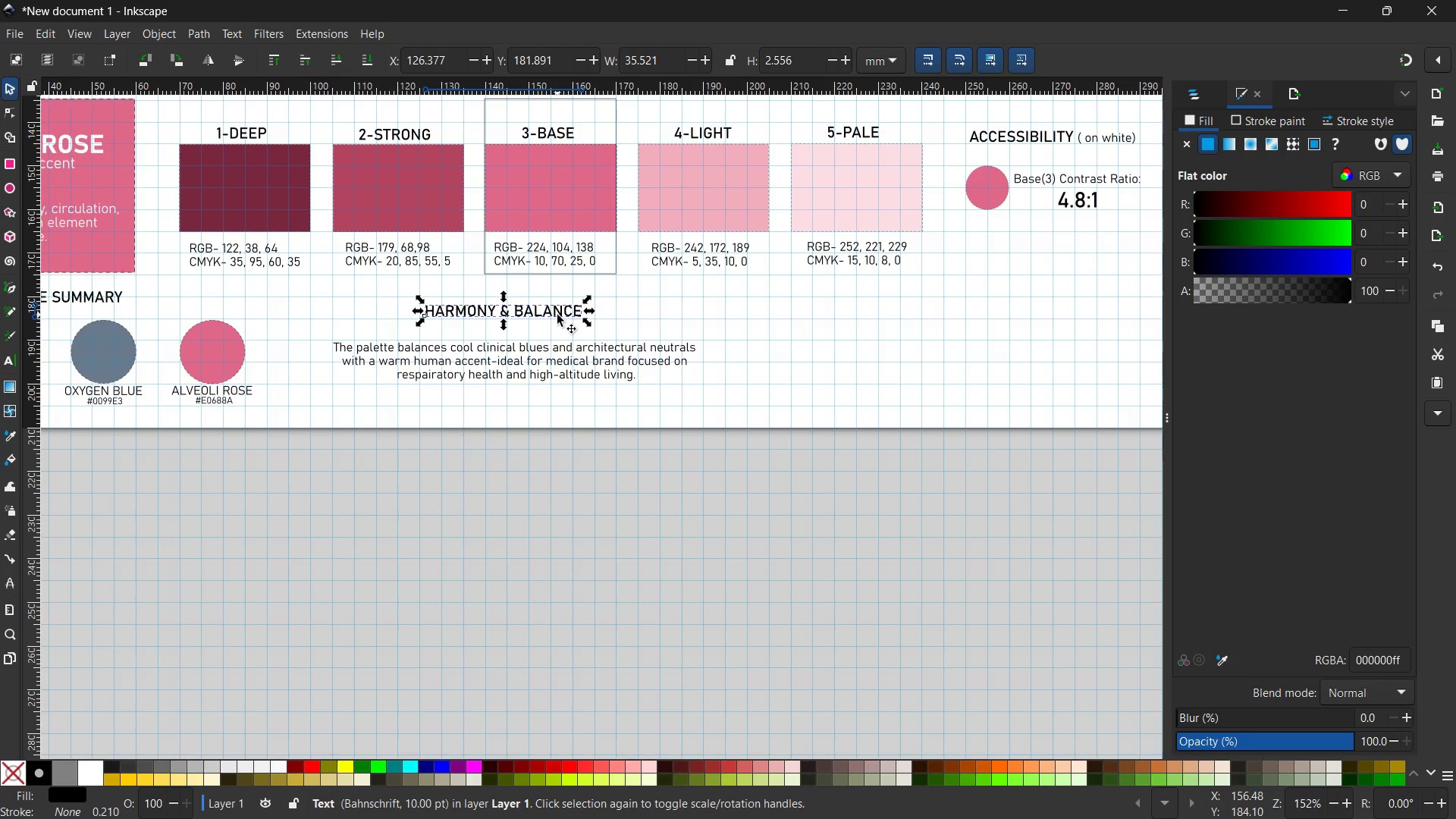 
left_click([576, 354])
 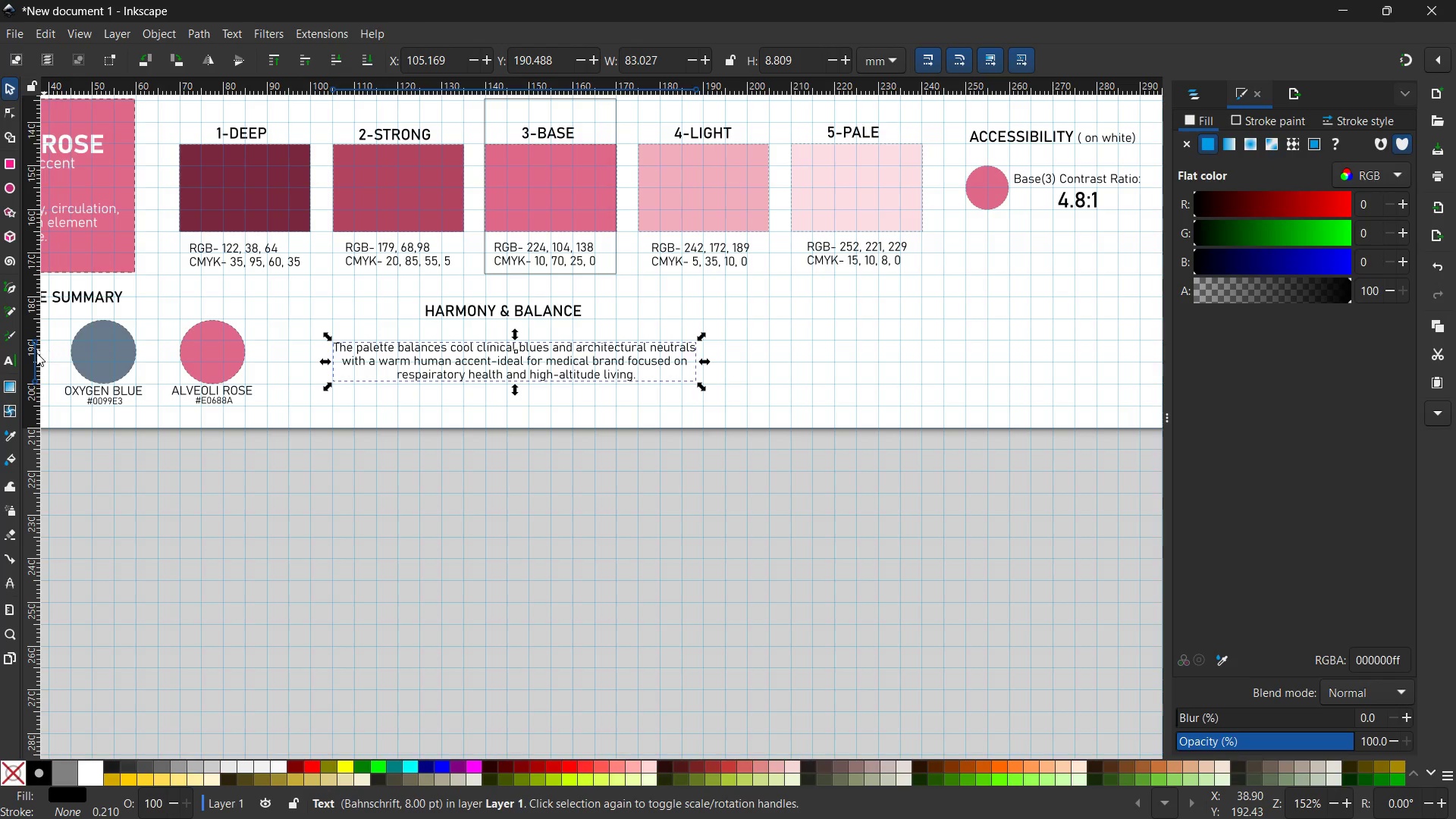 
left_click([12, 358])
 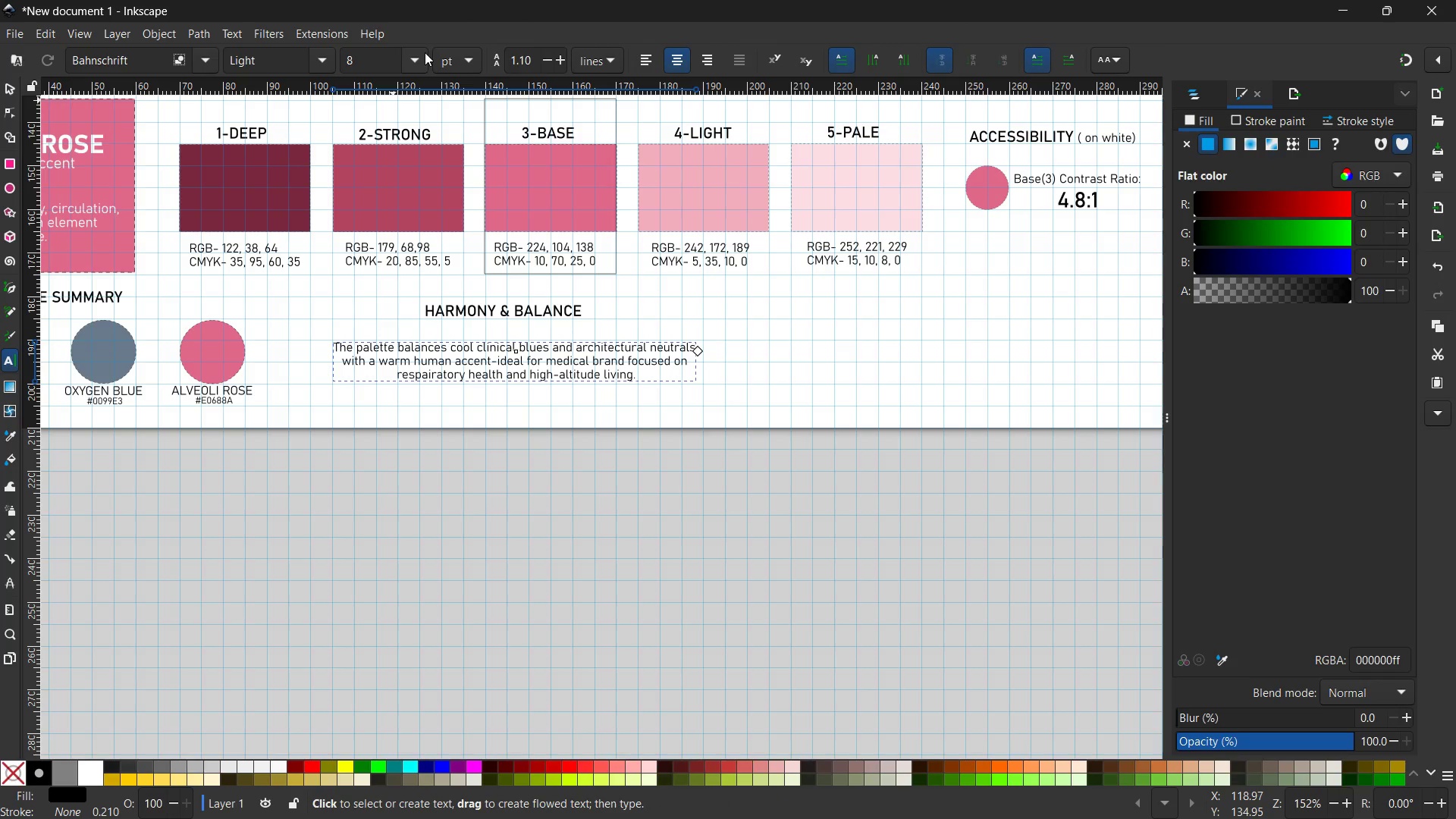 
left_click([417, 58])
 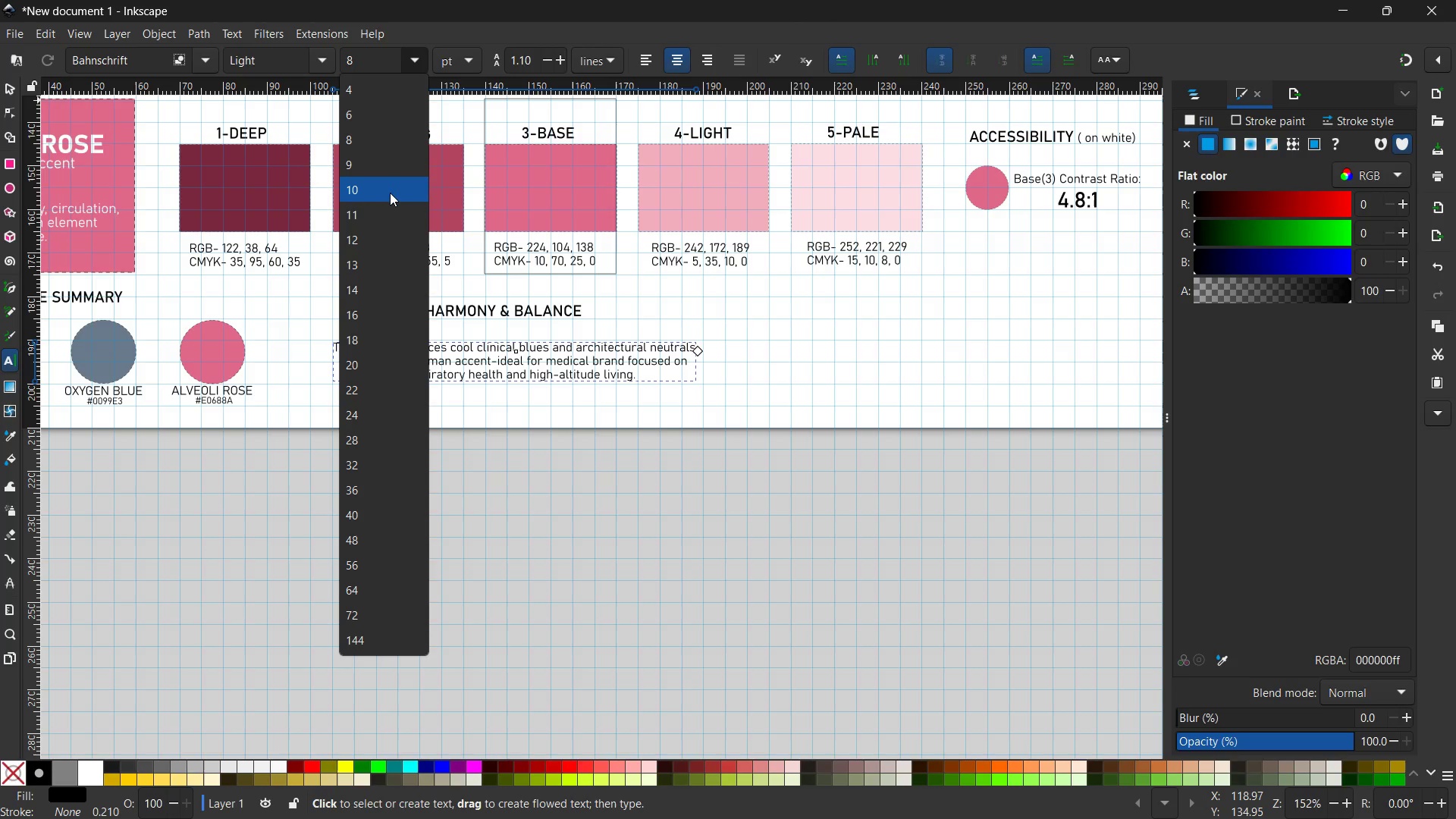 
left_click([389, 193])
 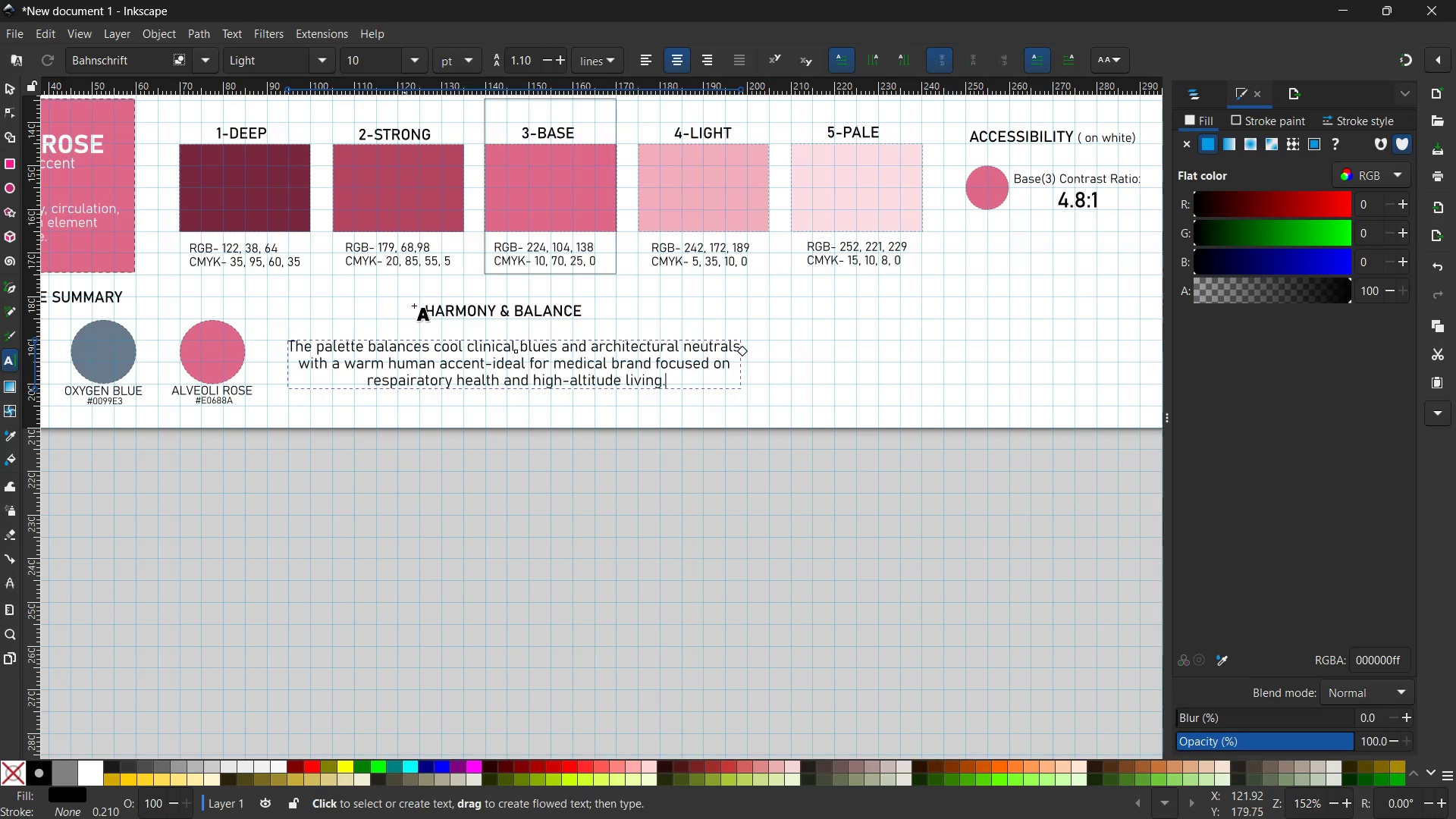 
left_click([428, 318])
 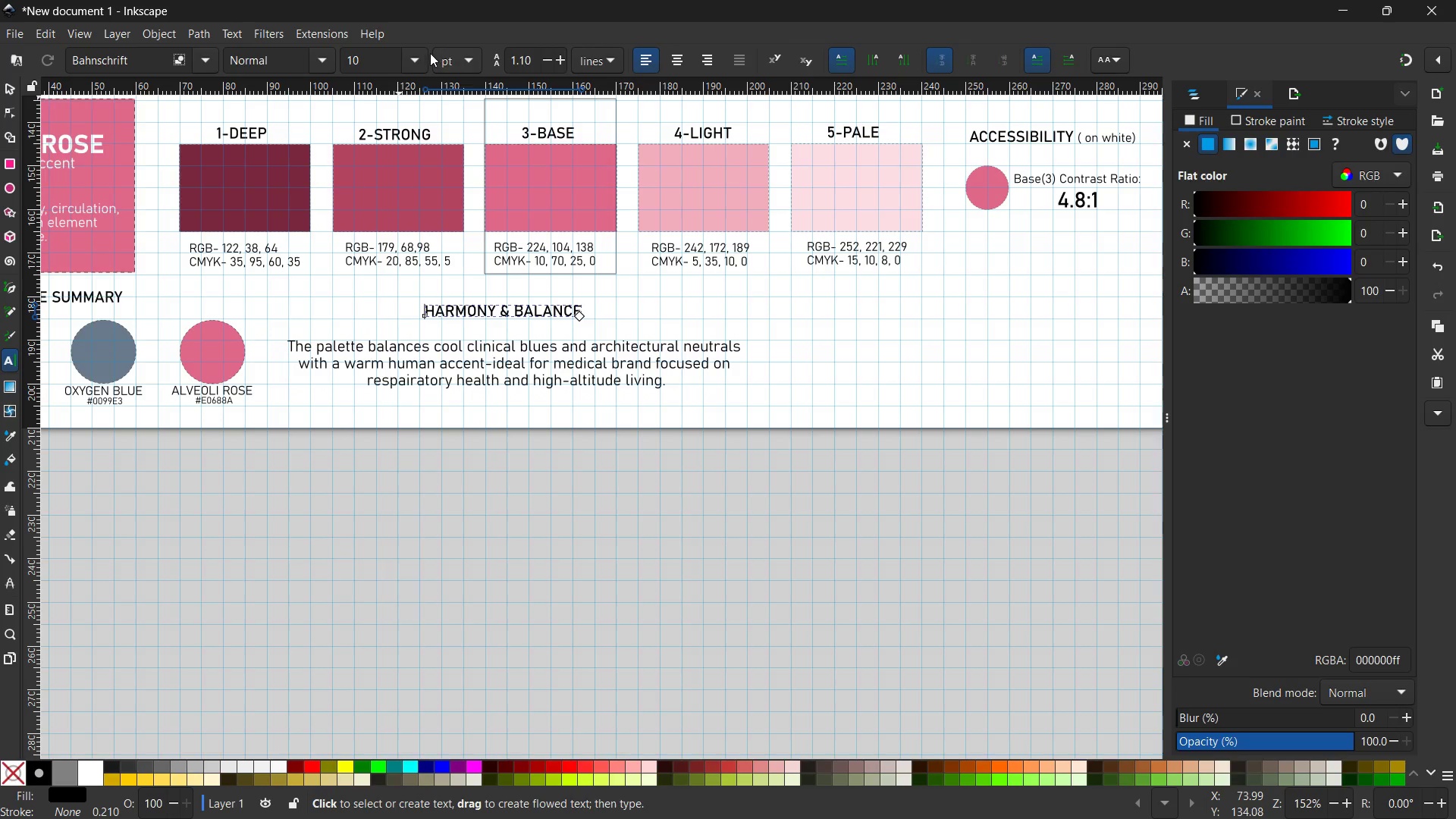 
left_click([423, 55])
 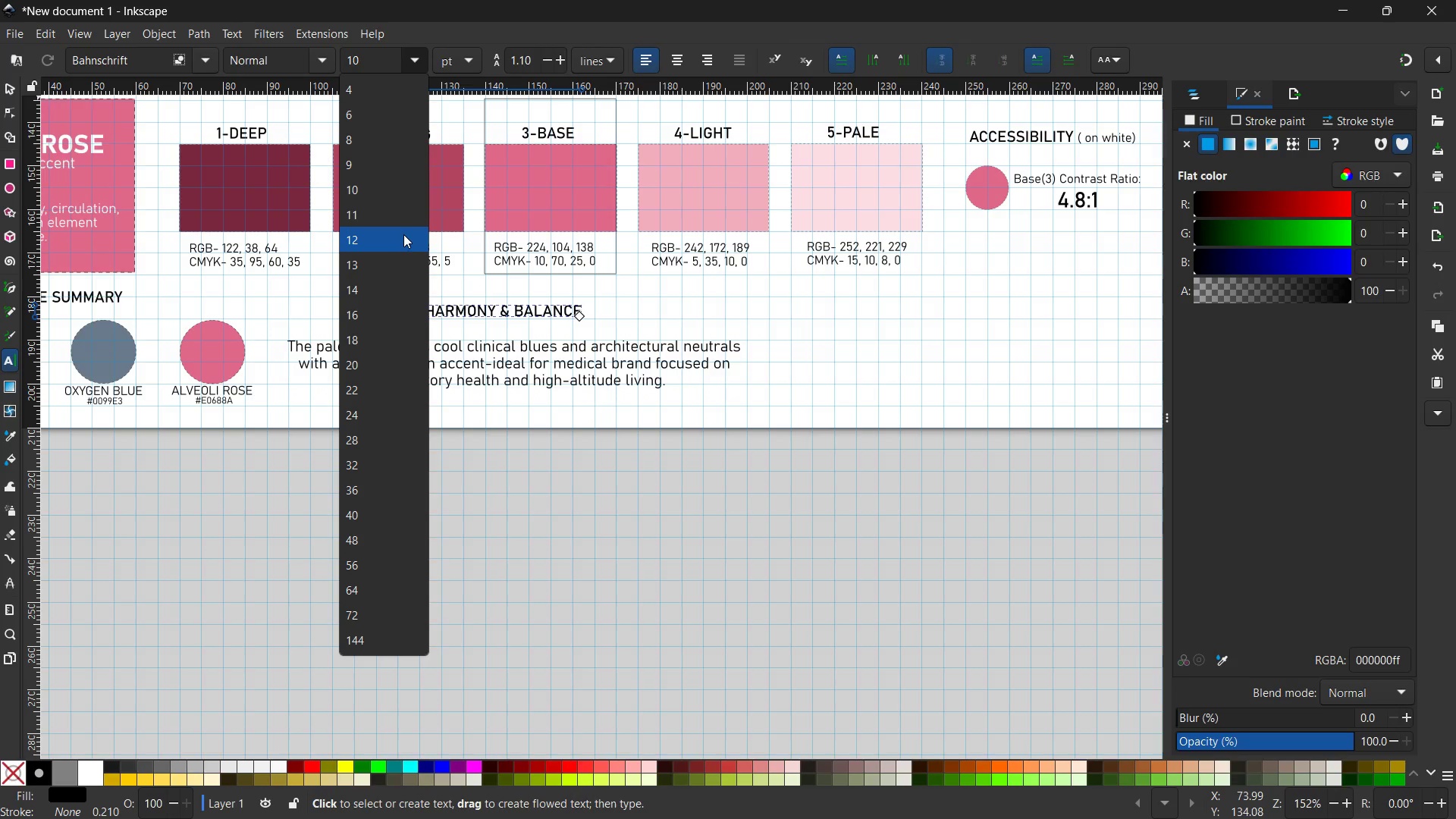 
left_click([403, 234])
 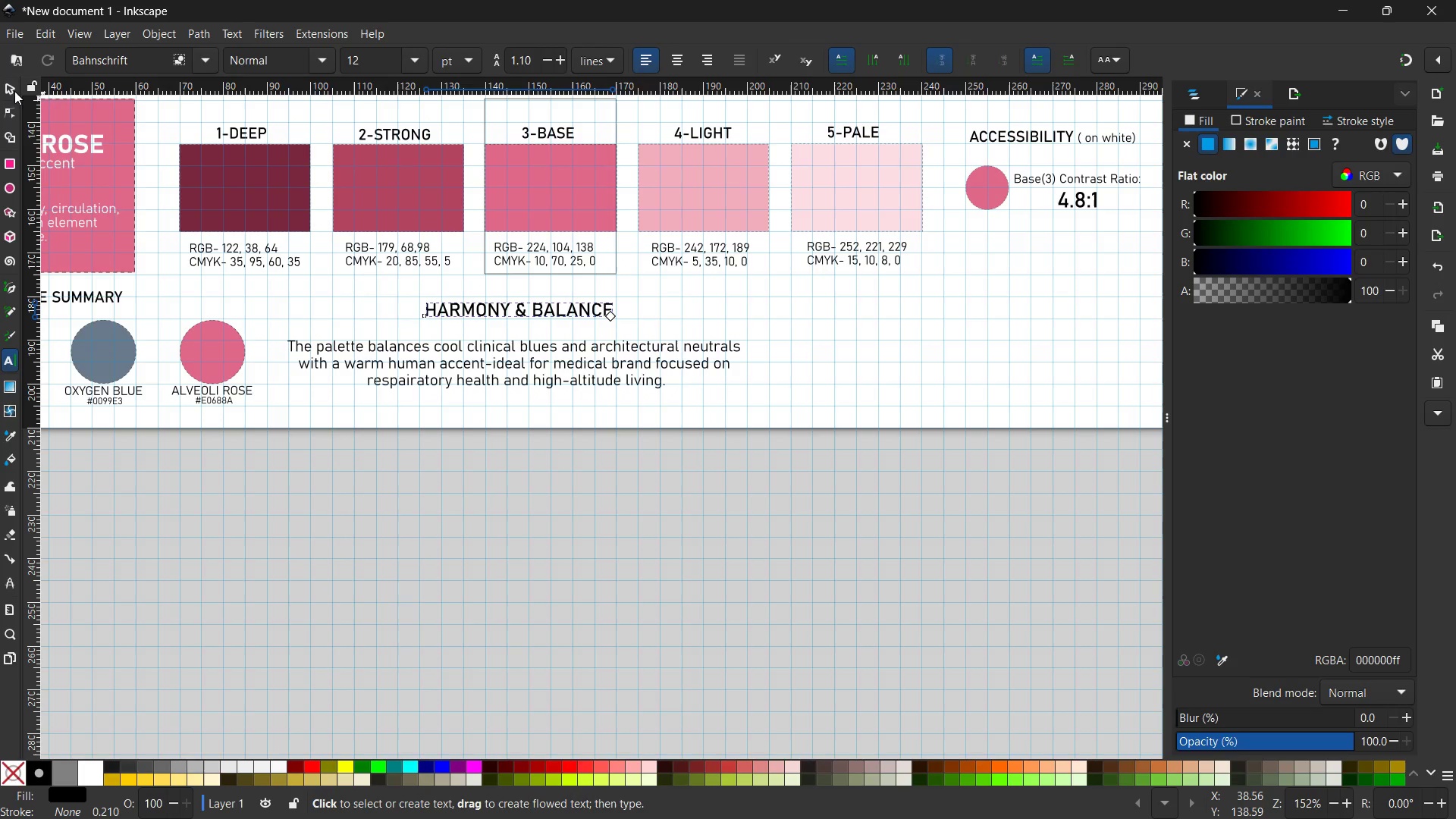 
left_click([13, 89])
 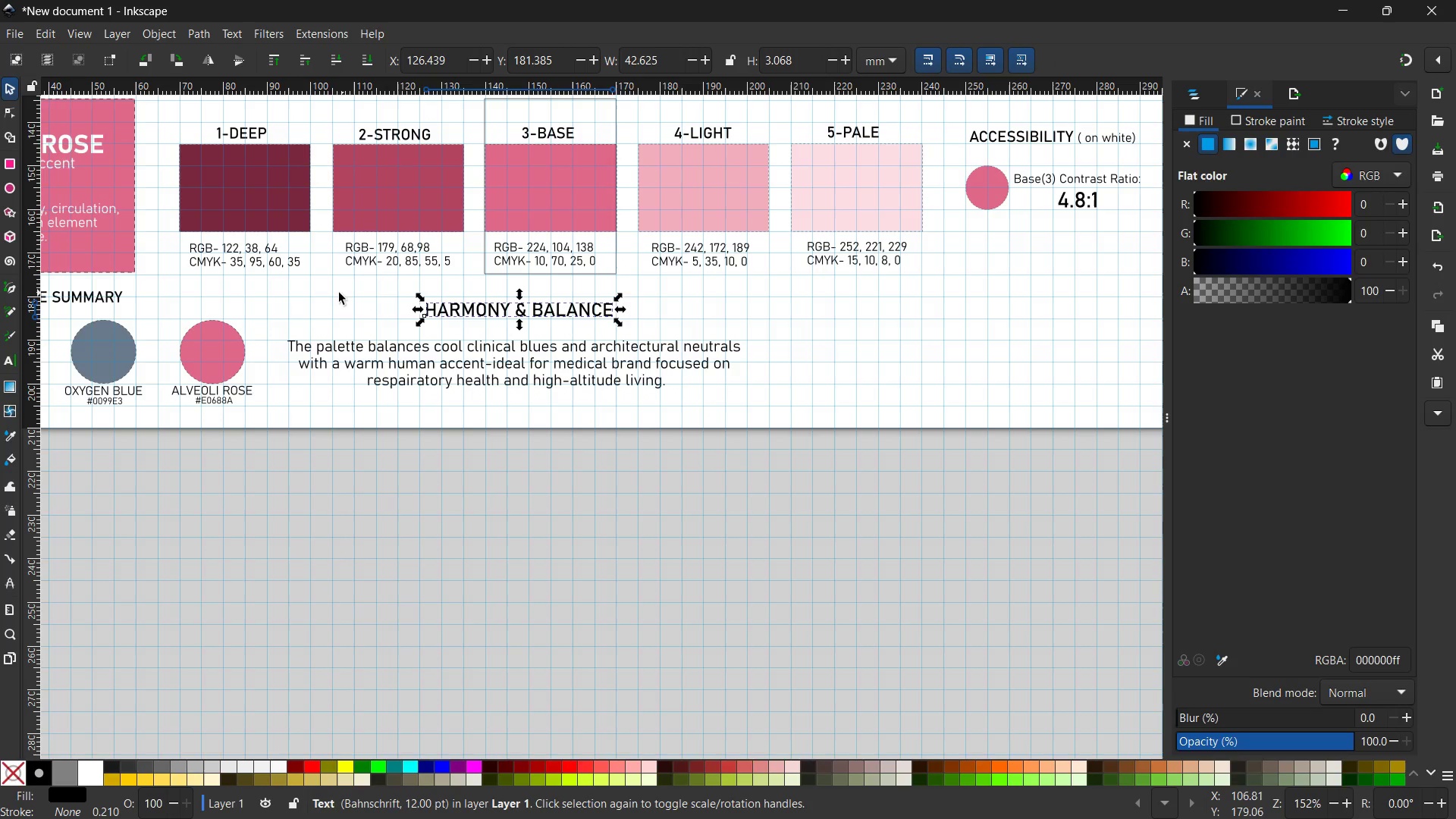 
left_click([337, 294])
 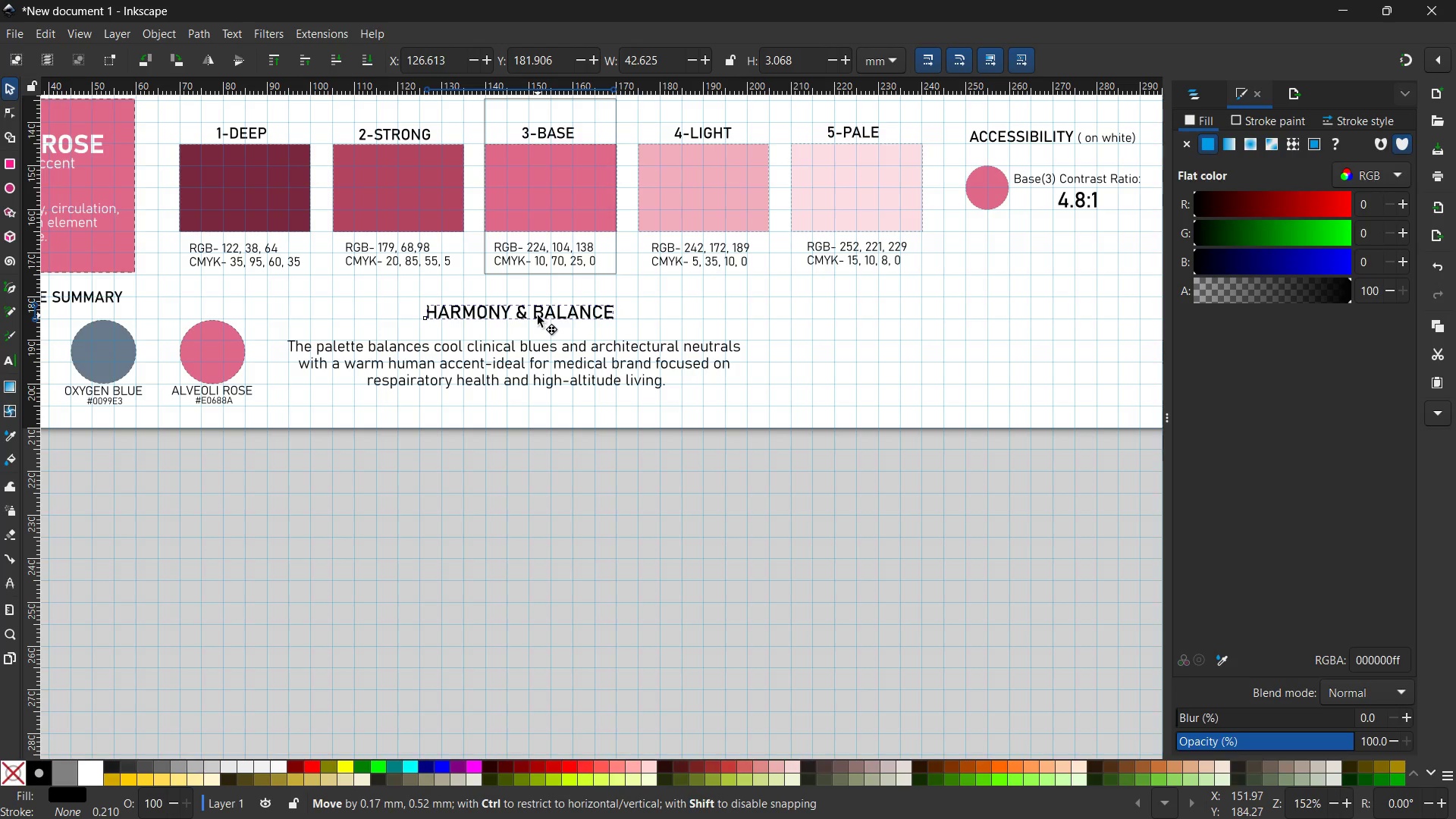 
left_click([614, 375])
 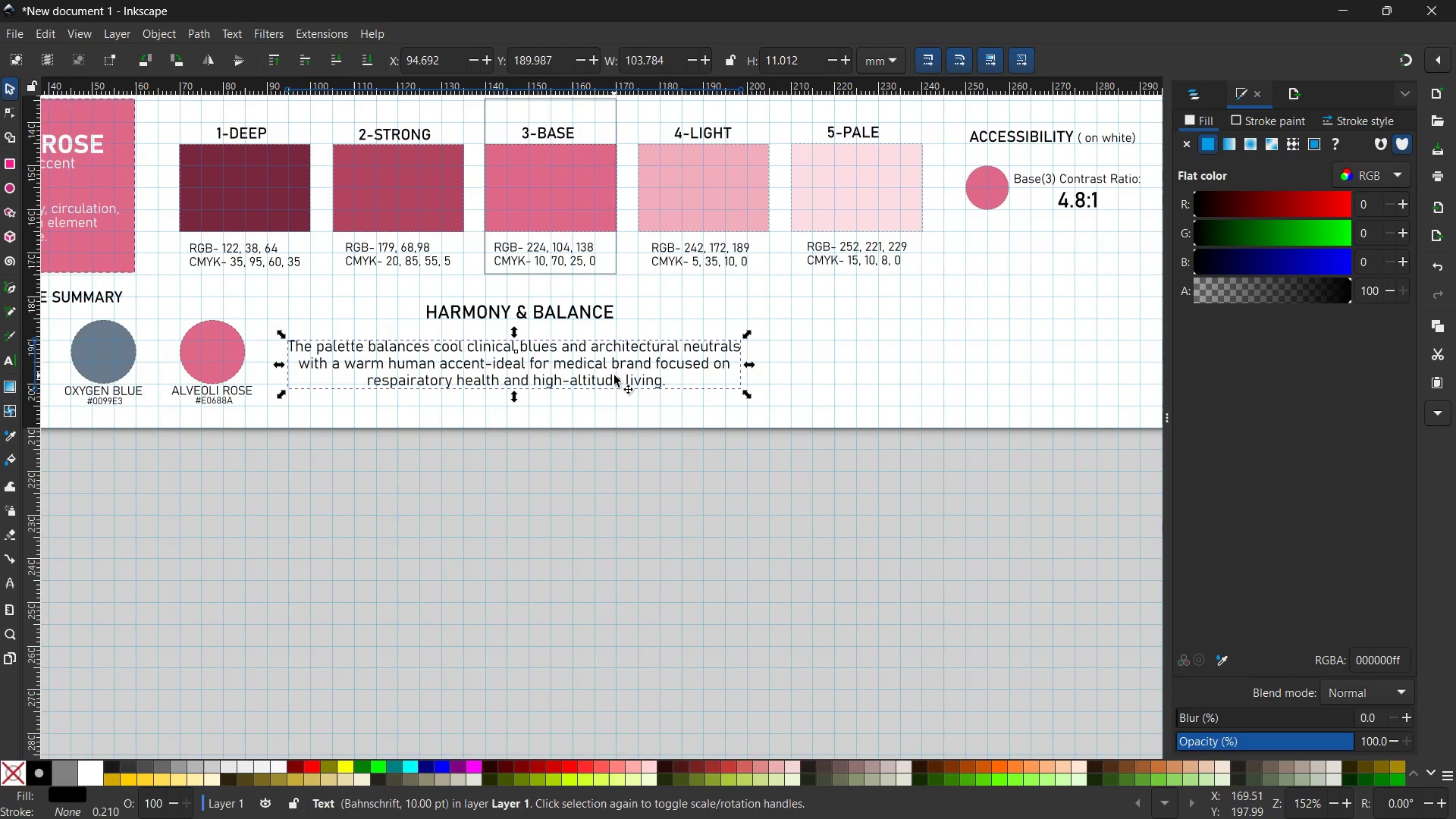 
key(Control+C)
 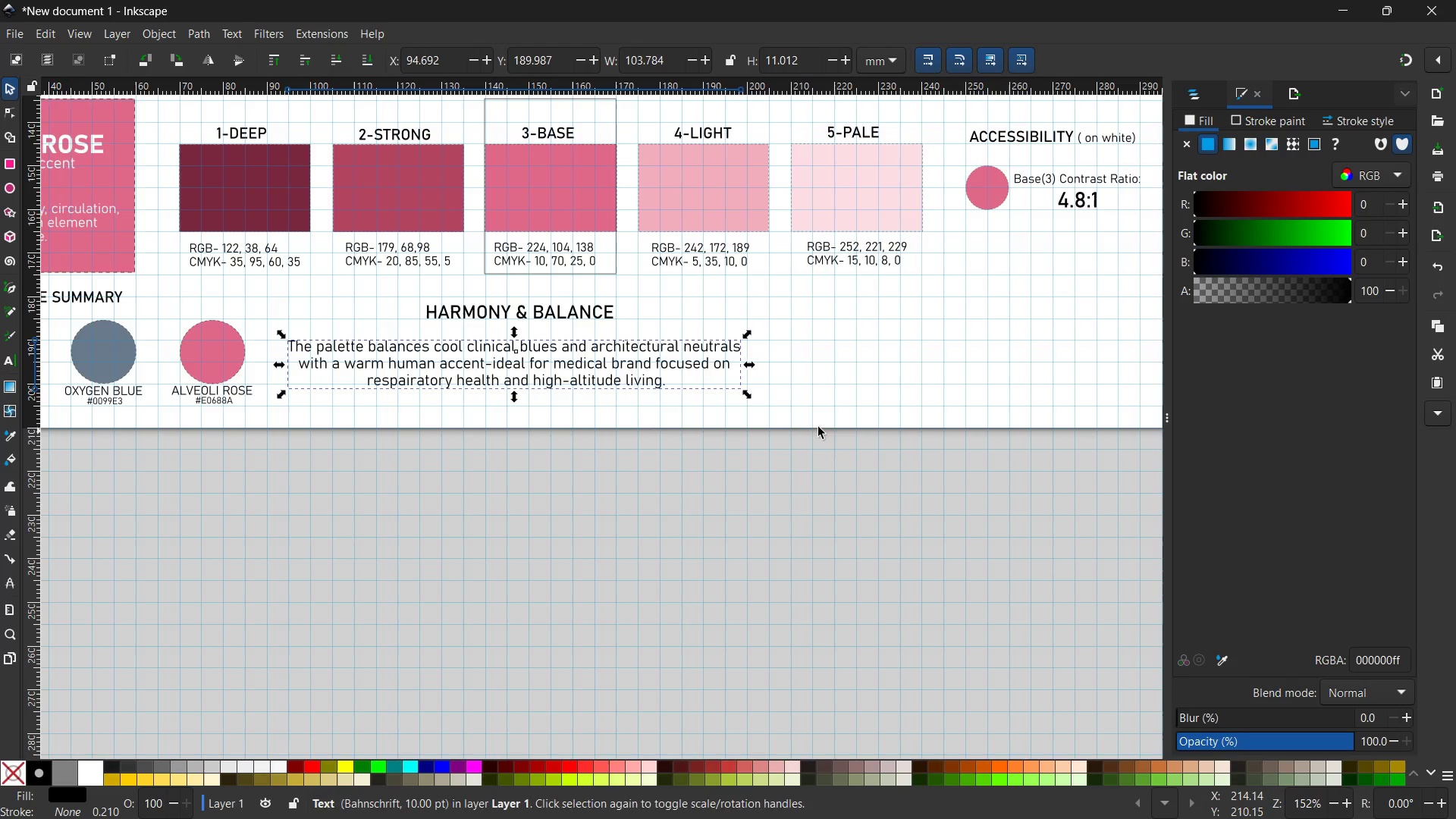 
hold_key(key=Space, duration=1.51)
 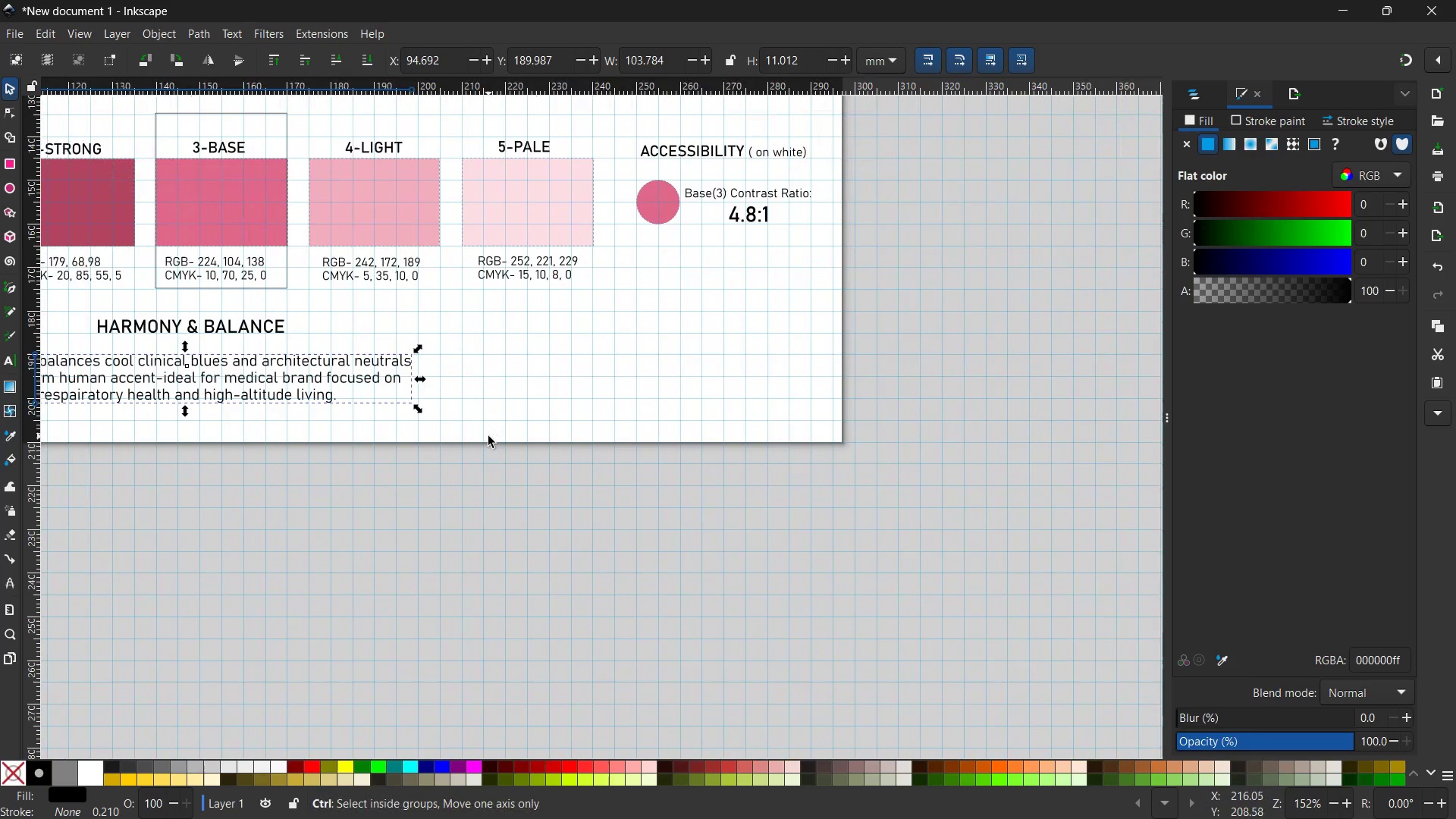 
left_click_drag(start_coordinate=[825, 425], to_coordinate=[489, 441])
 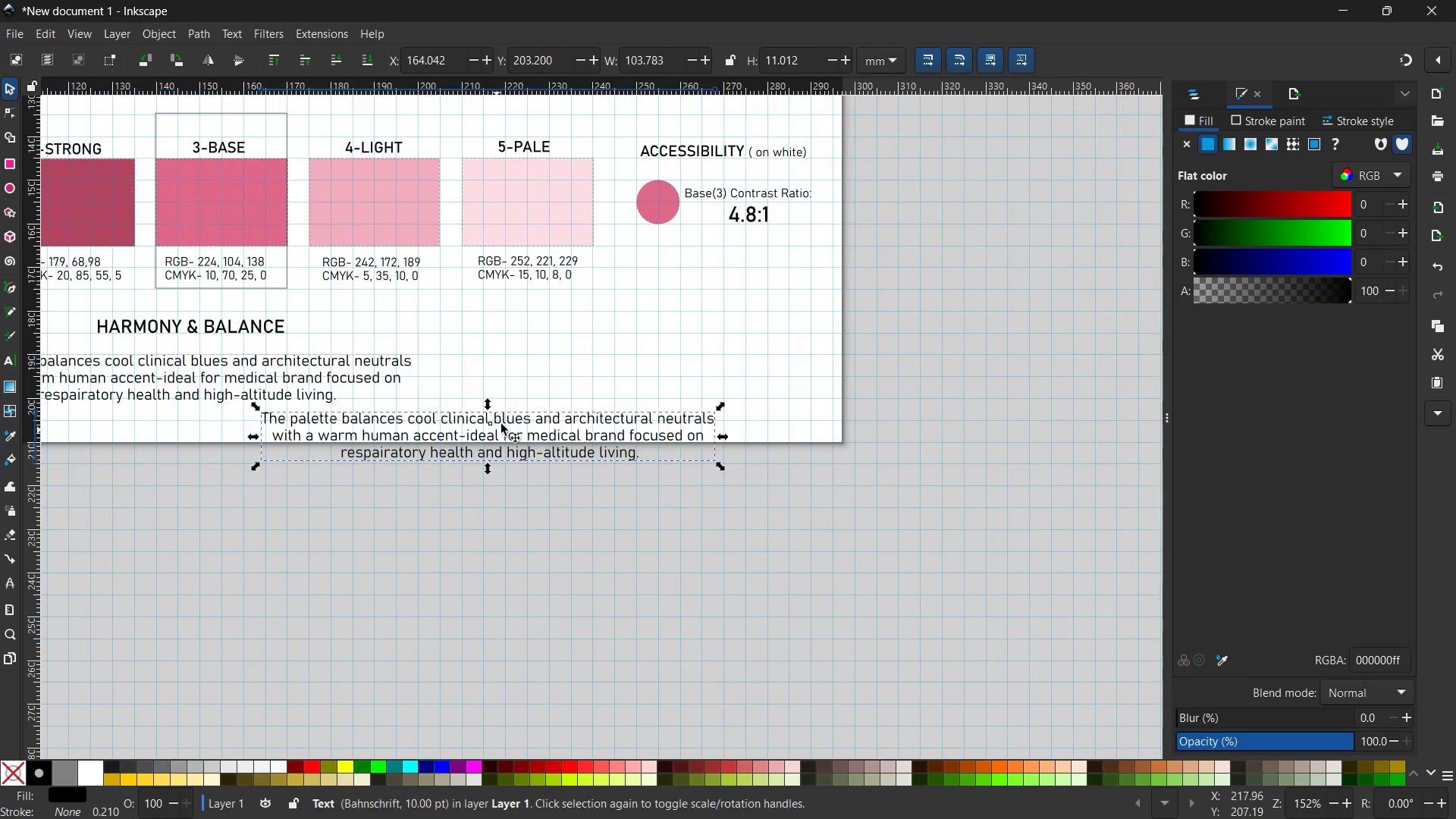 
key(Space)
 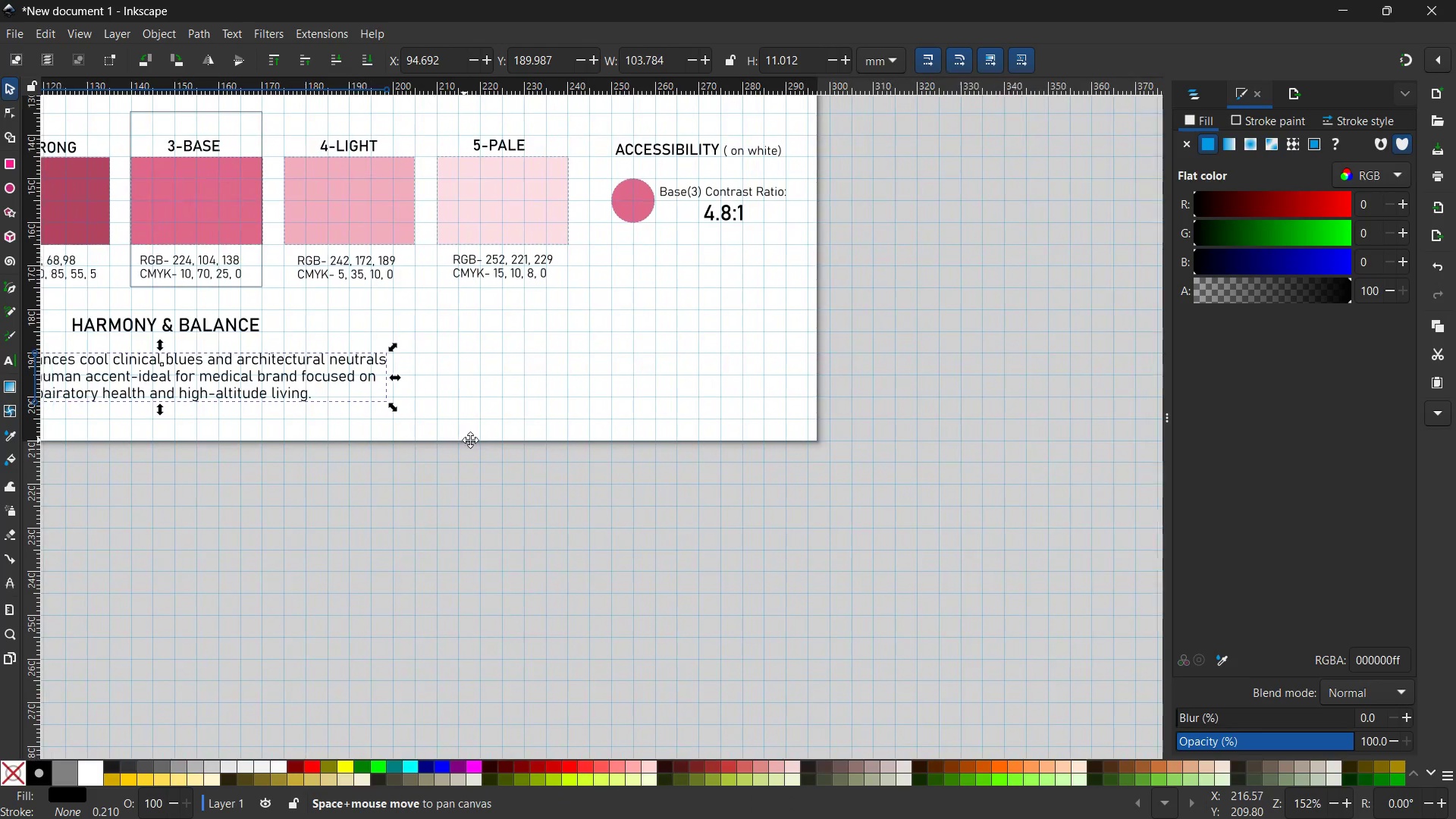 
key(Space)
 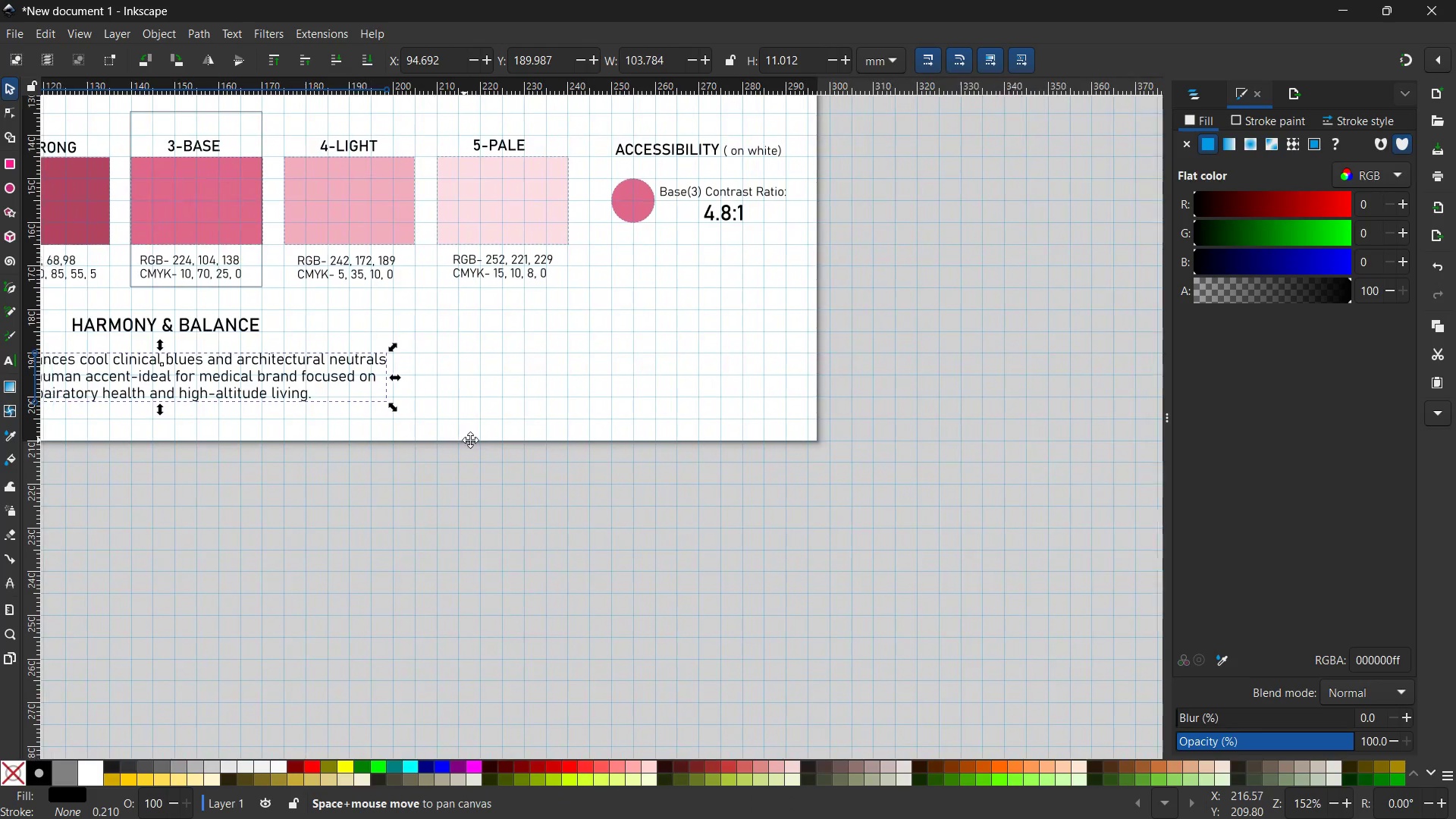 
key(Space)
 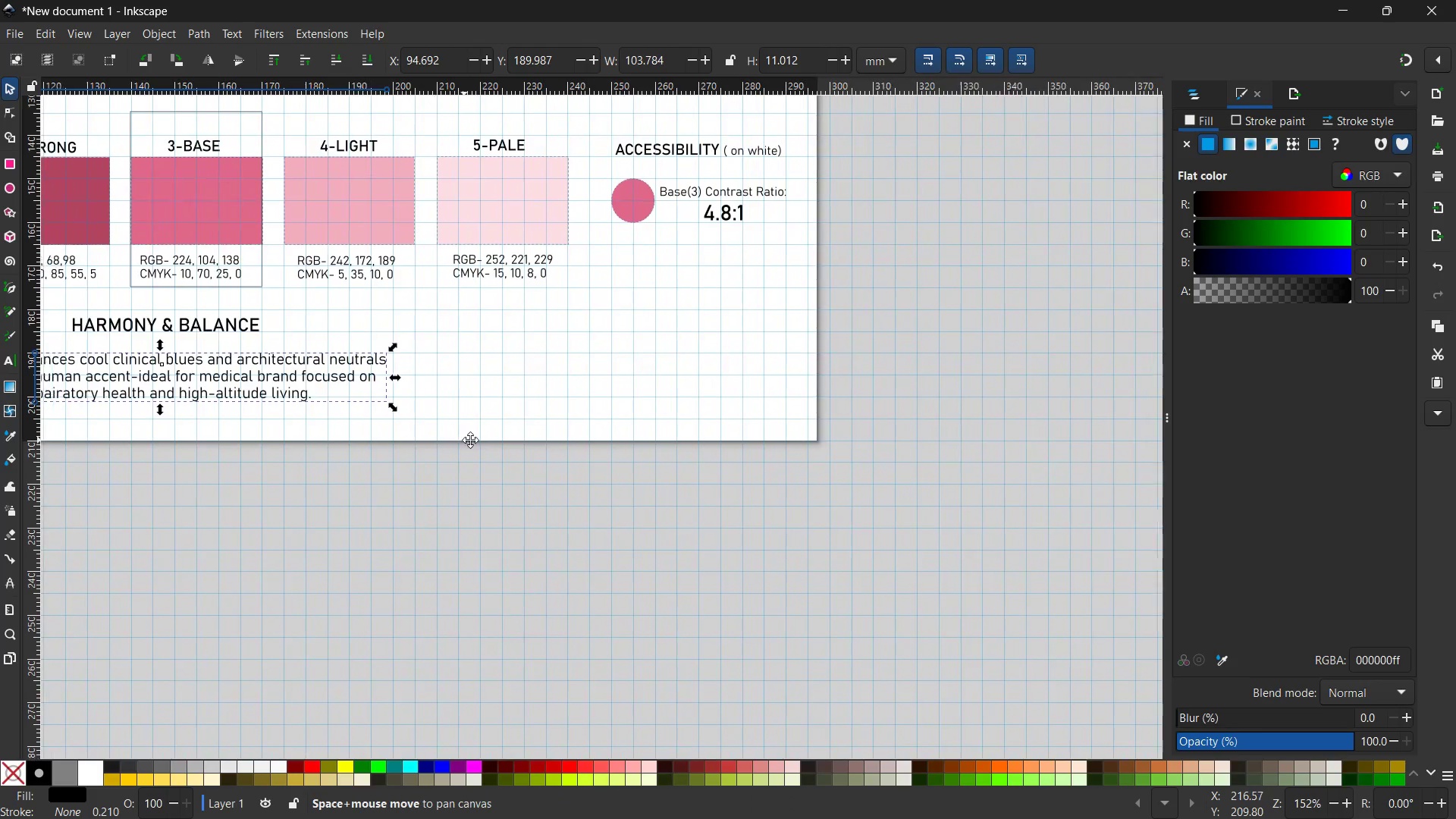 
key(Space)
 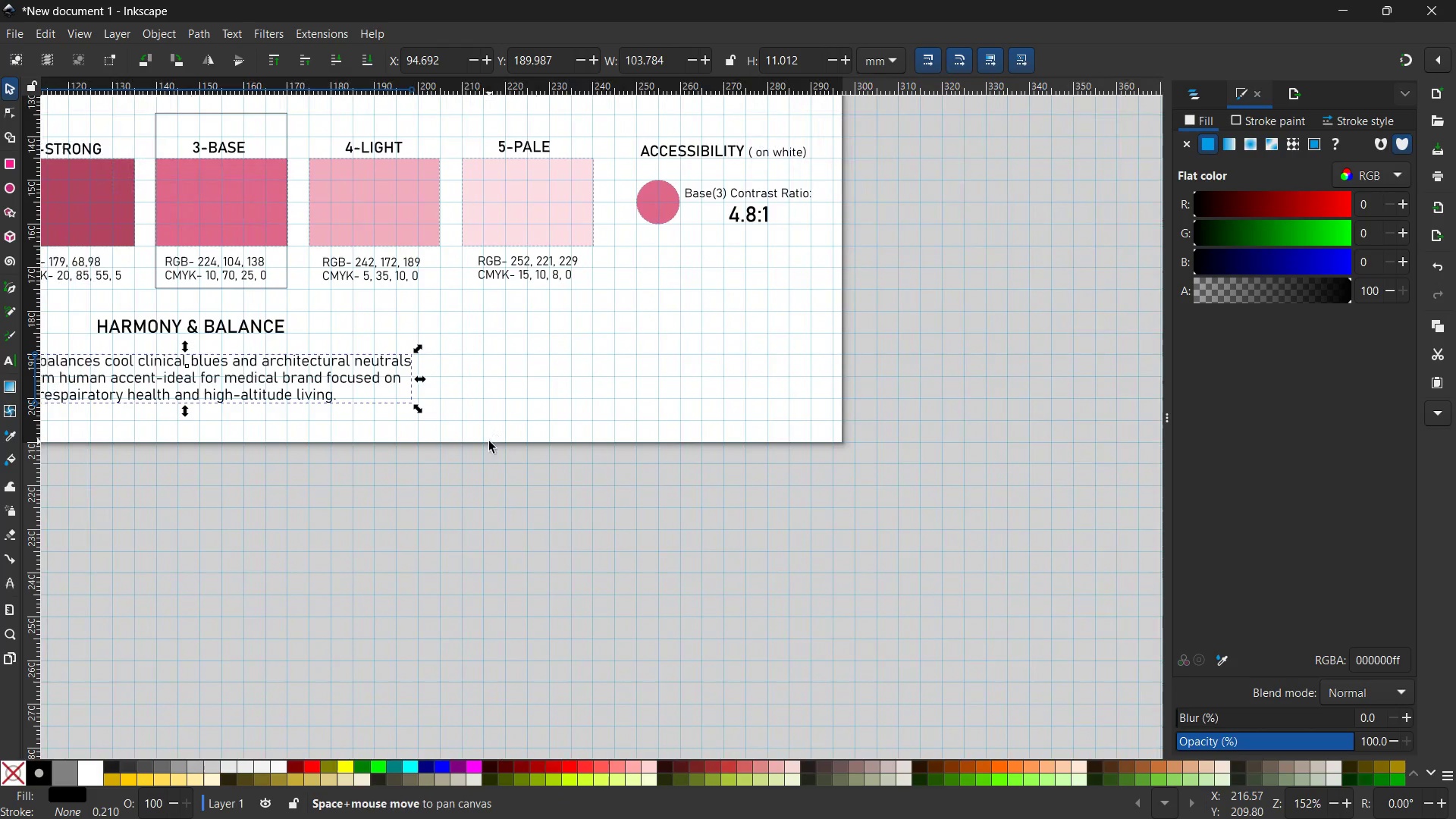 
key(Space)
 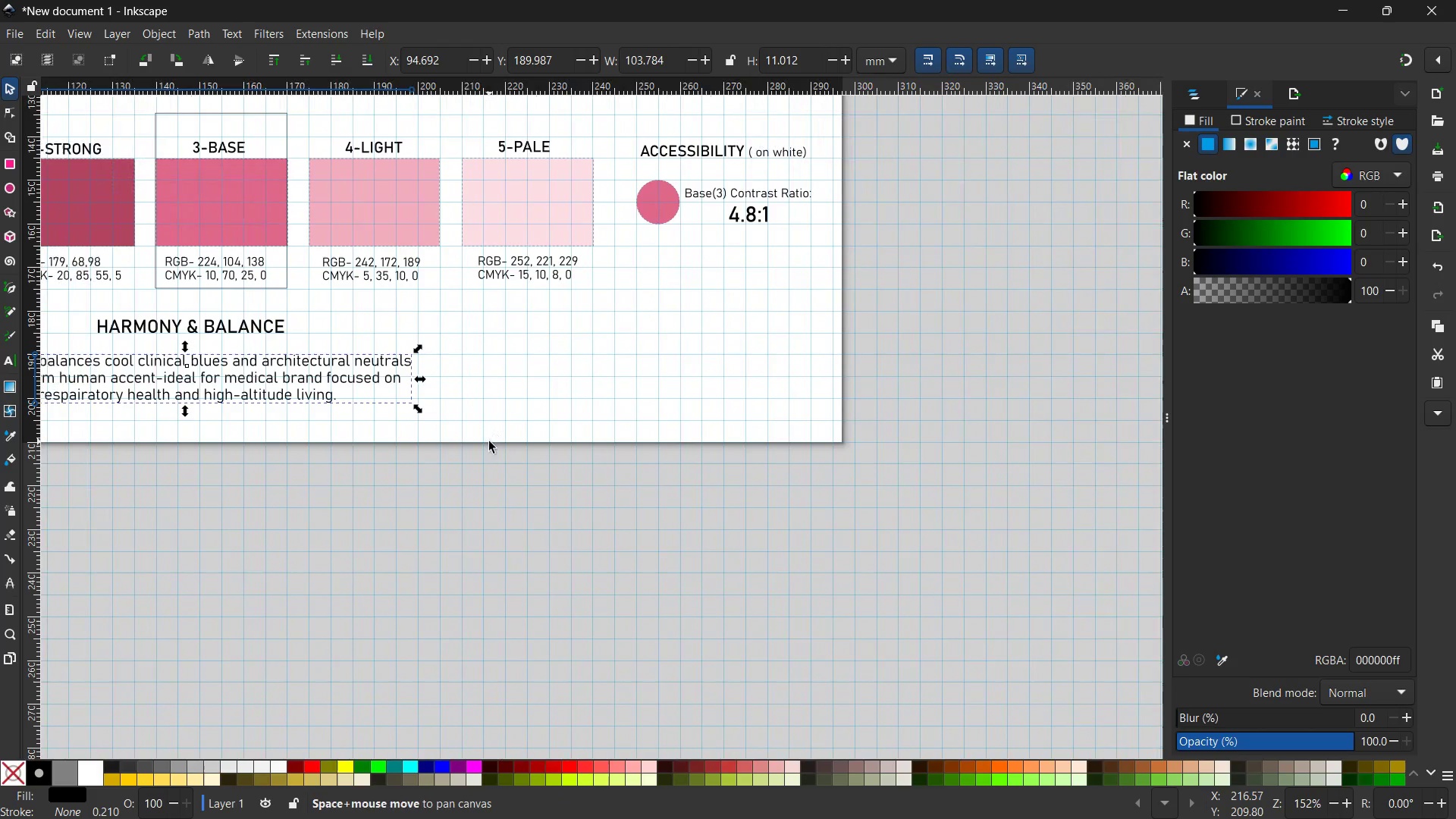 
key(Space)
 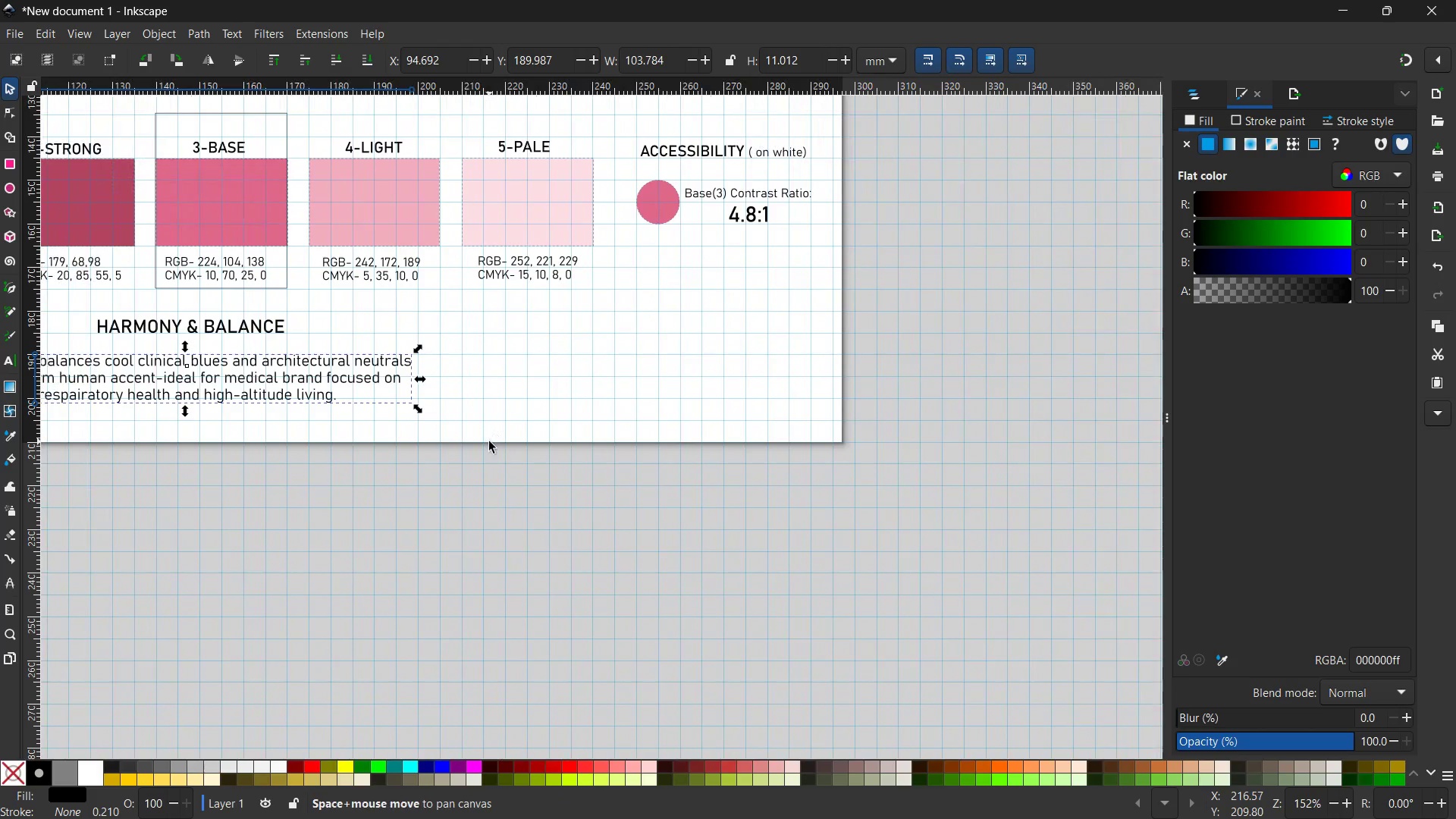 
key(Space)
 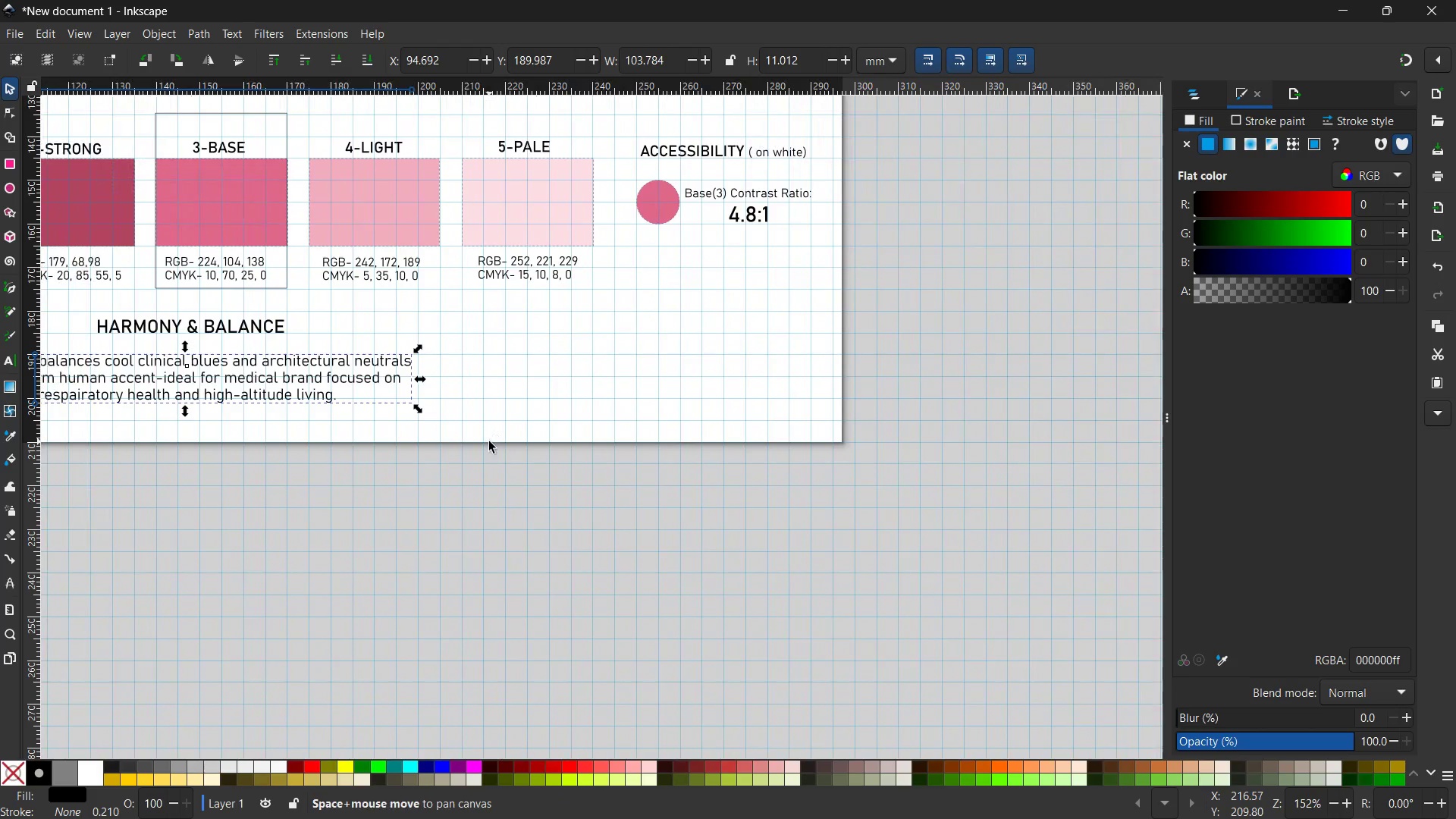 
key(Space)
 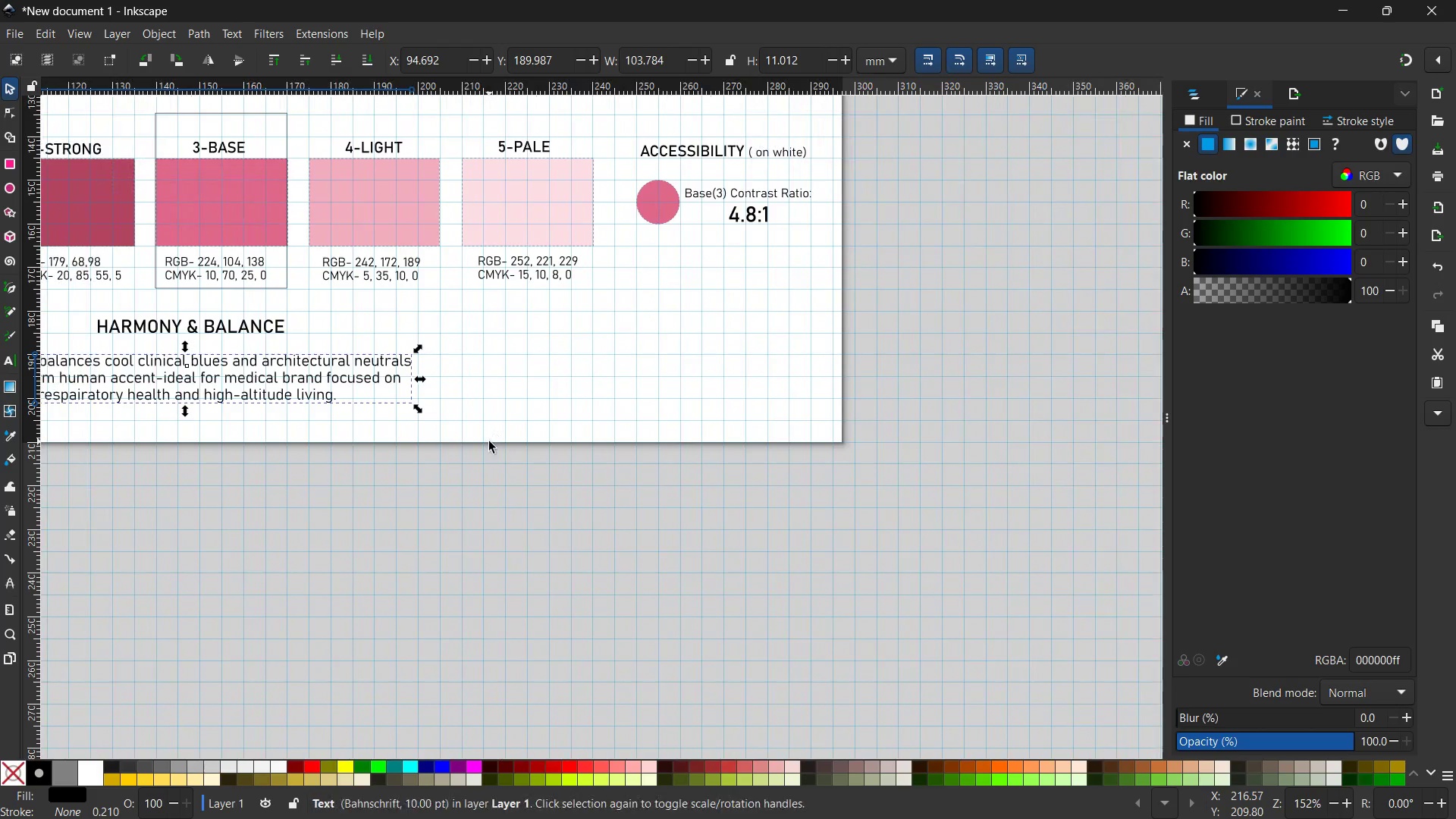 
key(Space)
 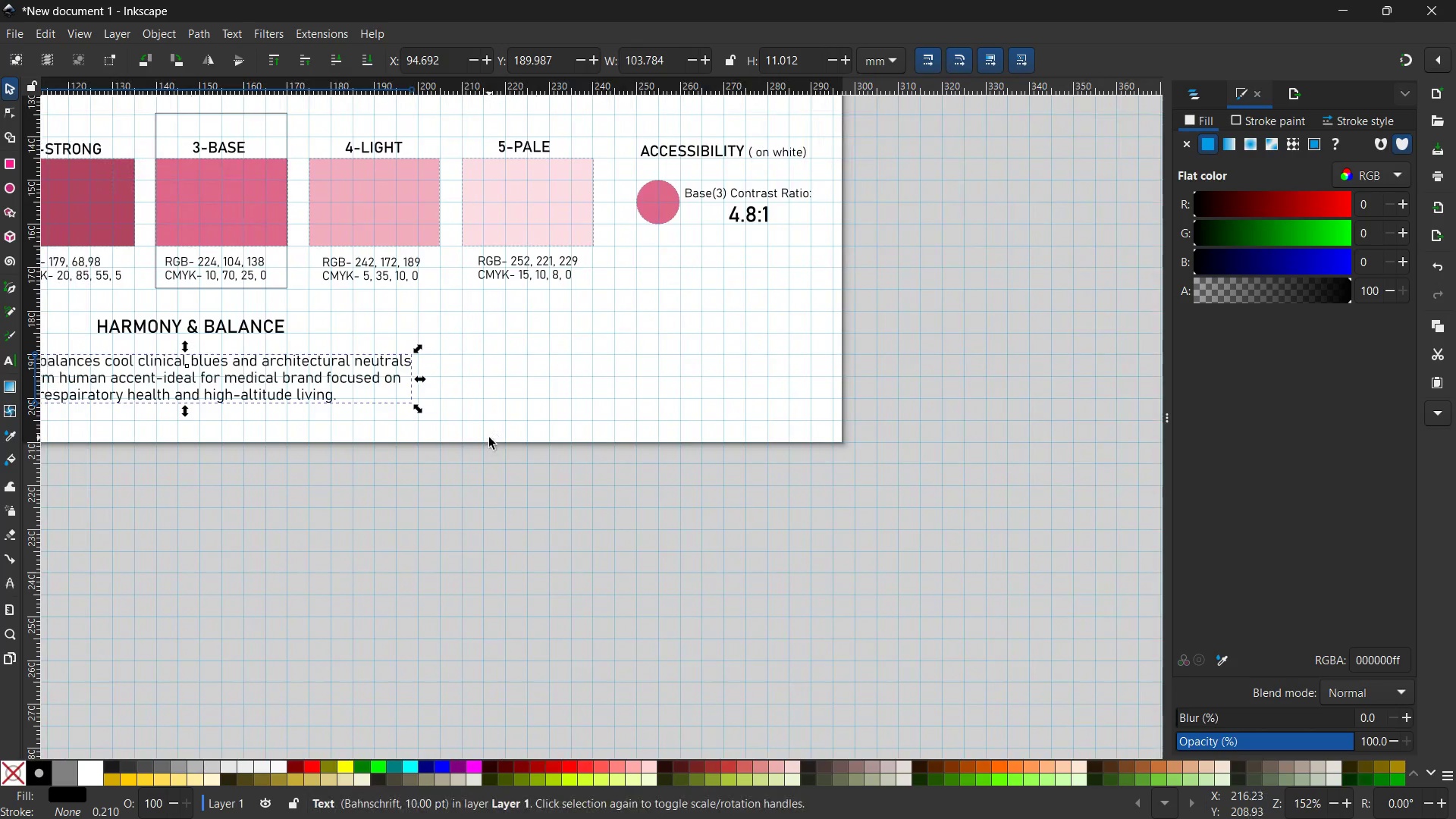 
key(Control+ControlLeft)
 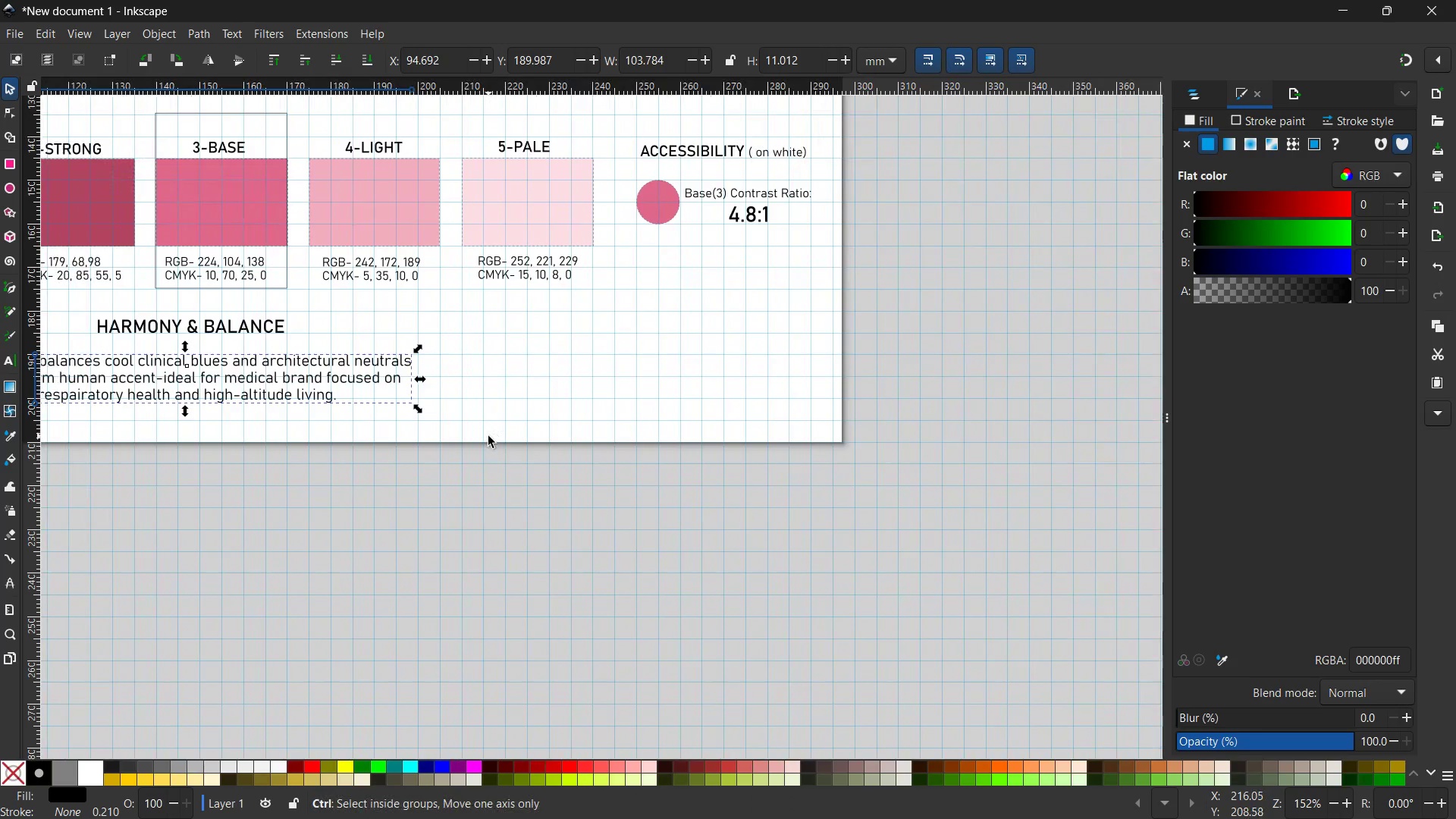 
key(Control+V)
 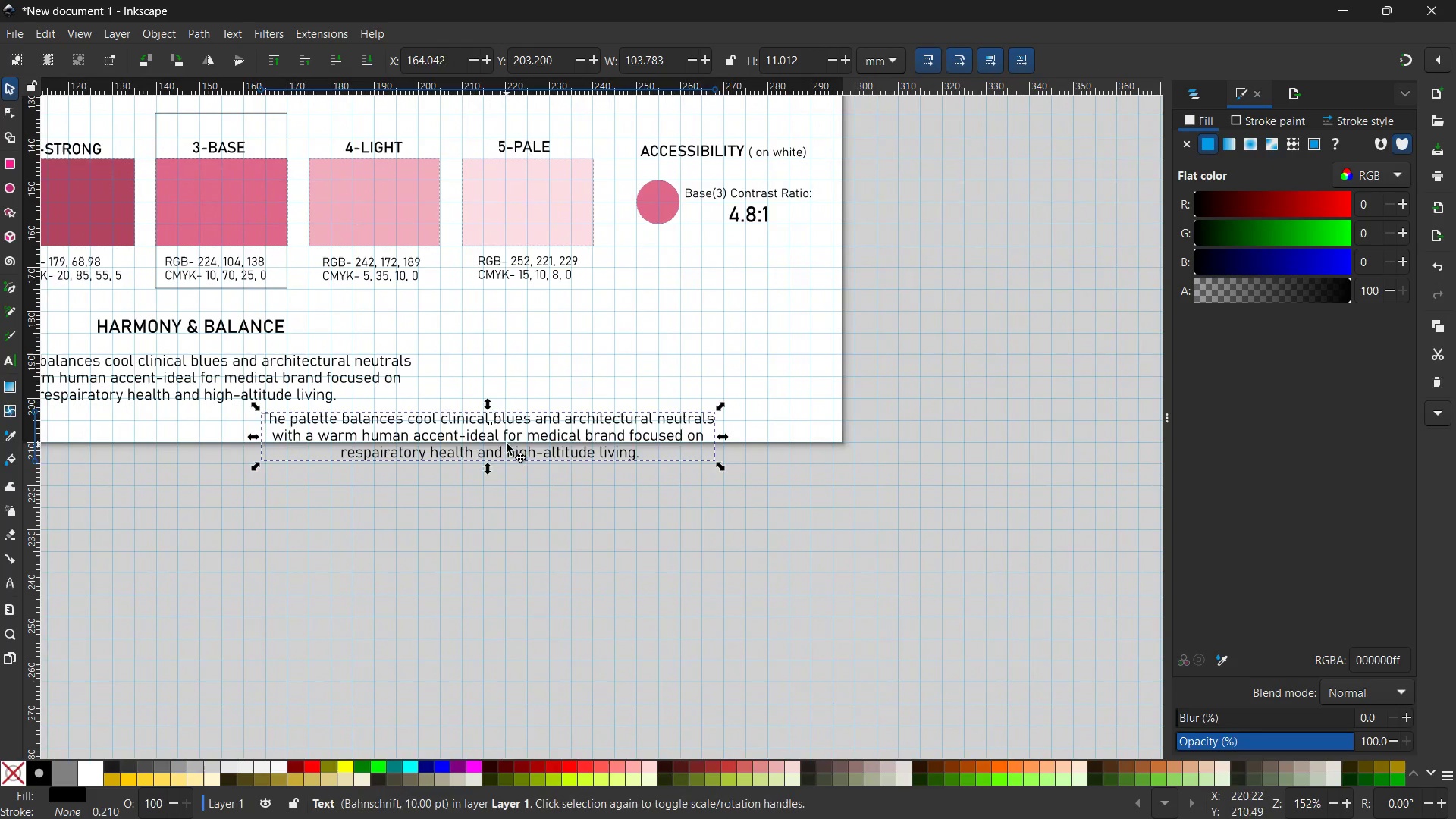 
left_click_drag(start_coordinate=[507, 444], to_coordinate=[663, 371])
 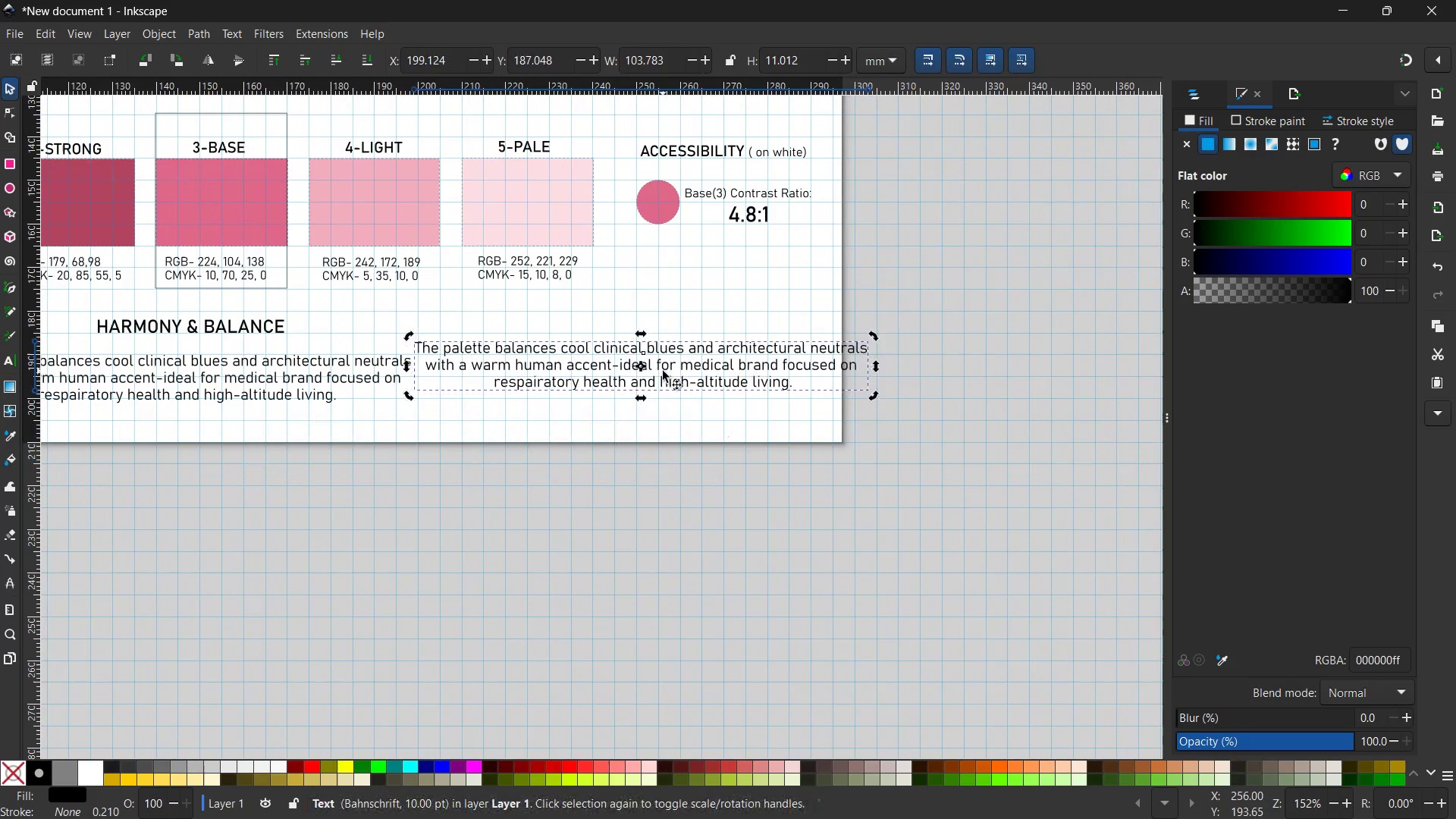 
double_click([663, 371])
 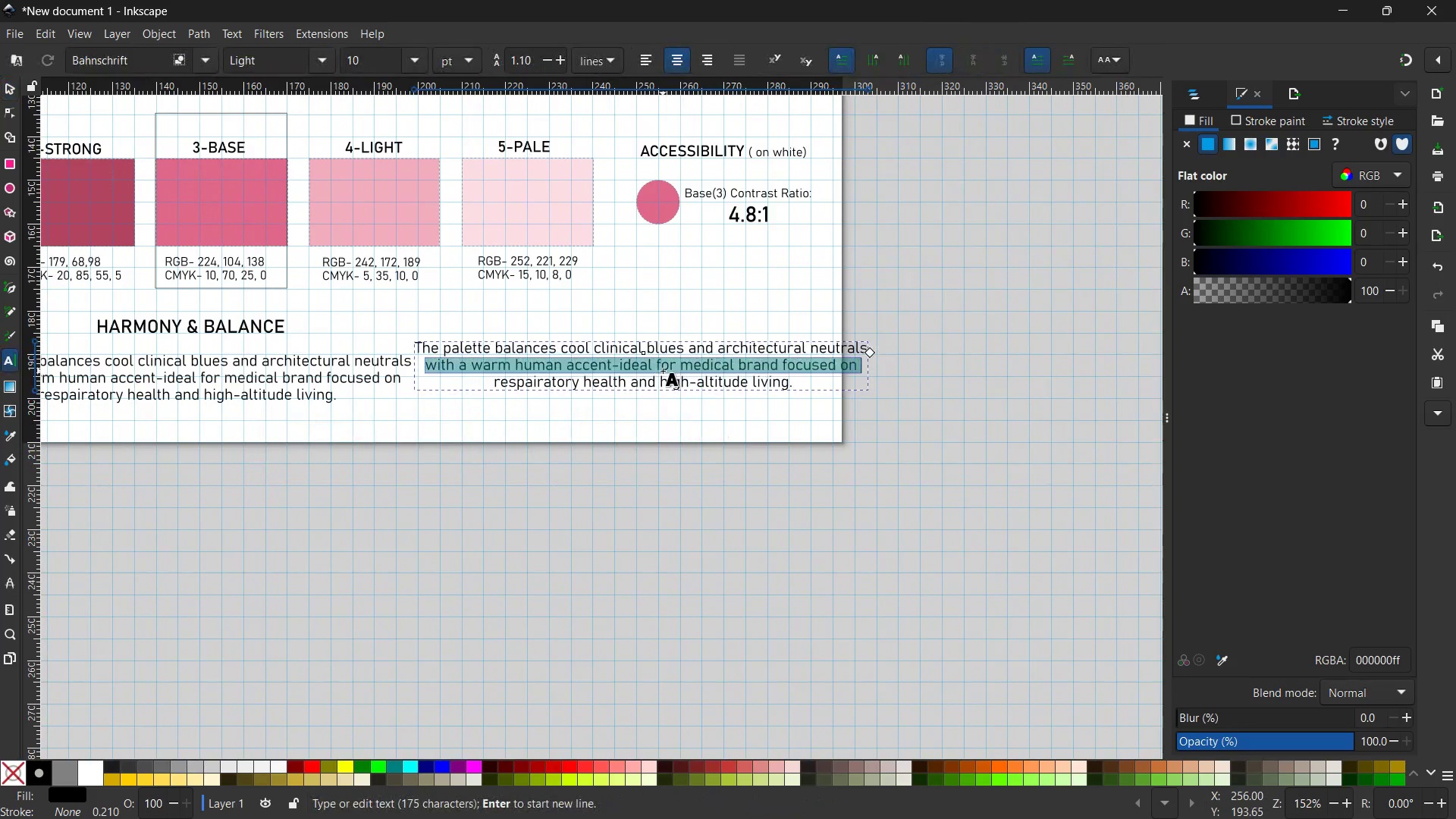 
triple_click([663, 371])
 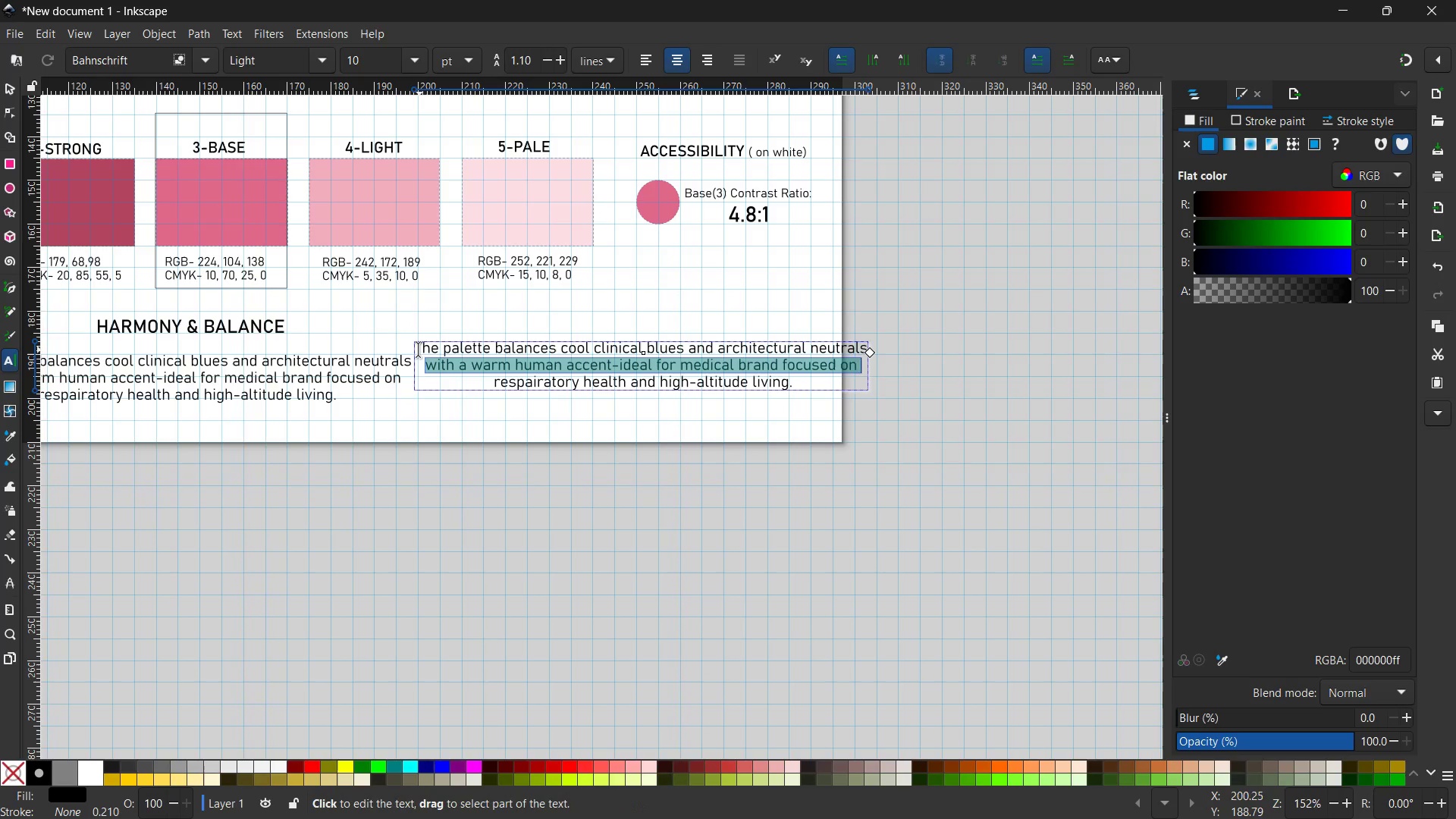 
left_click_drag(start_coordinate=[418, 350], to_coordinate=[801, 383])
 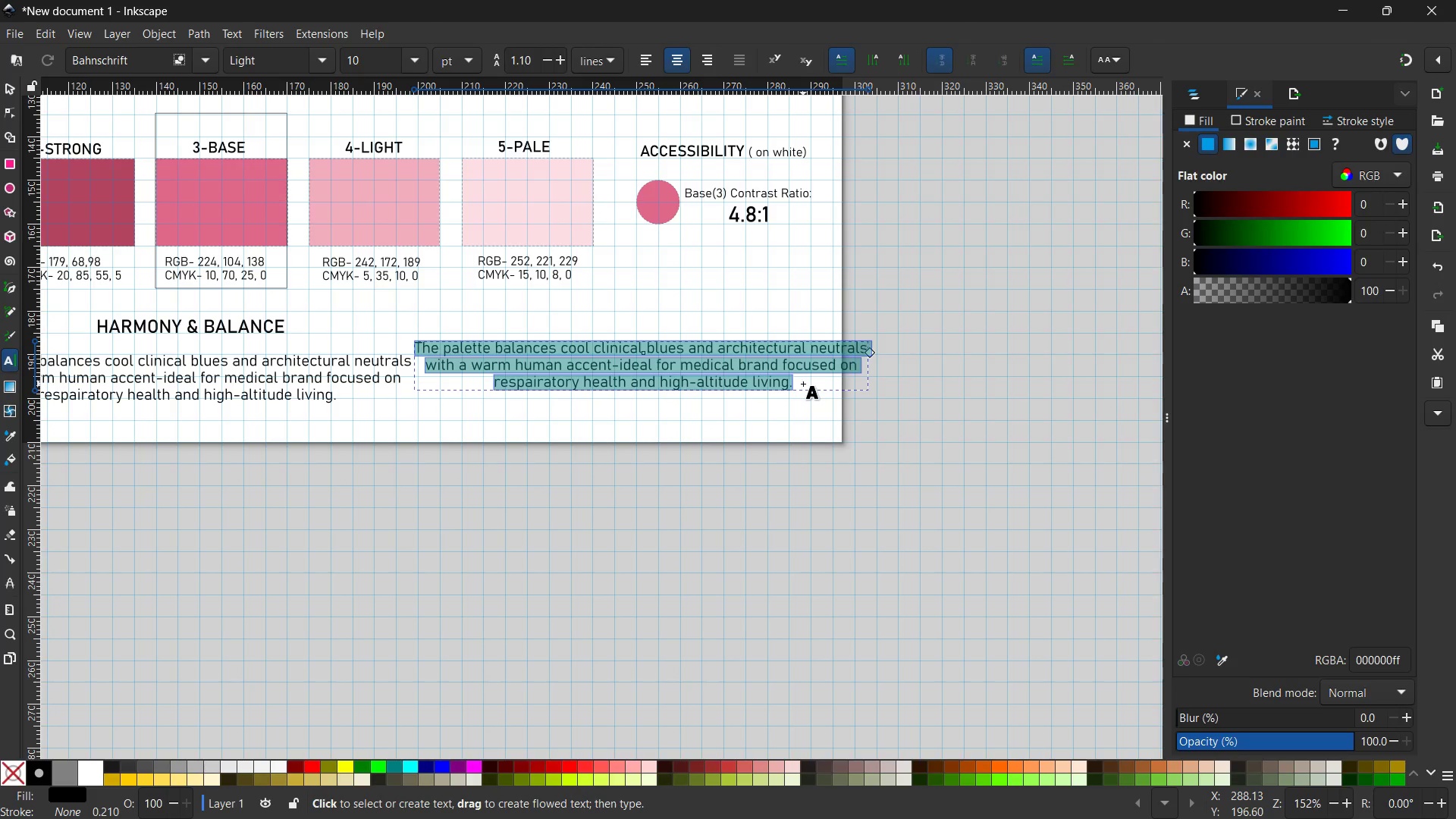 
type(Use 3-BASE tones for primary brand elemts.)
 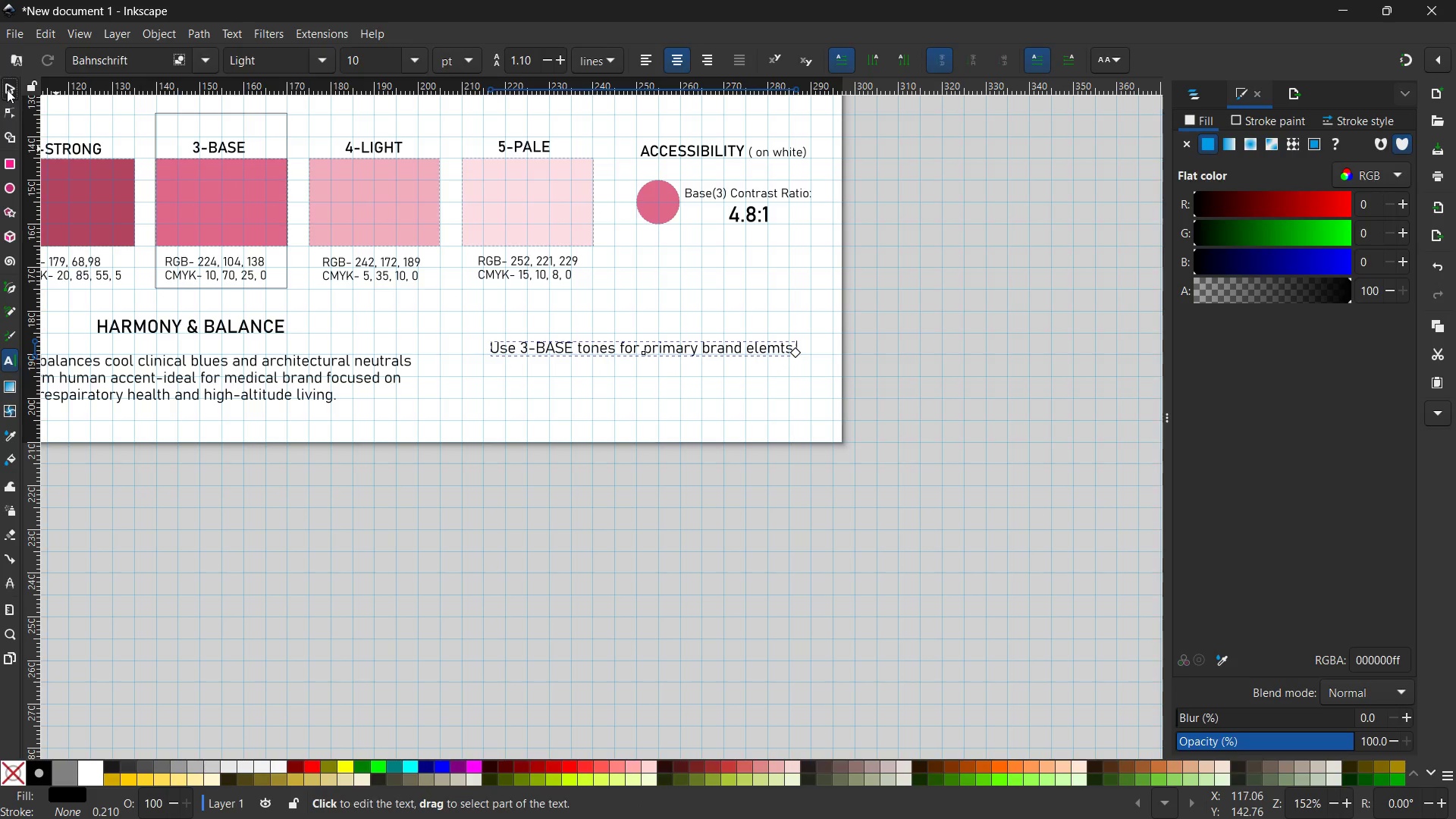 
key(Control+C)
 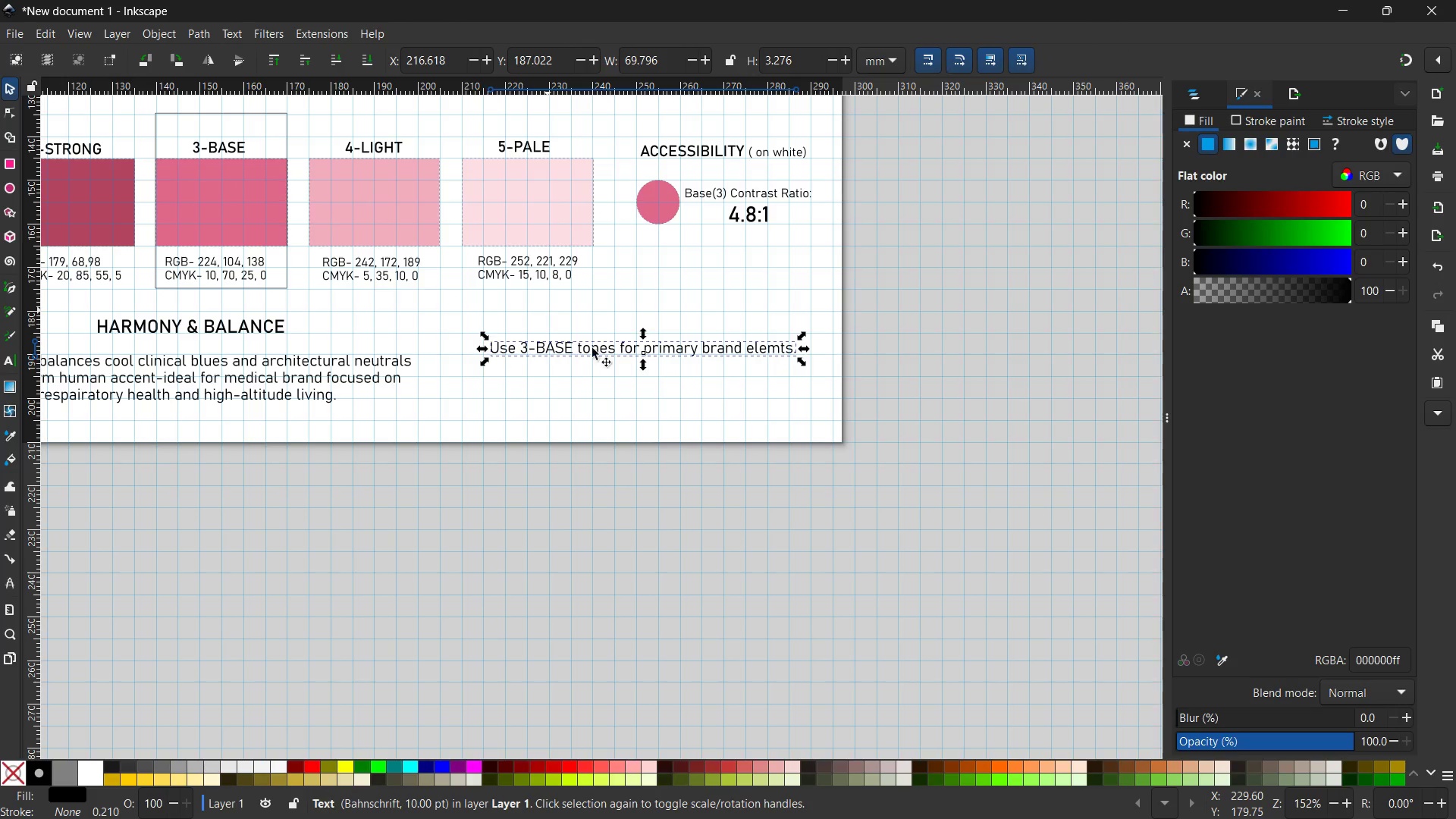 
key(Control+V)
 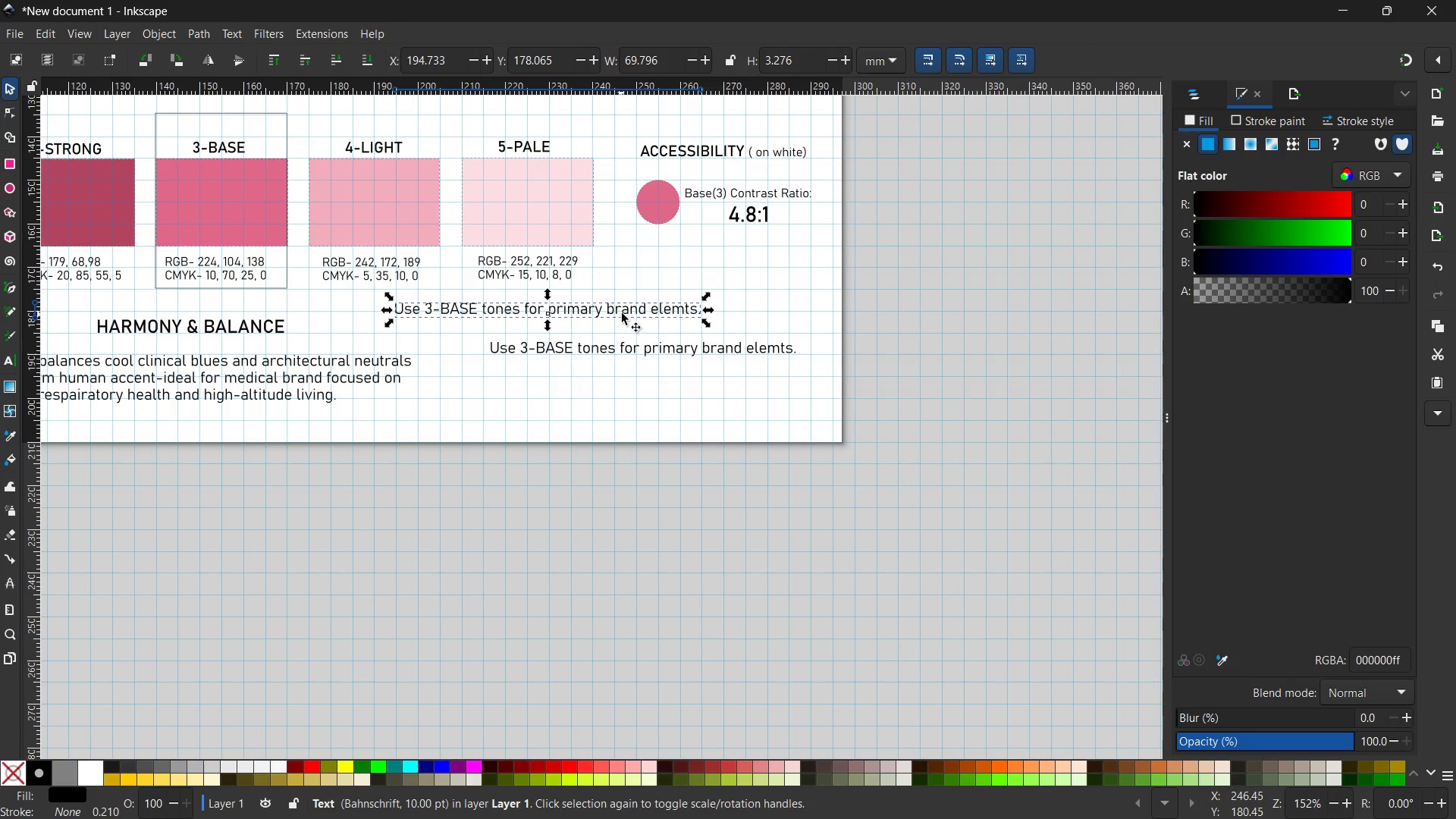 
left_click_drag(start_coordinate=[622, 312], to_coordinate=[718, 397])
 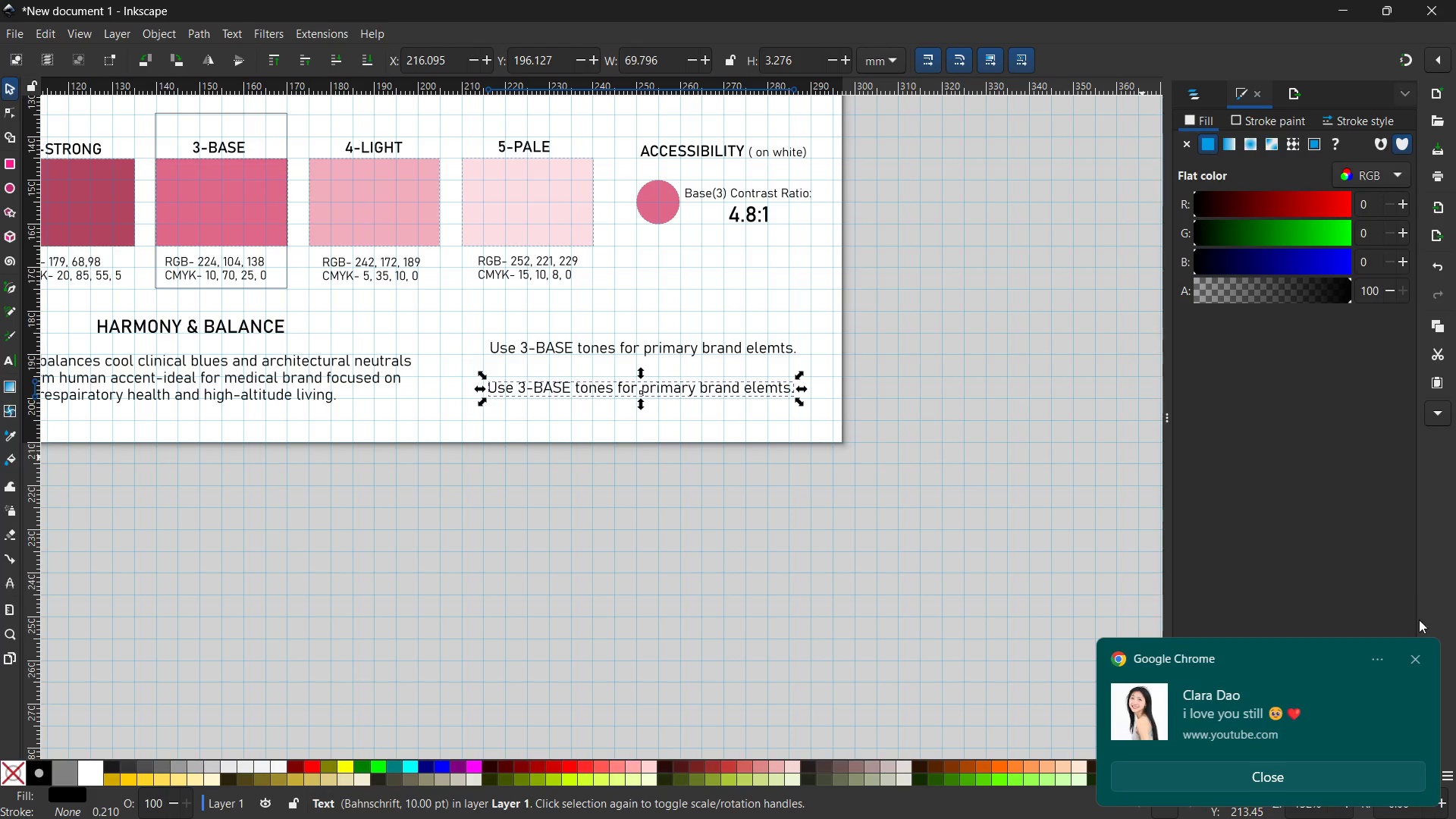 
left_click([1415, 657])
 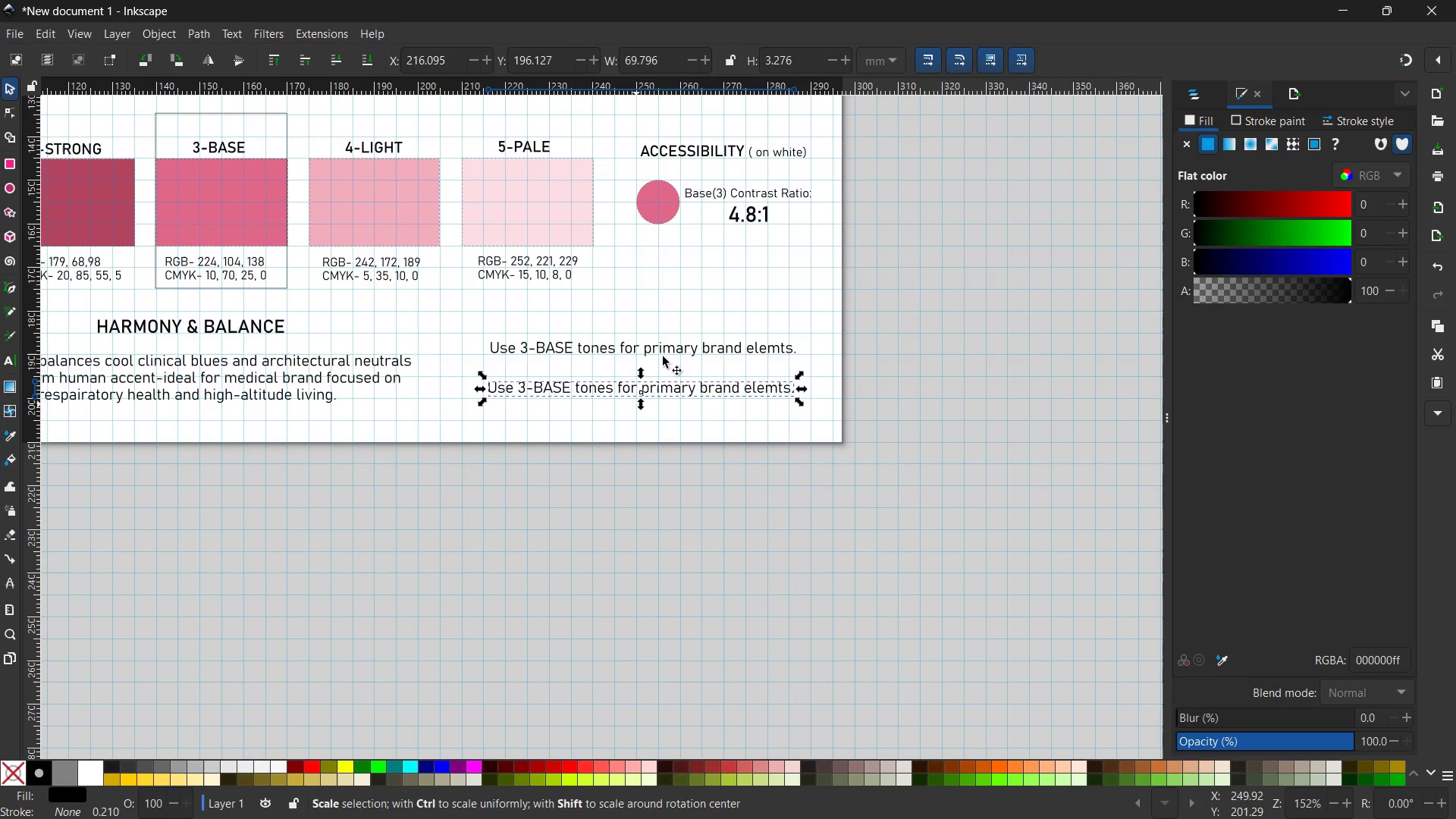 
left_click_drag(start_coordinate=[670, 348], to_coordinate=[664, 363])
 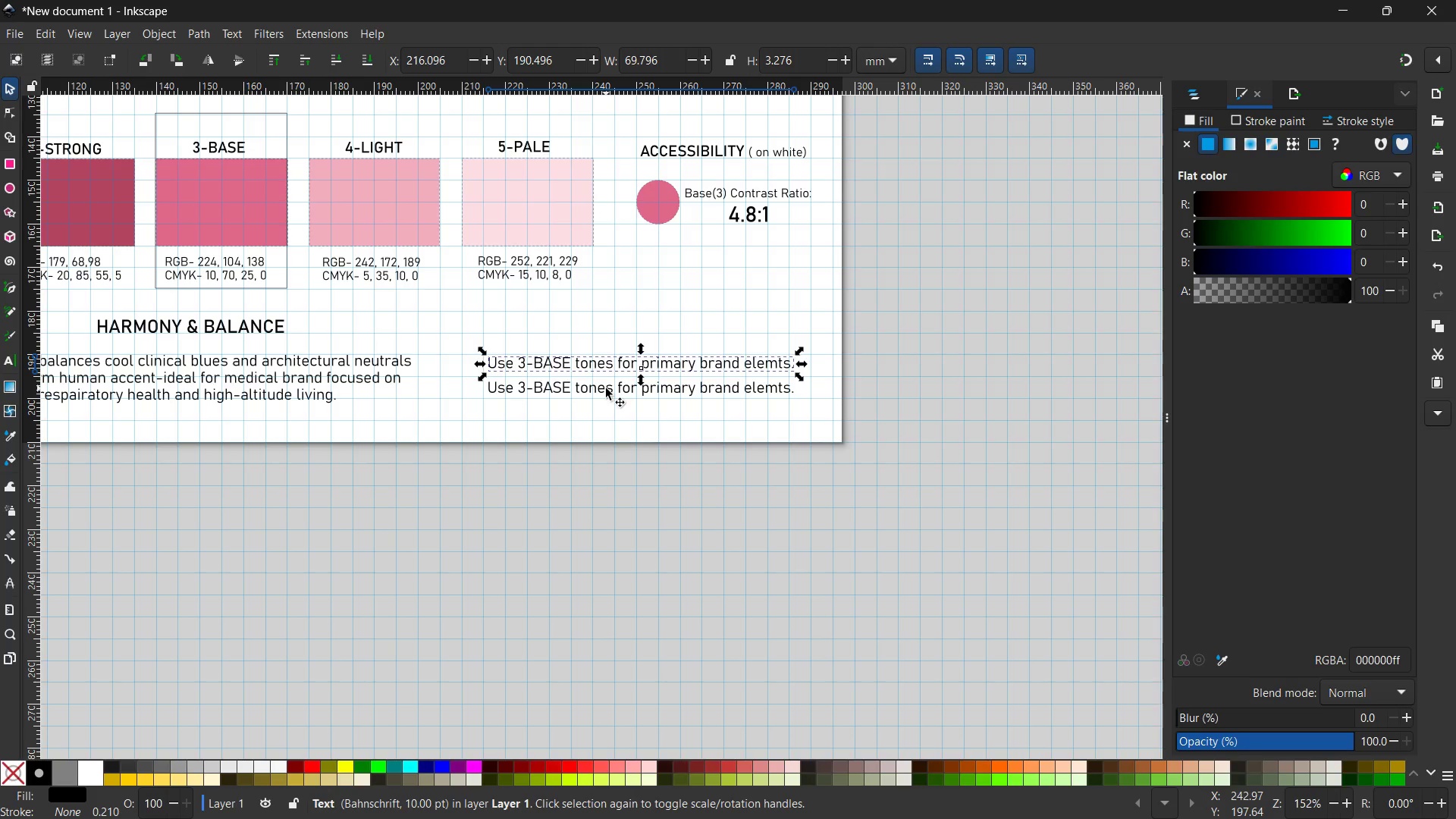 
left_click([606, 388])
 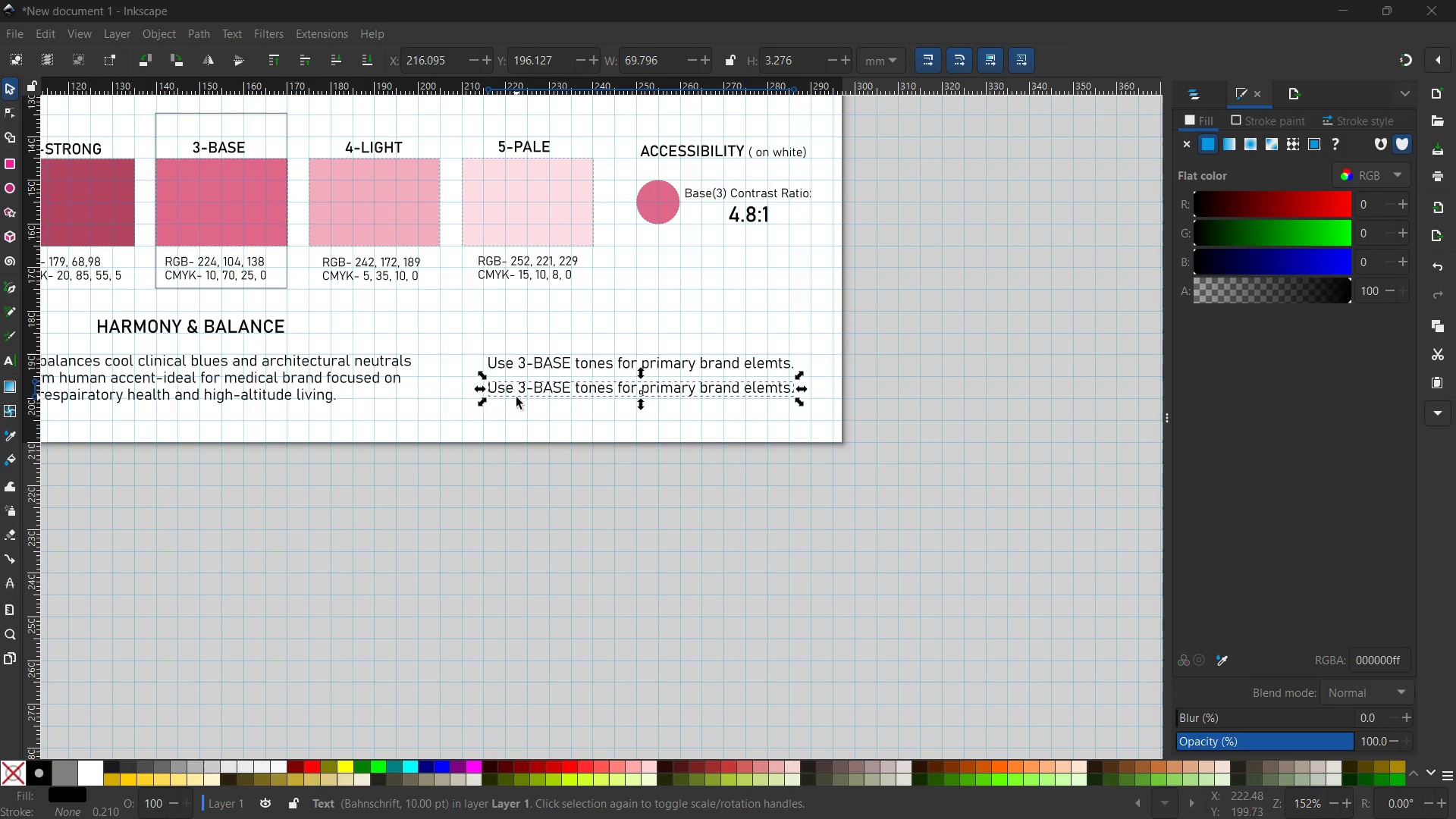 
double_click([523, 387])
 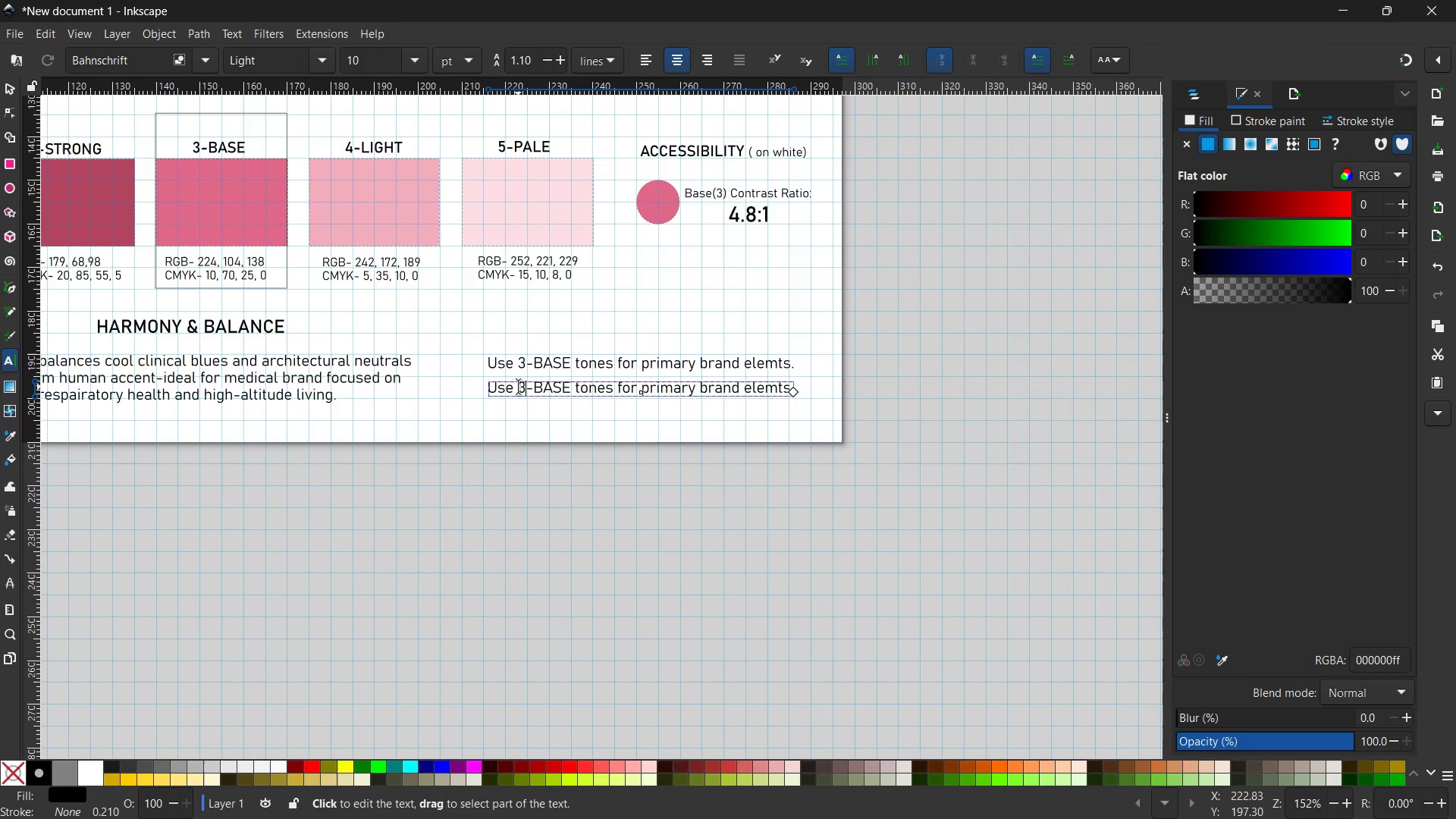 
left_click([518, 387])
 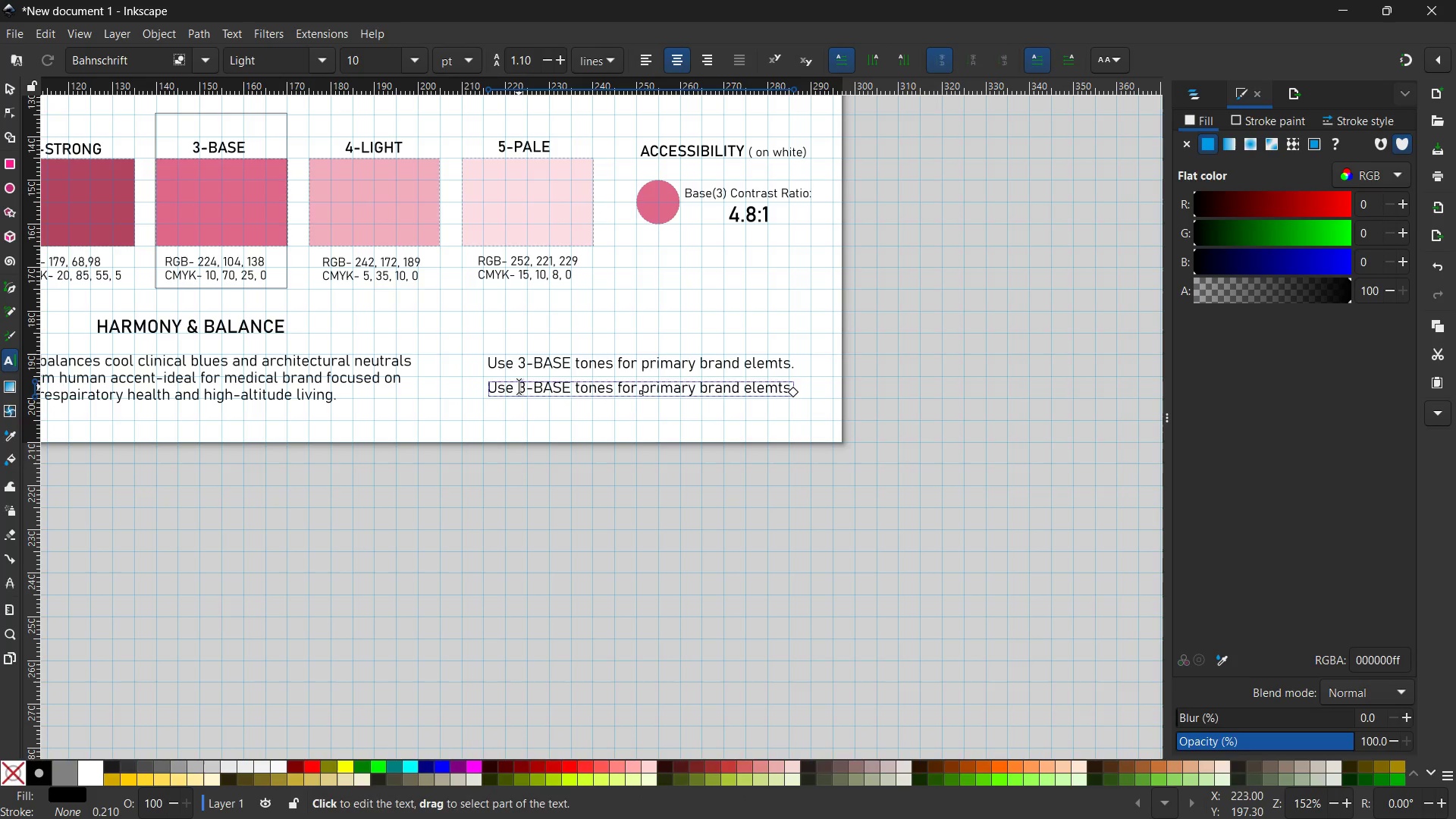 
left_click_drag(start_coordinate=[519, 387], to_coordinate=[571, 390])
 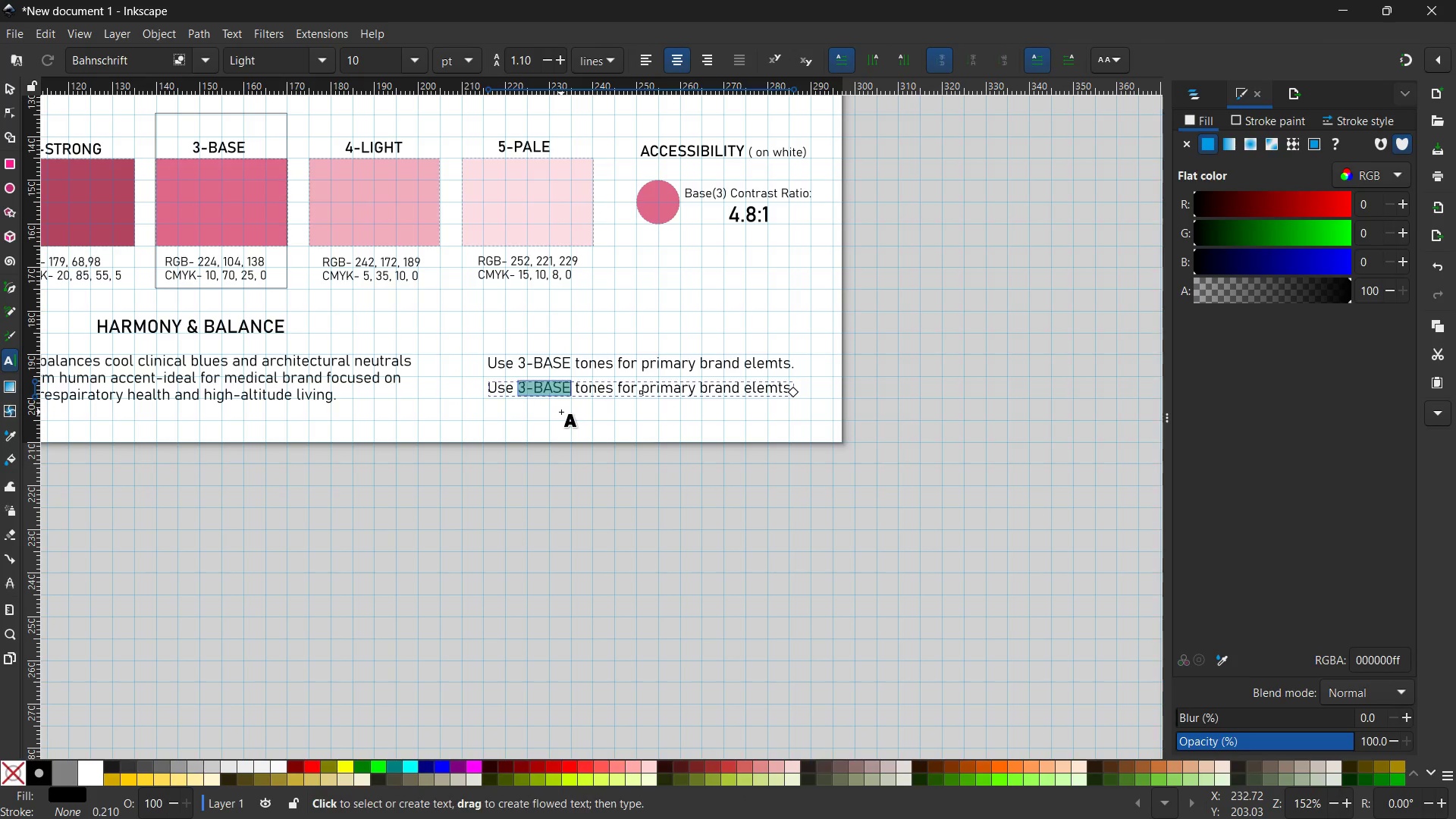 
key(Numpad1)
 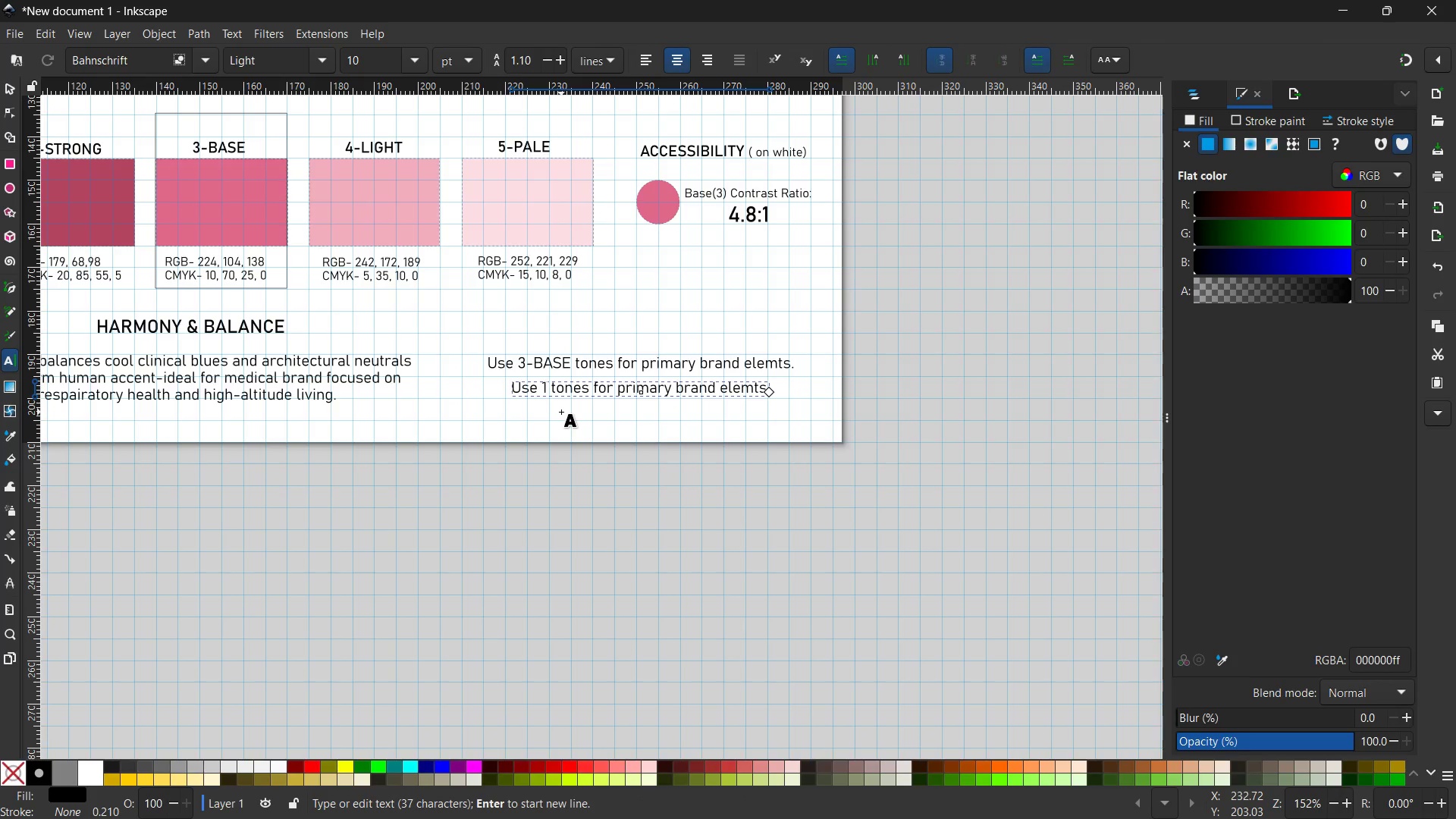 
key(Space)
 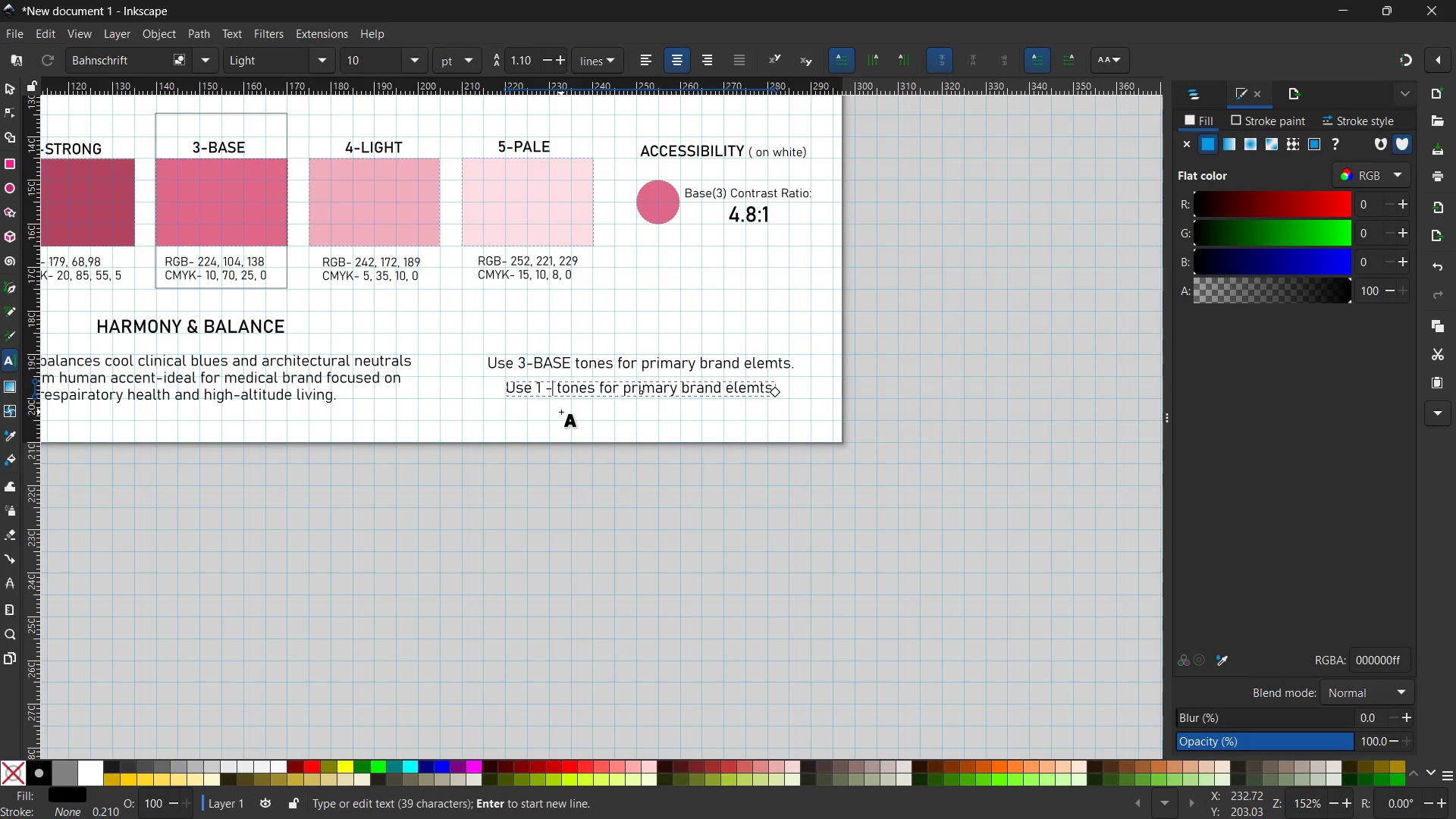 
key(Minus)
 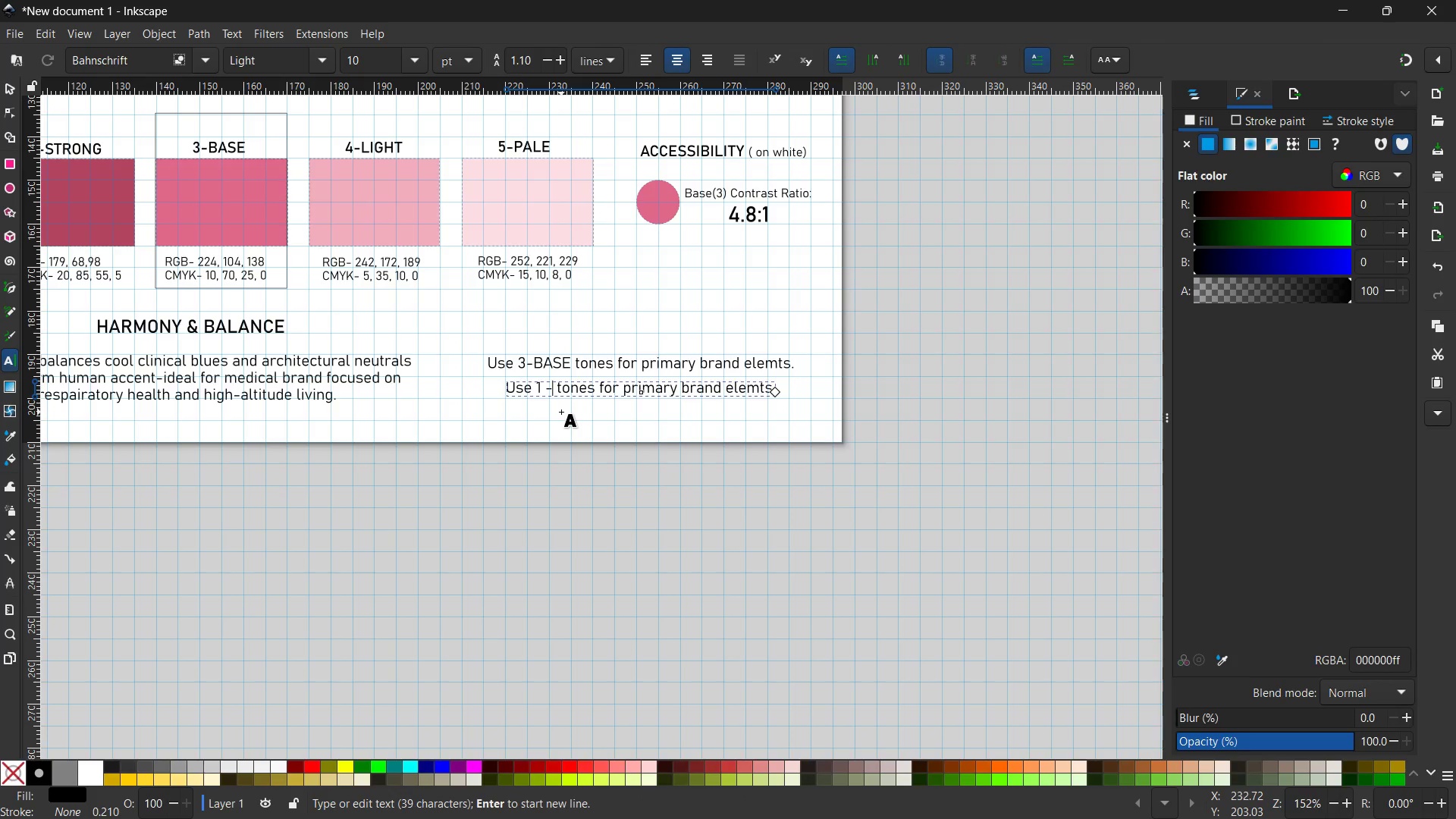 
key(Space)
 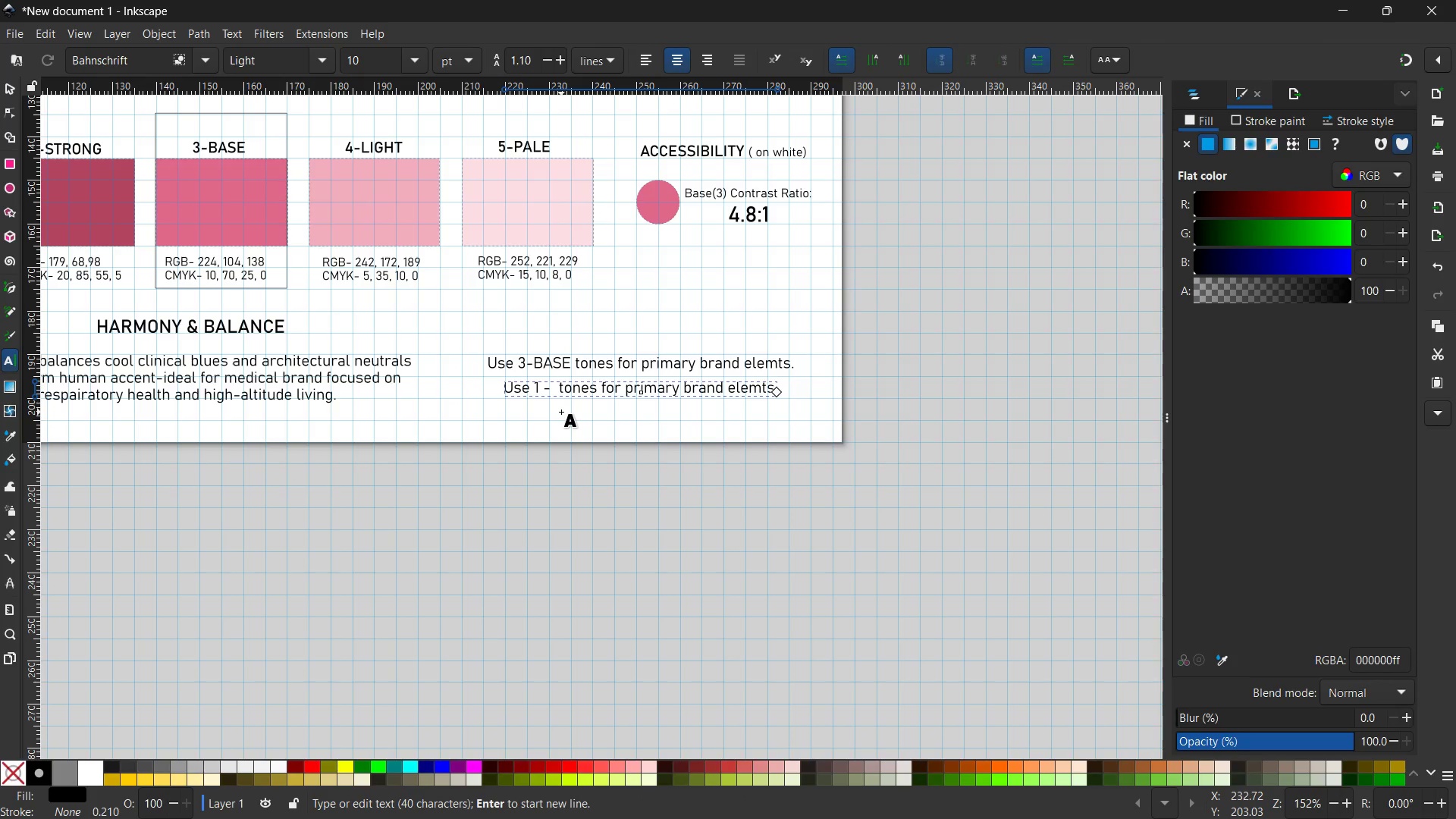 
key(Numpad2)
 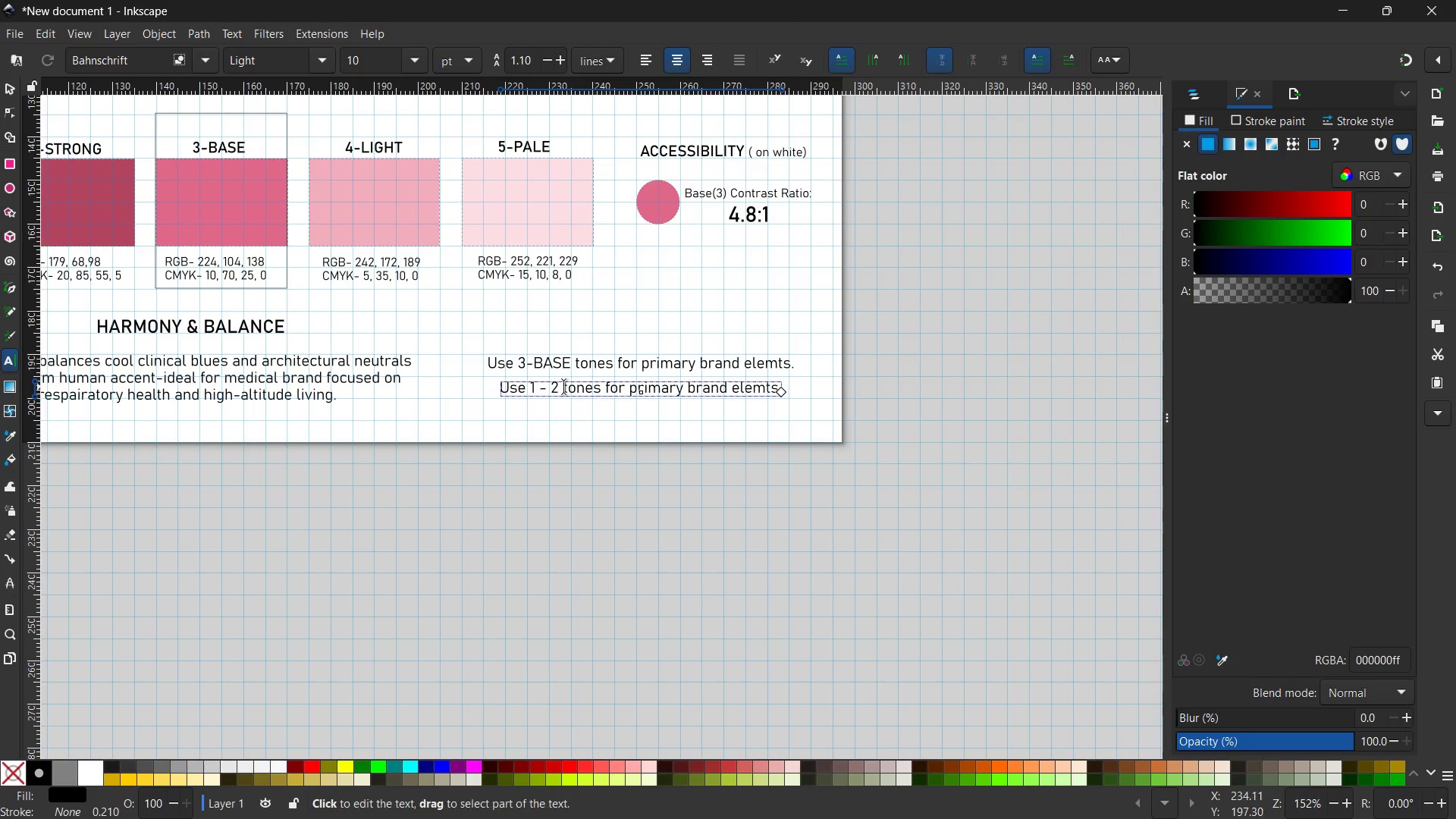 
left_click_drag(start_coordinate=[566, 393], to_coordinate=[804, 400])
 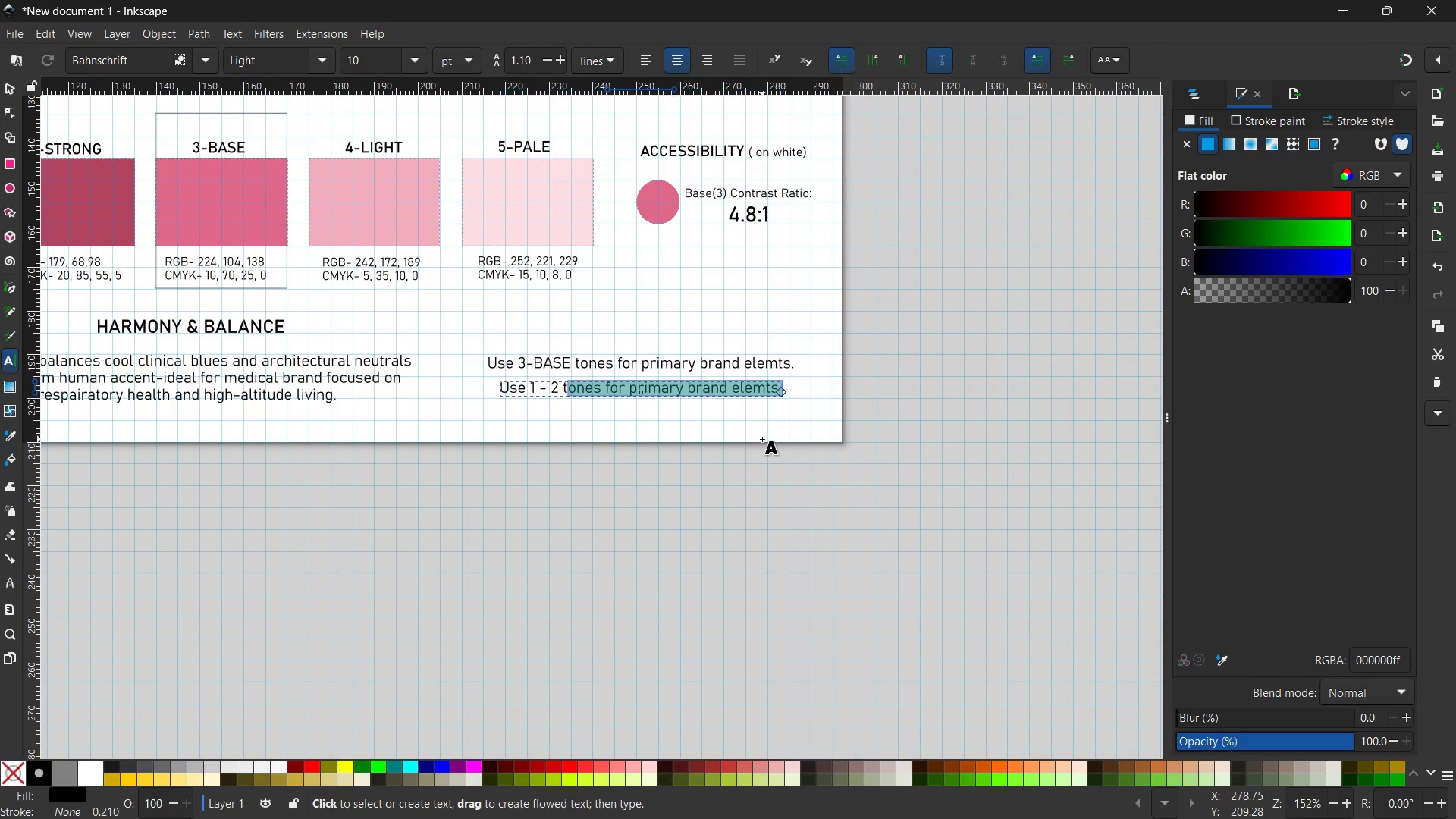 
key(Backspace)
key(Backspace)
type(for text/ icons )
key(Backspace)
type(, 4-5 for background and hil)
key(Backspace)
type(ghlights.)
 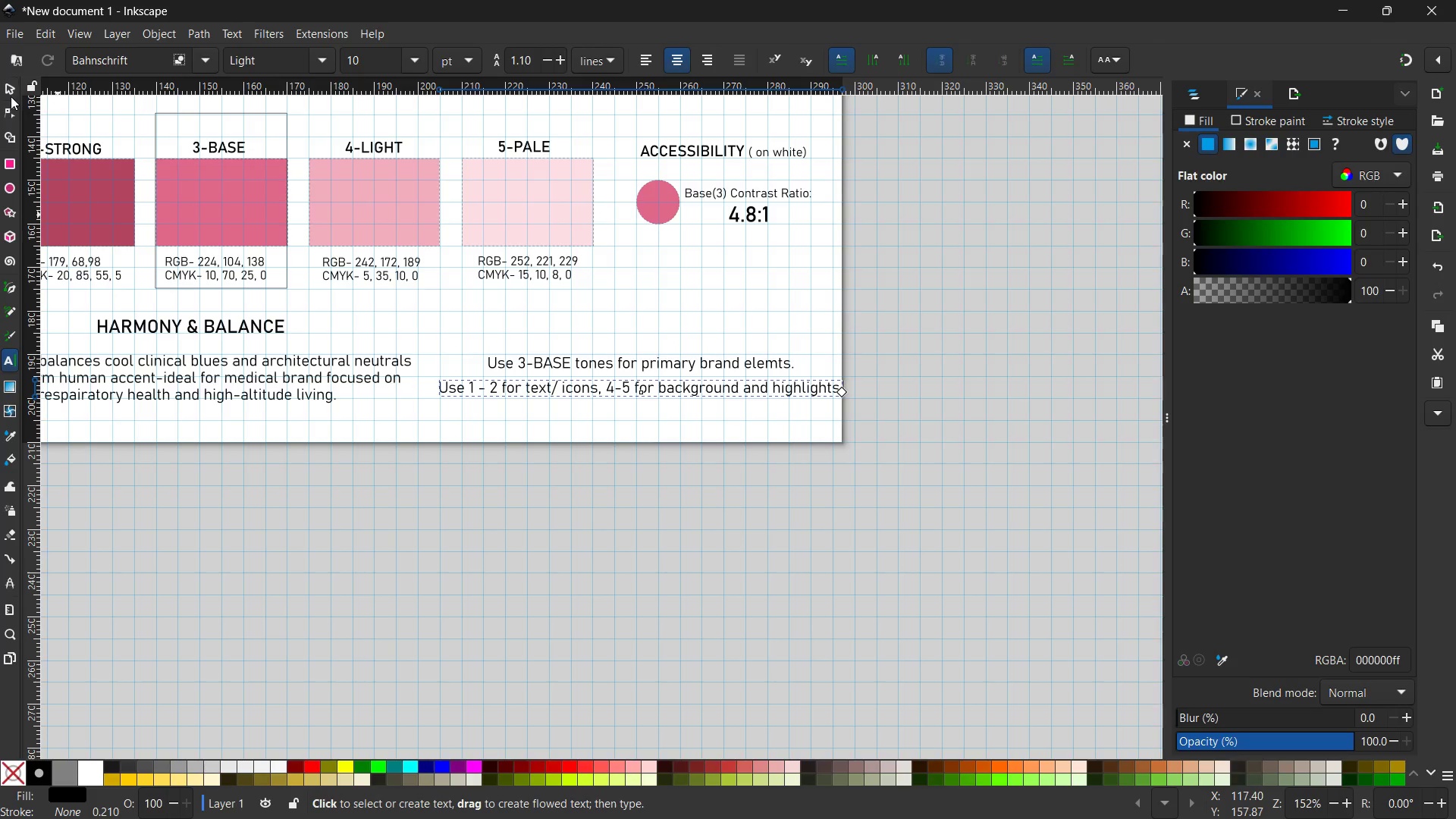 
left_click([11, 85])
 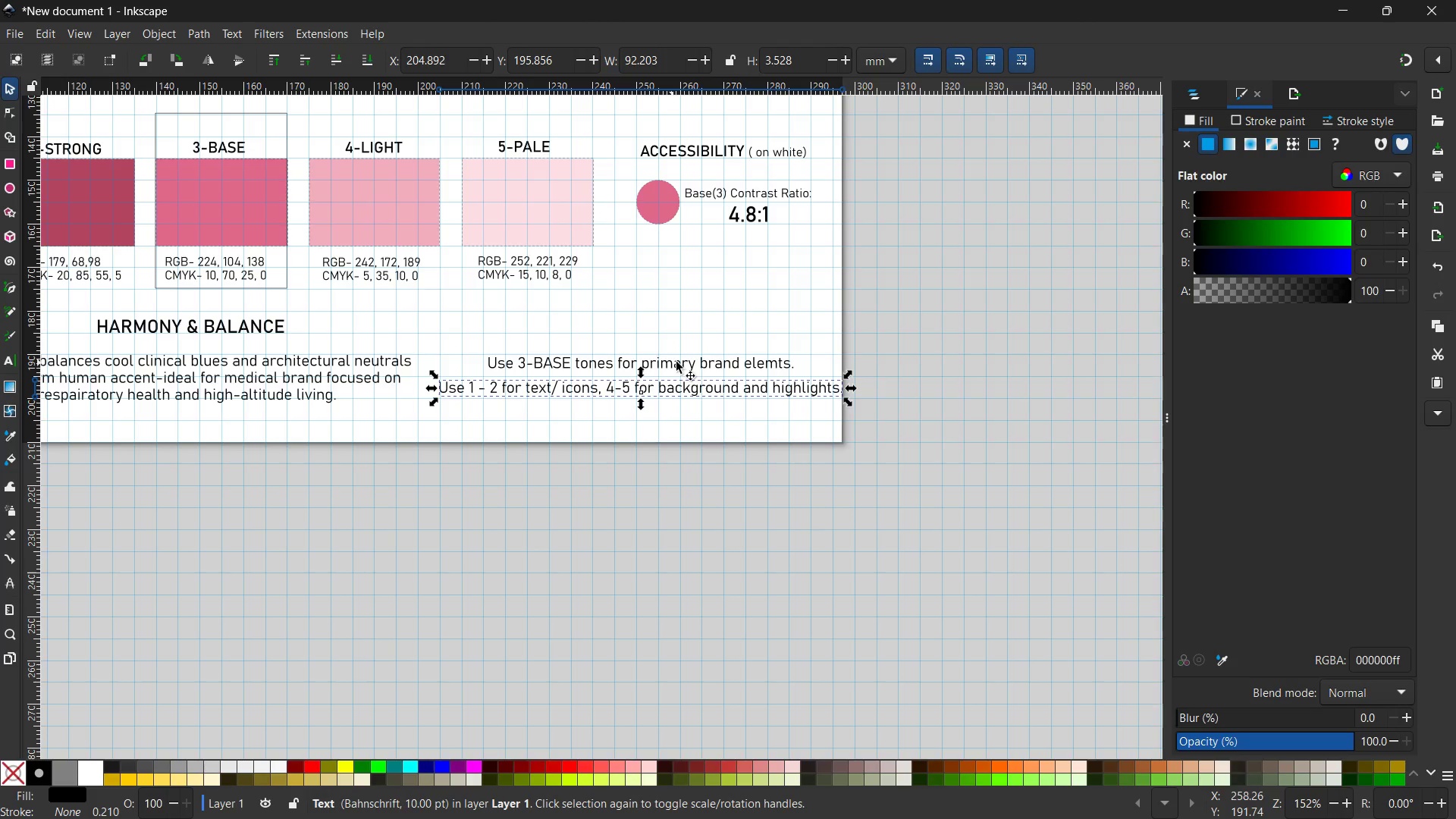 
left_click([679, 362])
 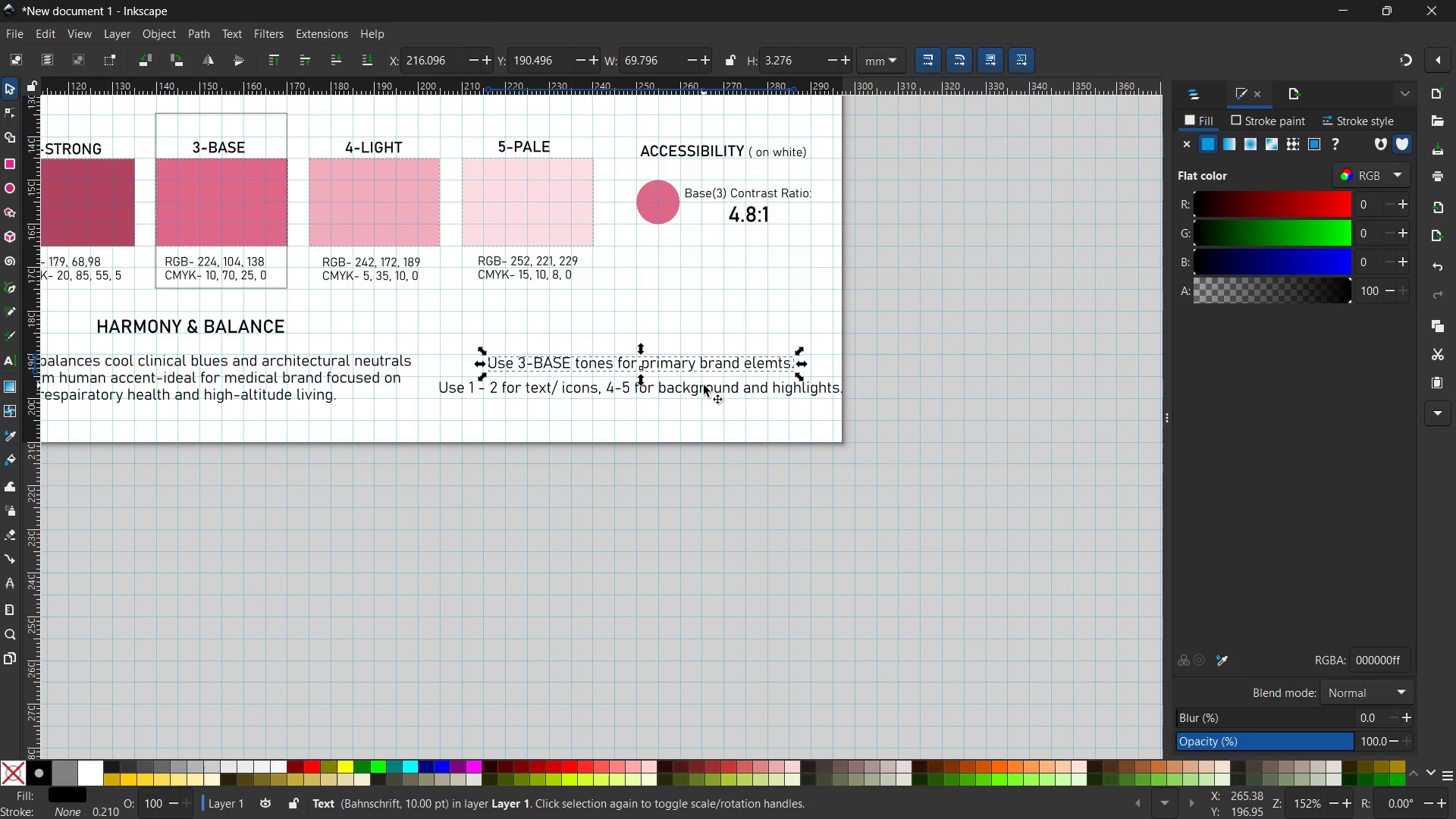 
left_click([712, 389])
 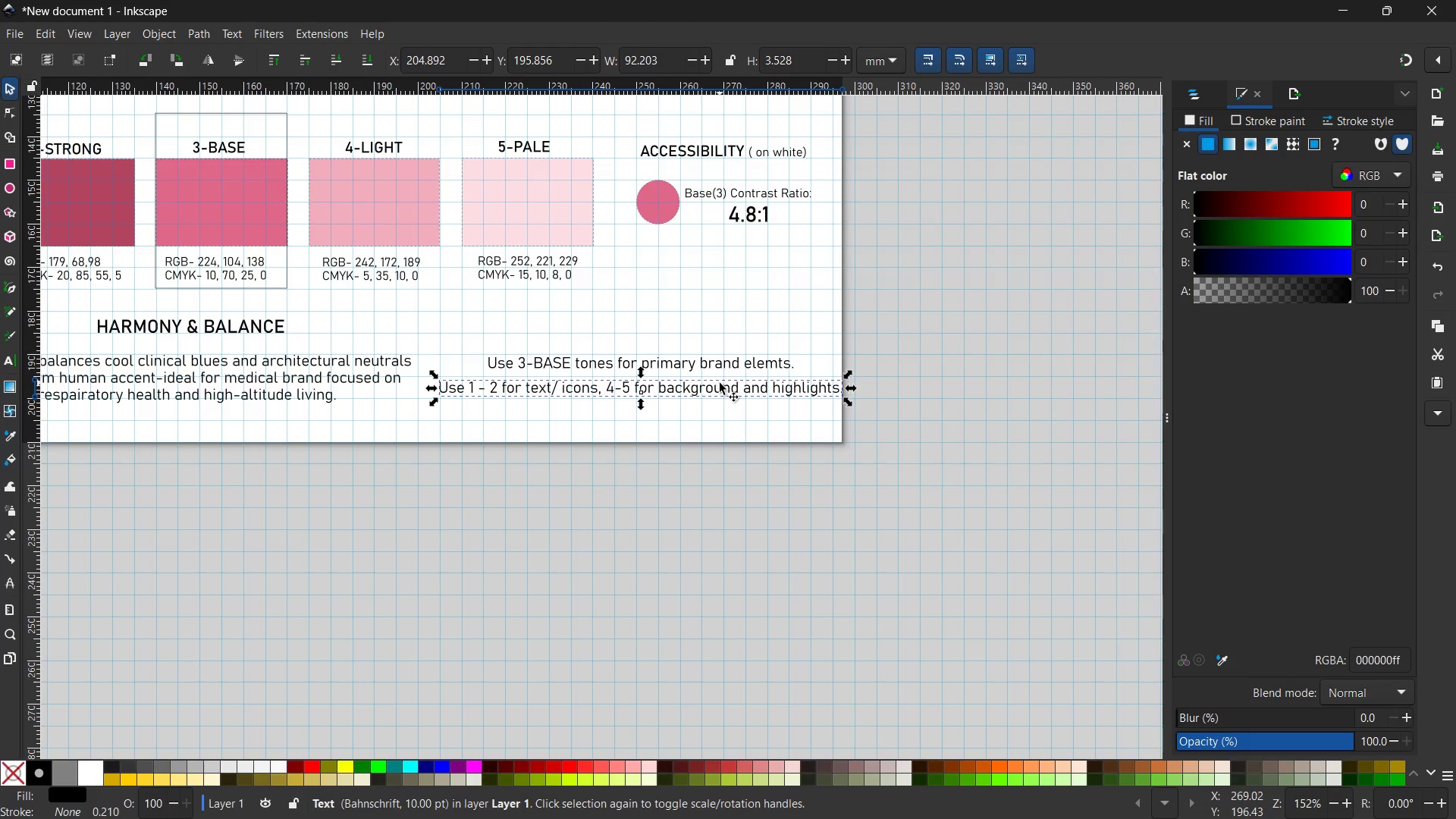 
left_click_drag(start_coordinate=[723, 389], to_coordinate=[777, 390])
 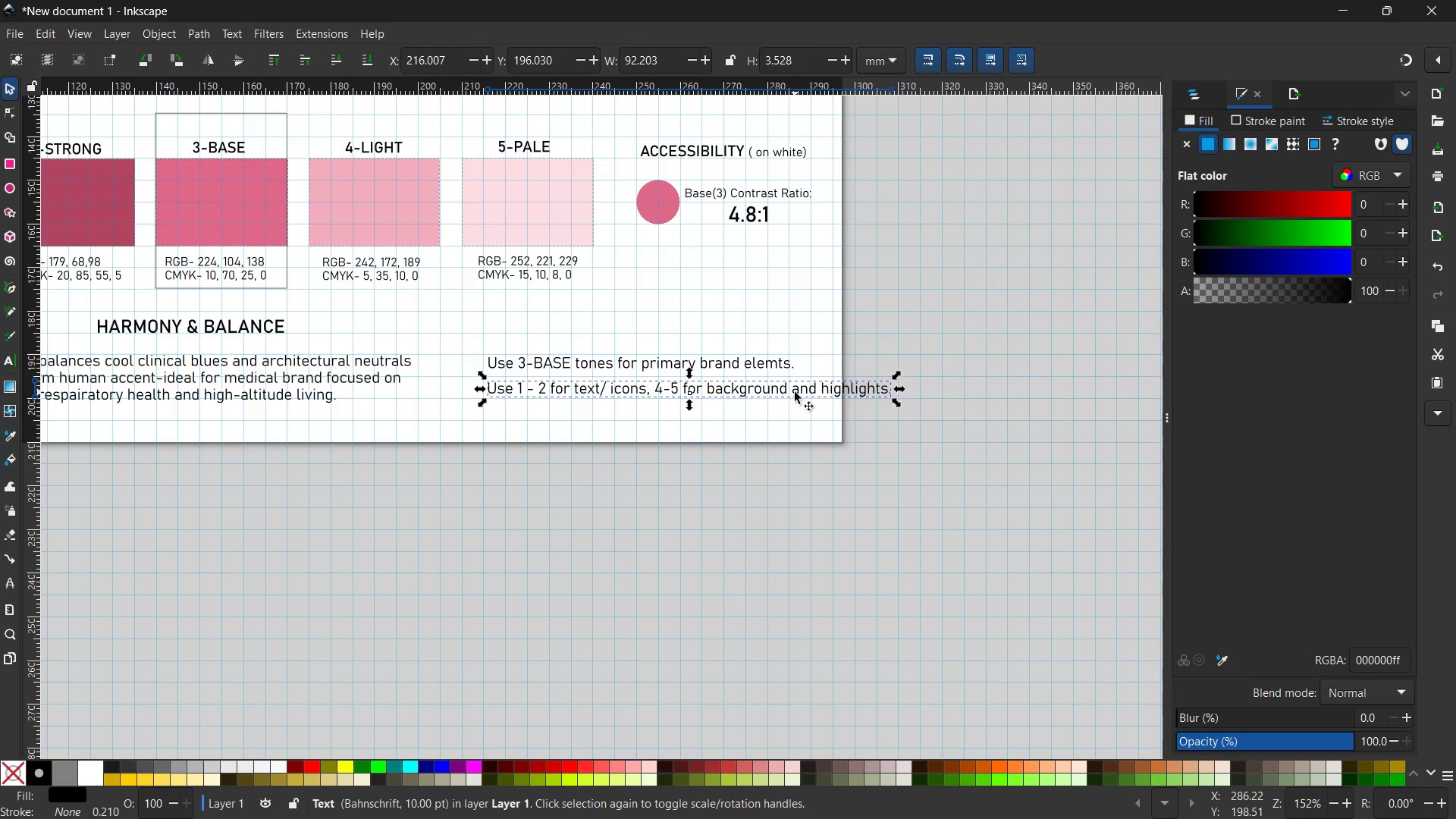 
double_click([795, 392])
 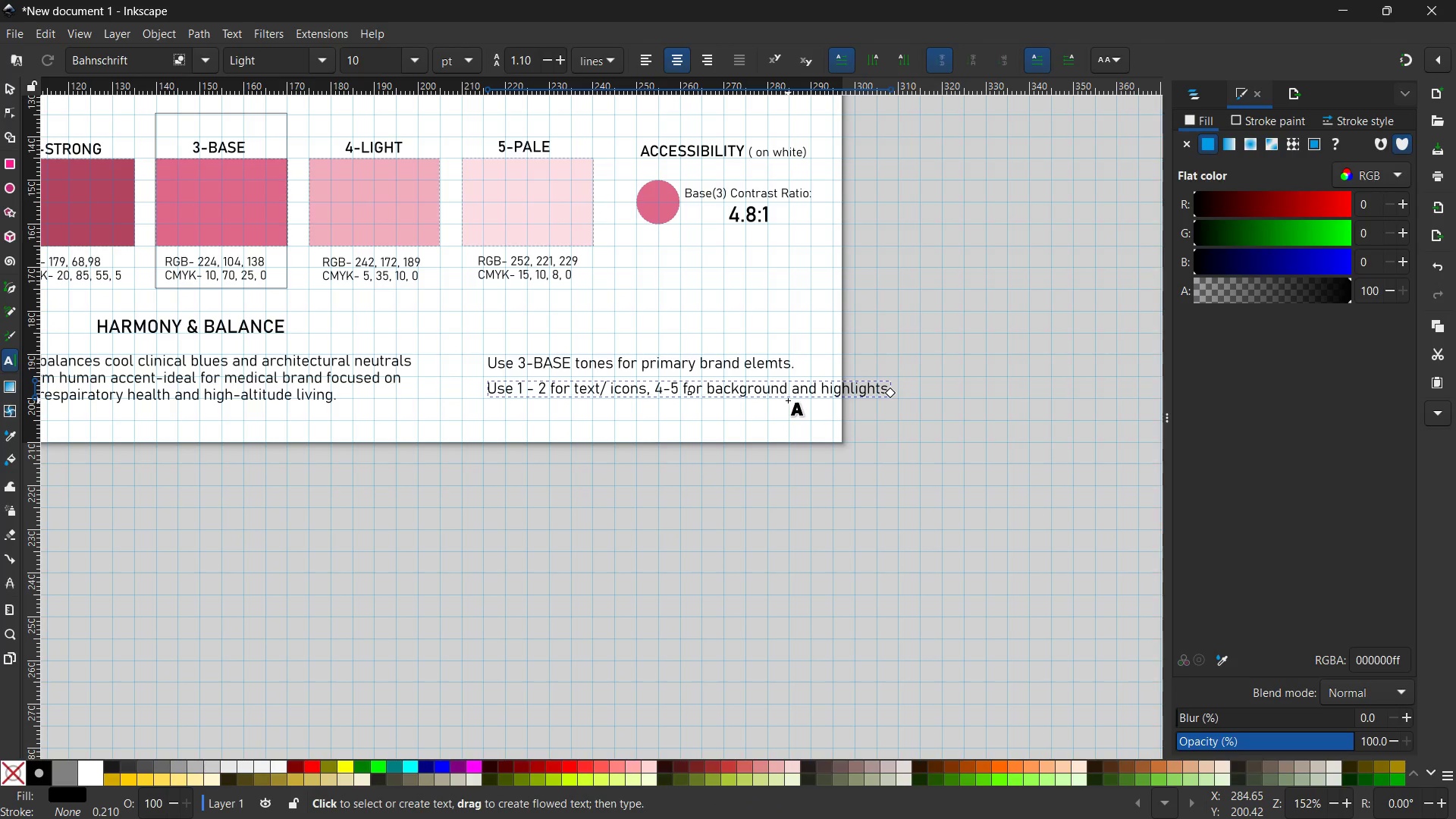 
key(Shift+ShiftRight)
 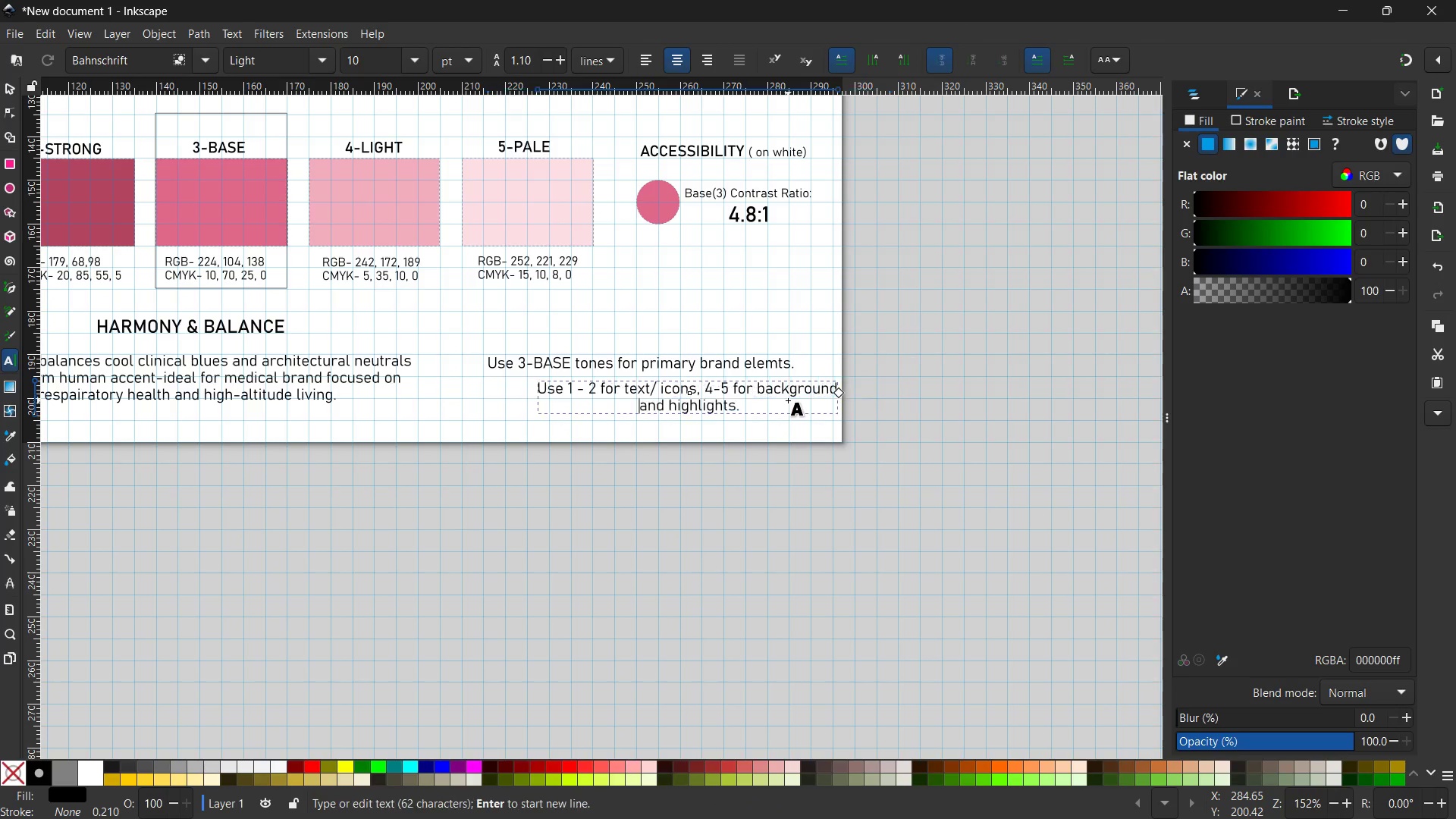 
key(Shift+Enter)
 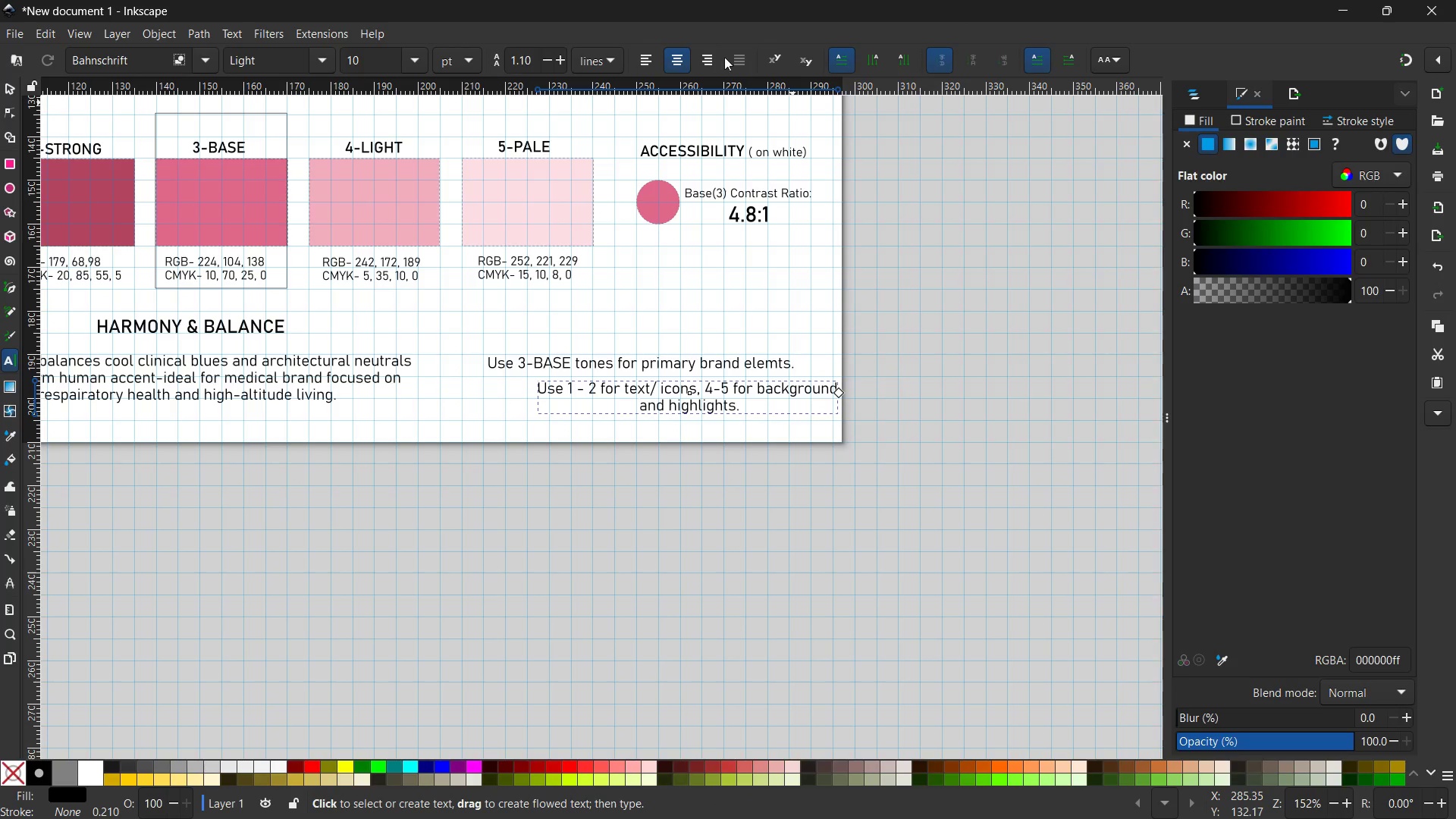 
left_click([641, 58])
 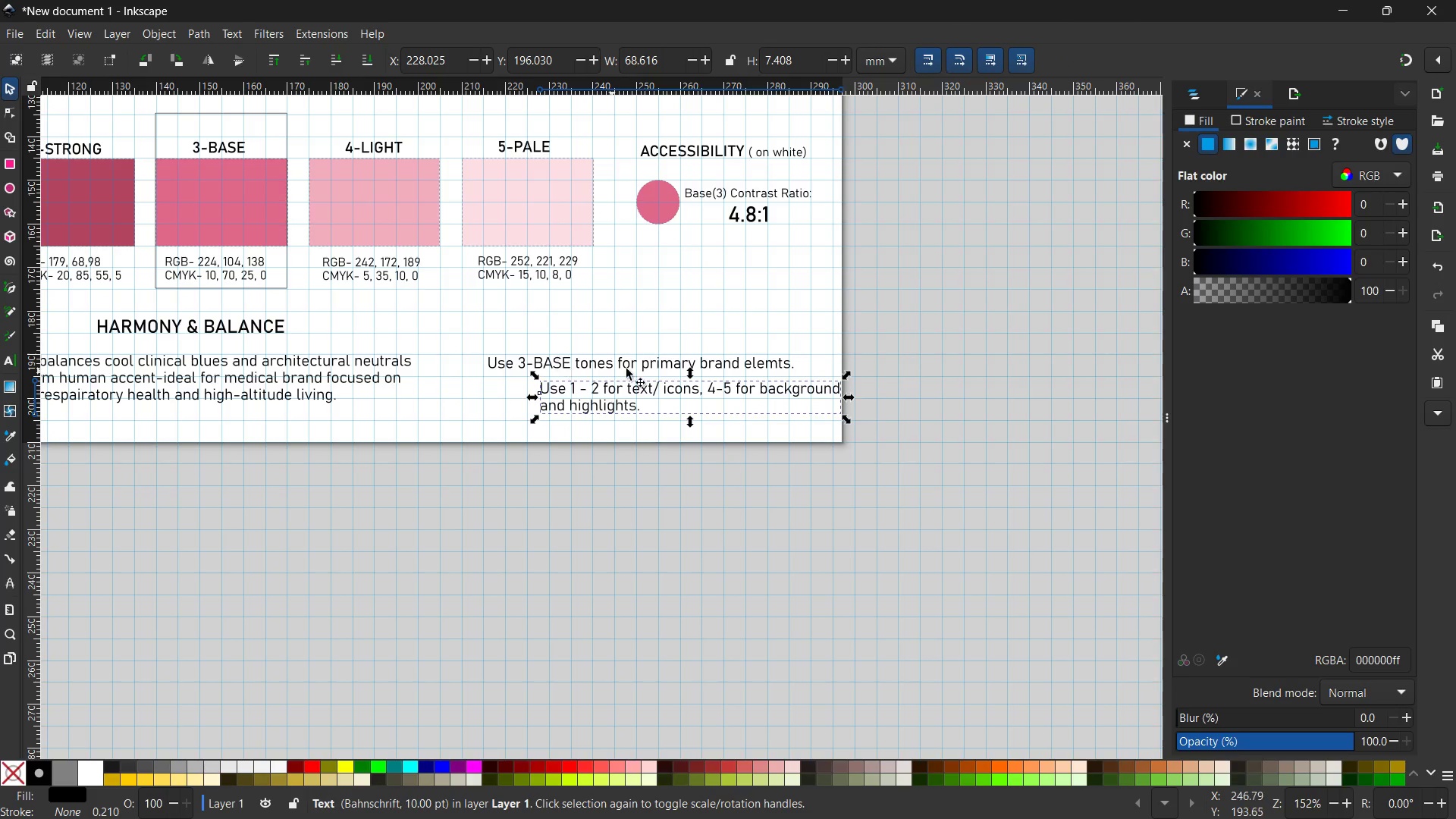 
left_click_drag(start_coordinate=[635, 385], to_coordinate=[579, 388])
 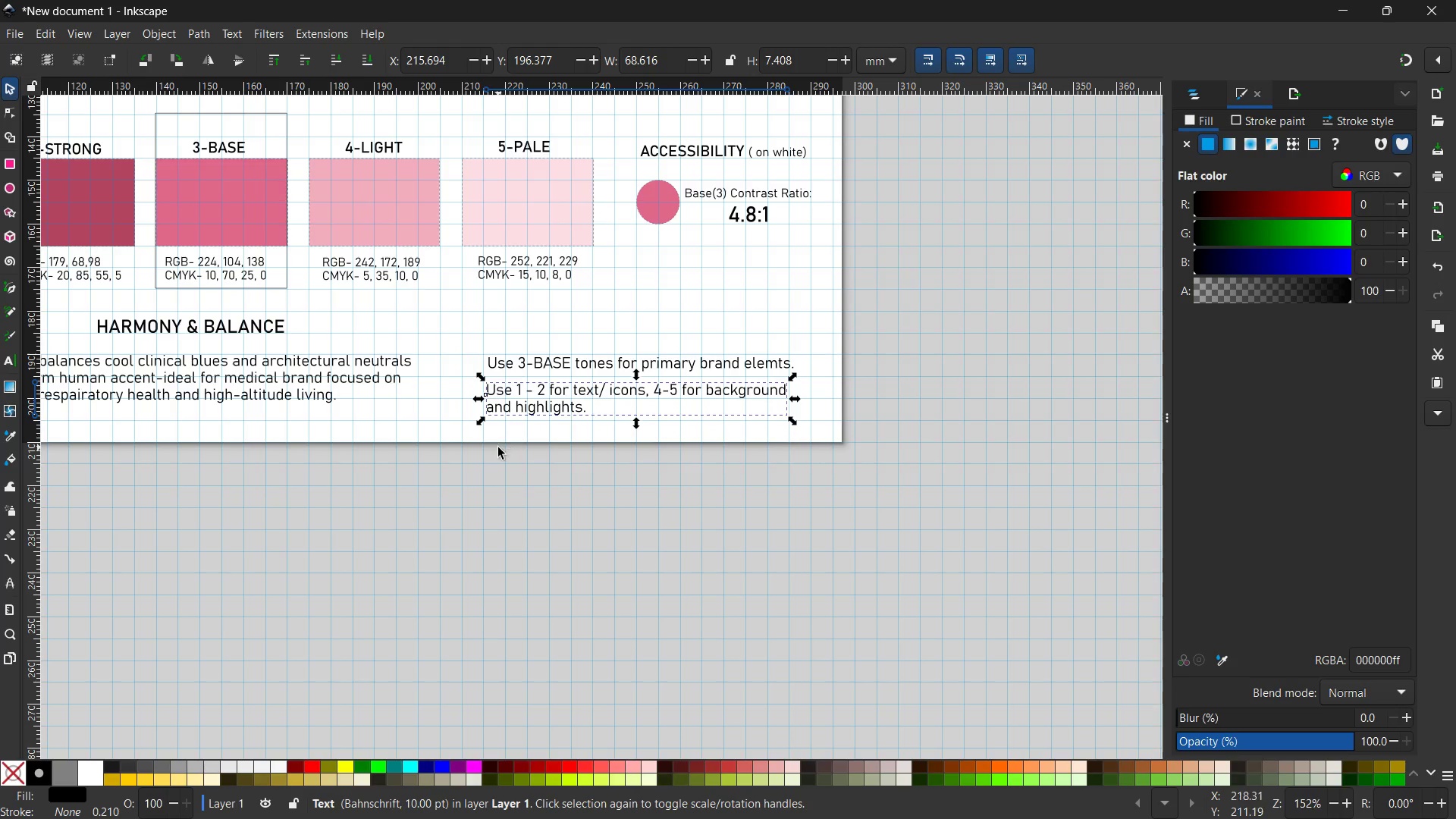 
left_click([498, 447])
 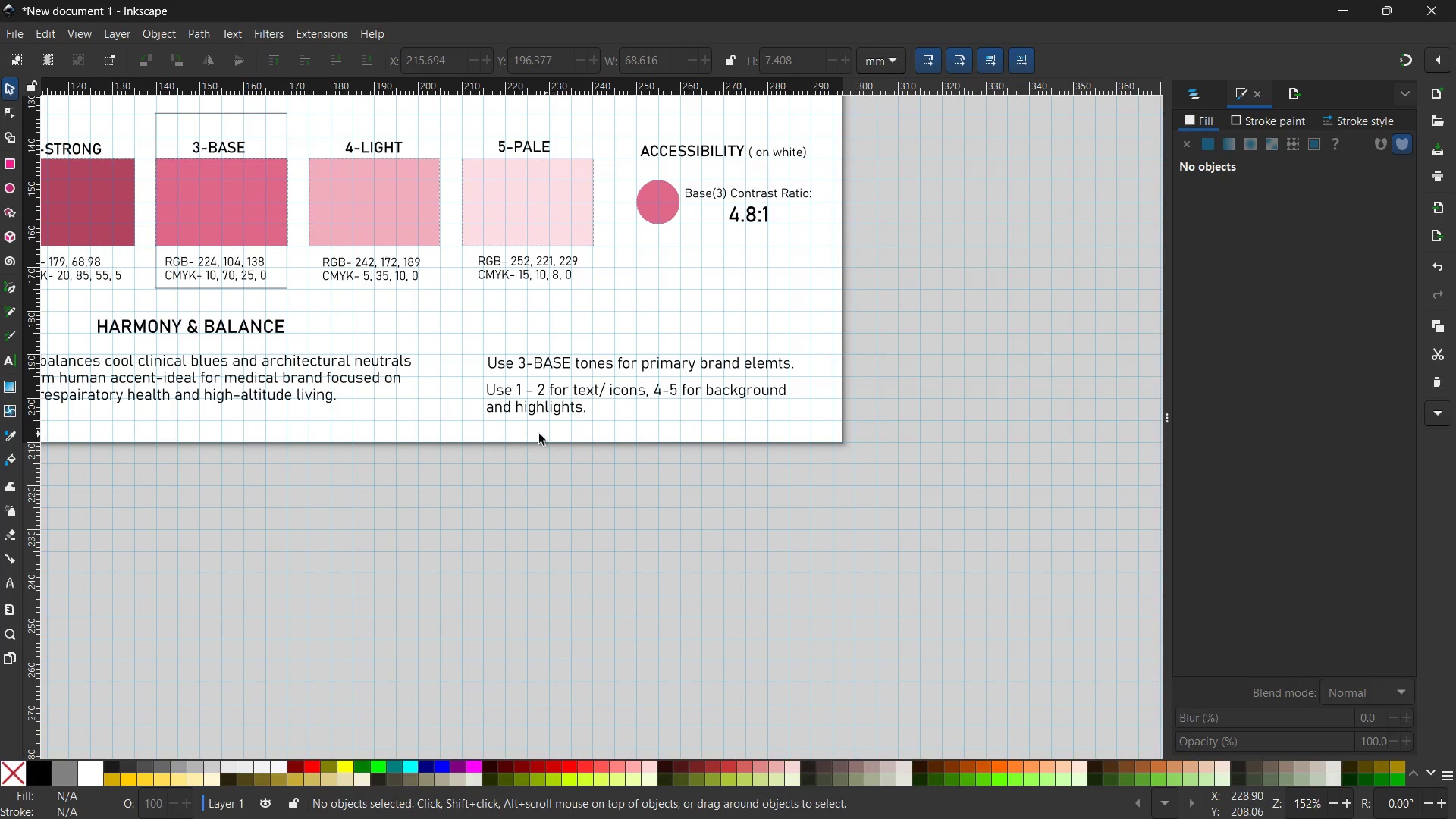 
hold_key(key=ControlLeft, duration=0.7)
scroll: coordinate [518, 478], scroll_direction: down, amount: 2.0
 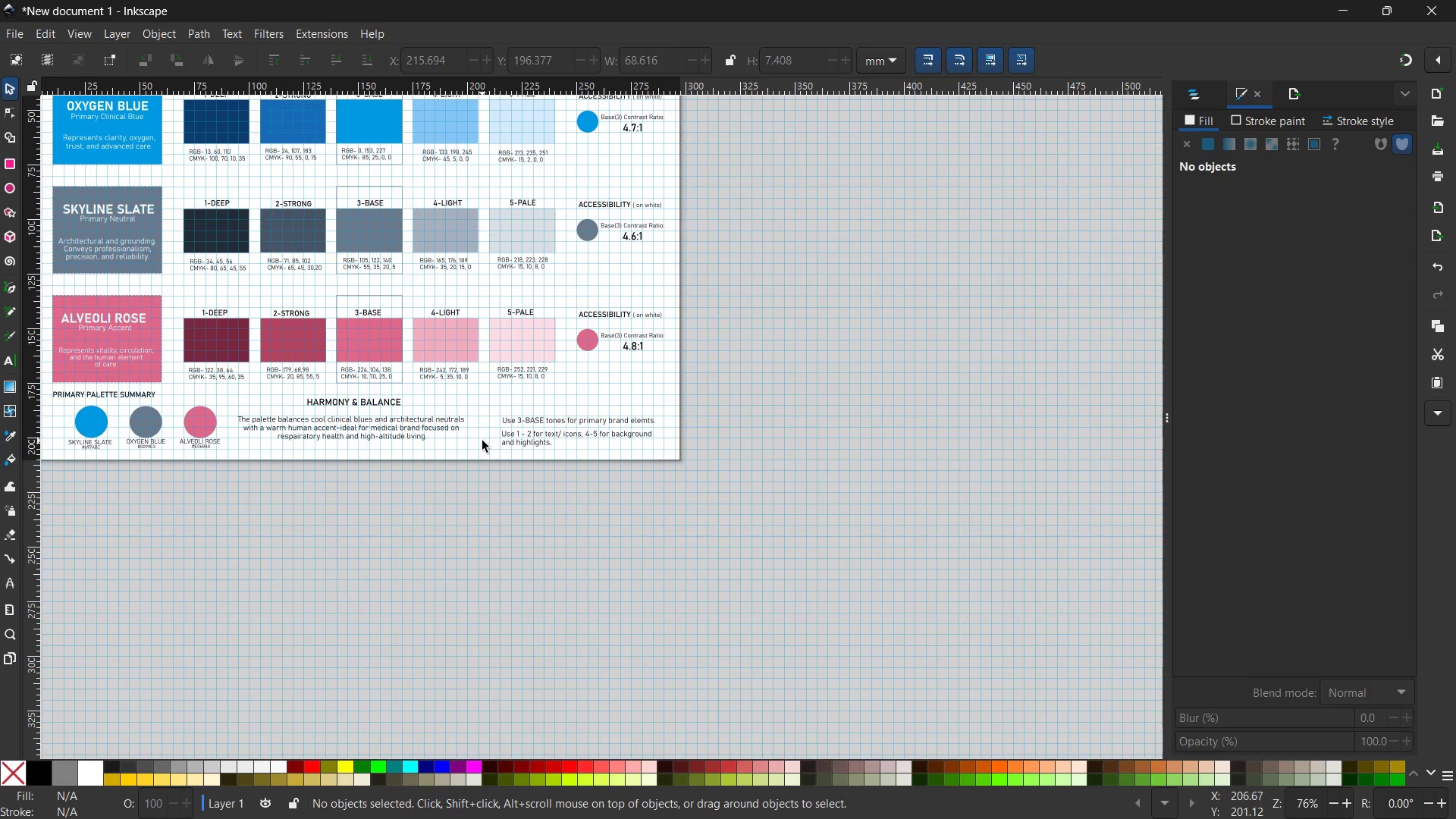 
scroll: coordinate [475, 441], scroll_direction: up, amount: 3.0
 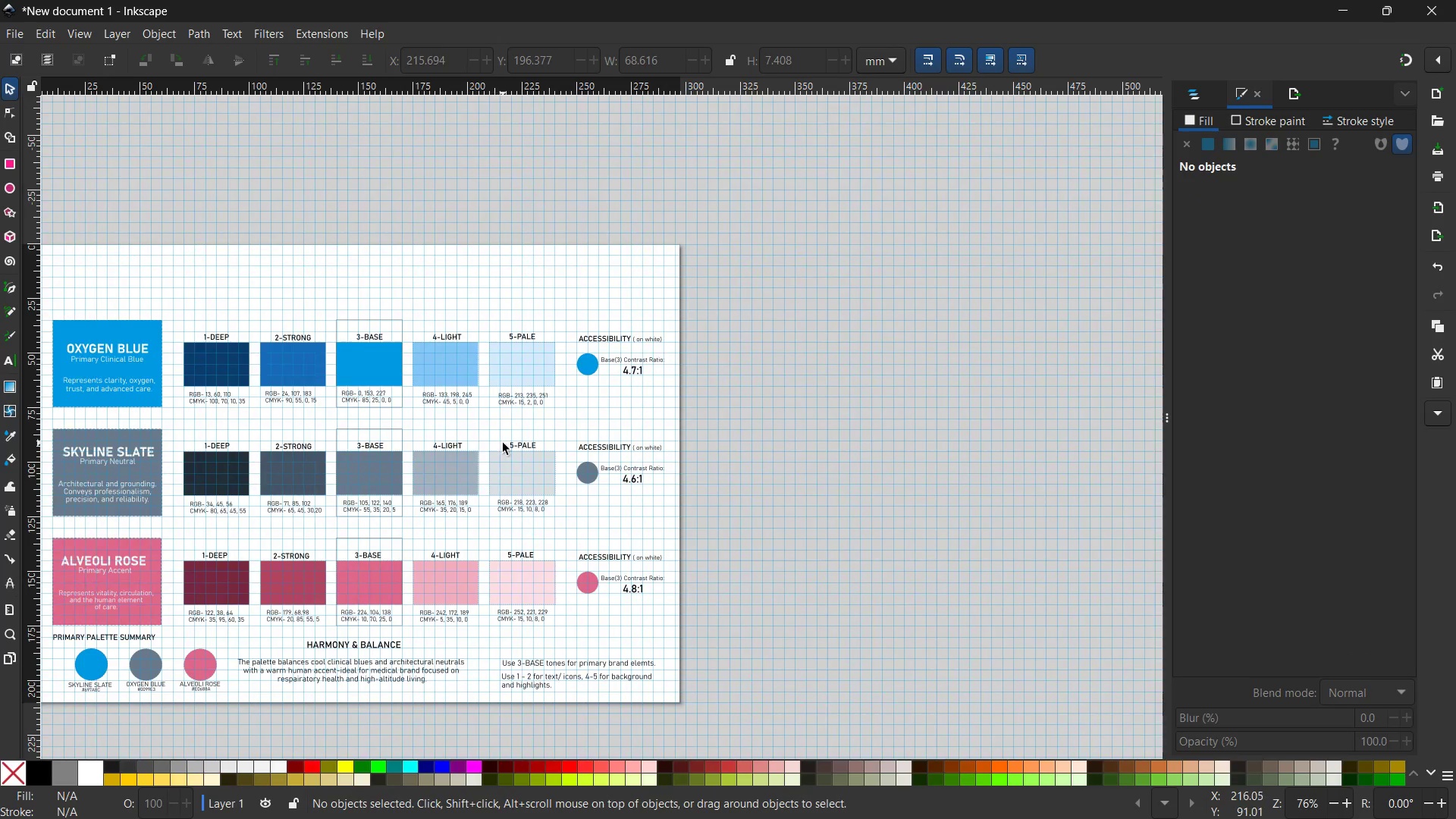 
key(Control+ControlLeft)
 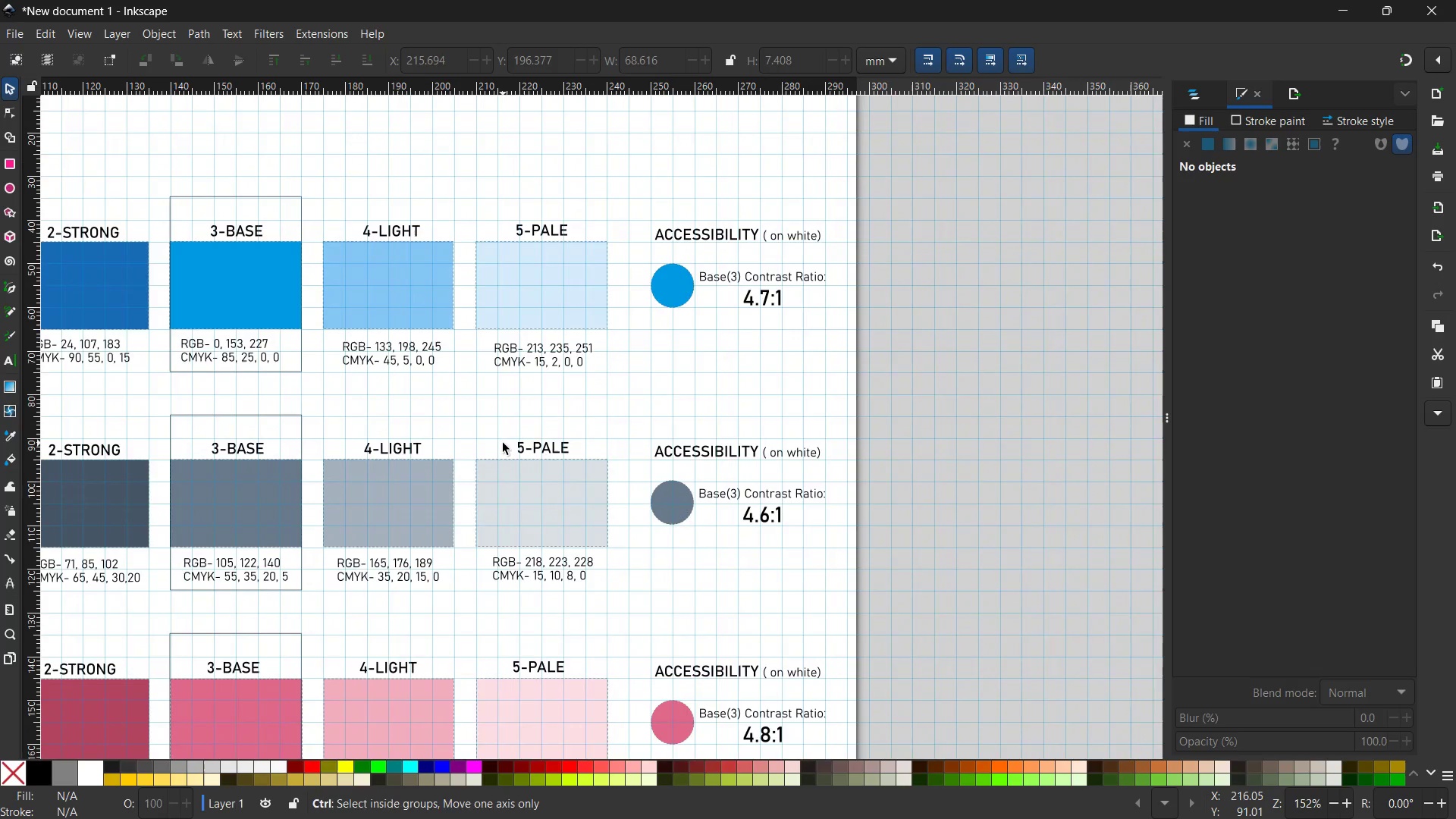 
scroll: coordinate [503, 443], scroll_direction: up, amount: 2.0
 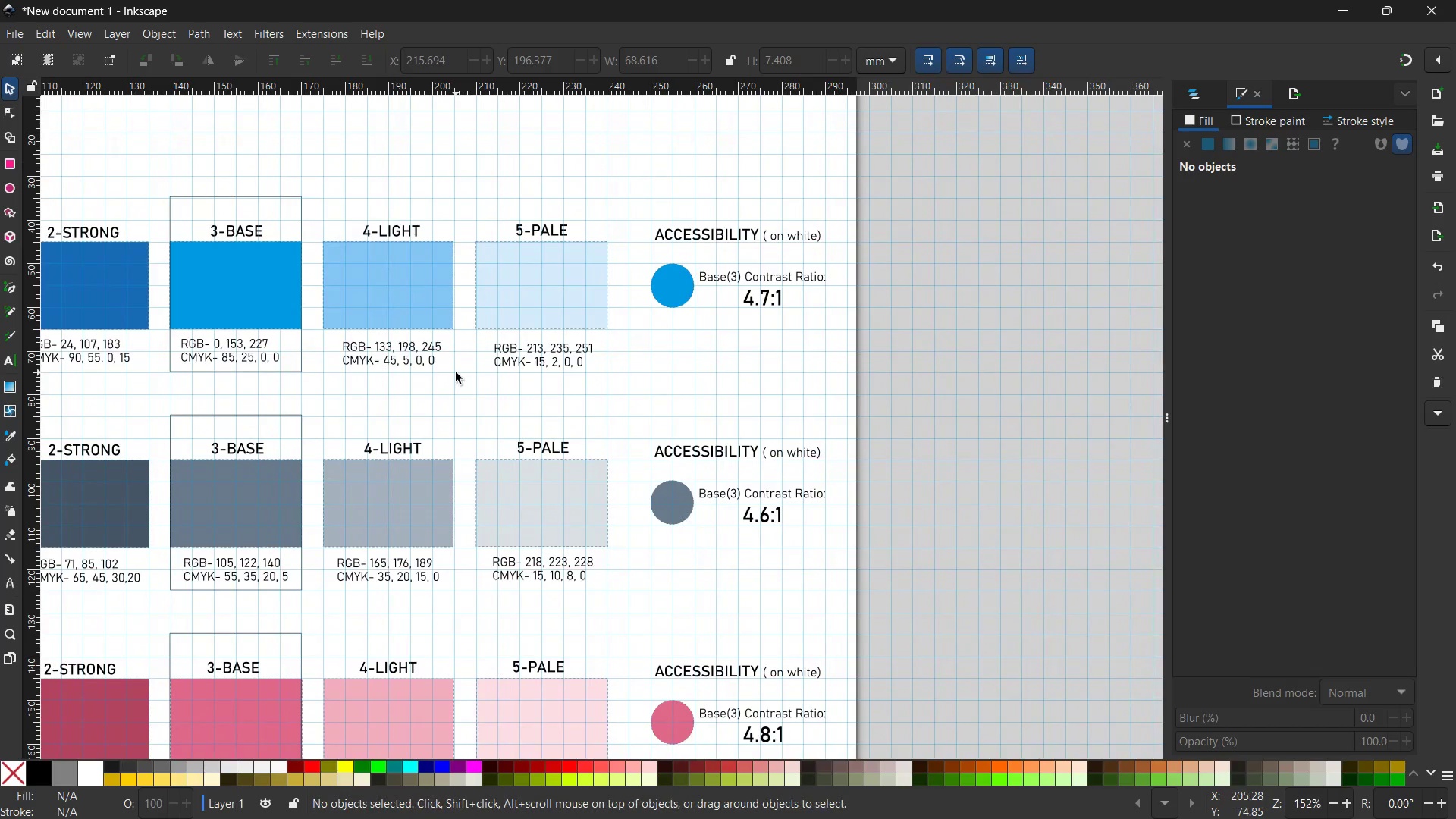 
key(Control+ControlLeft)
 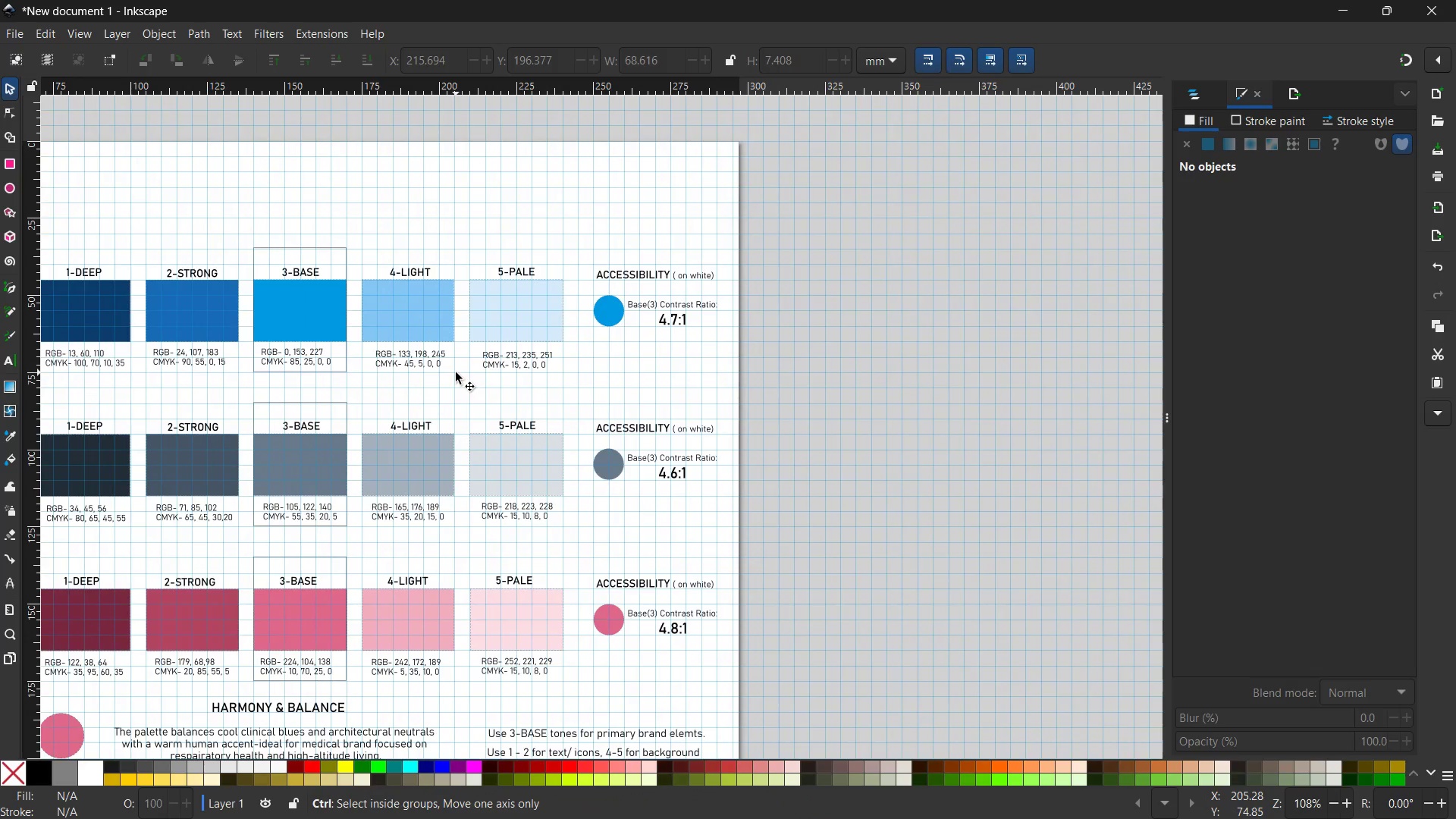 
scroll: coordinate [456, 372], scroll_direction: none, amount: 0.0
 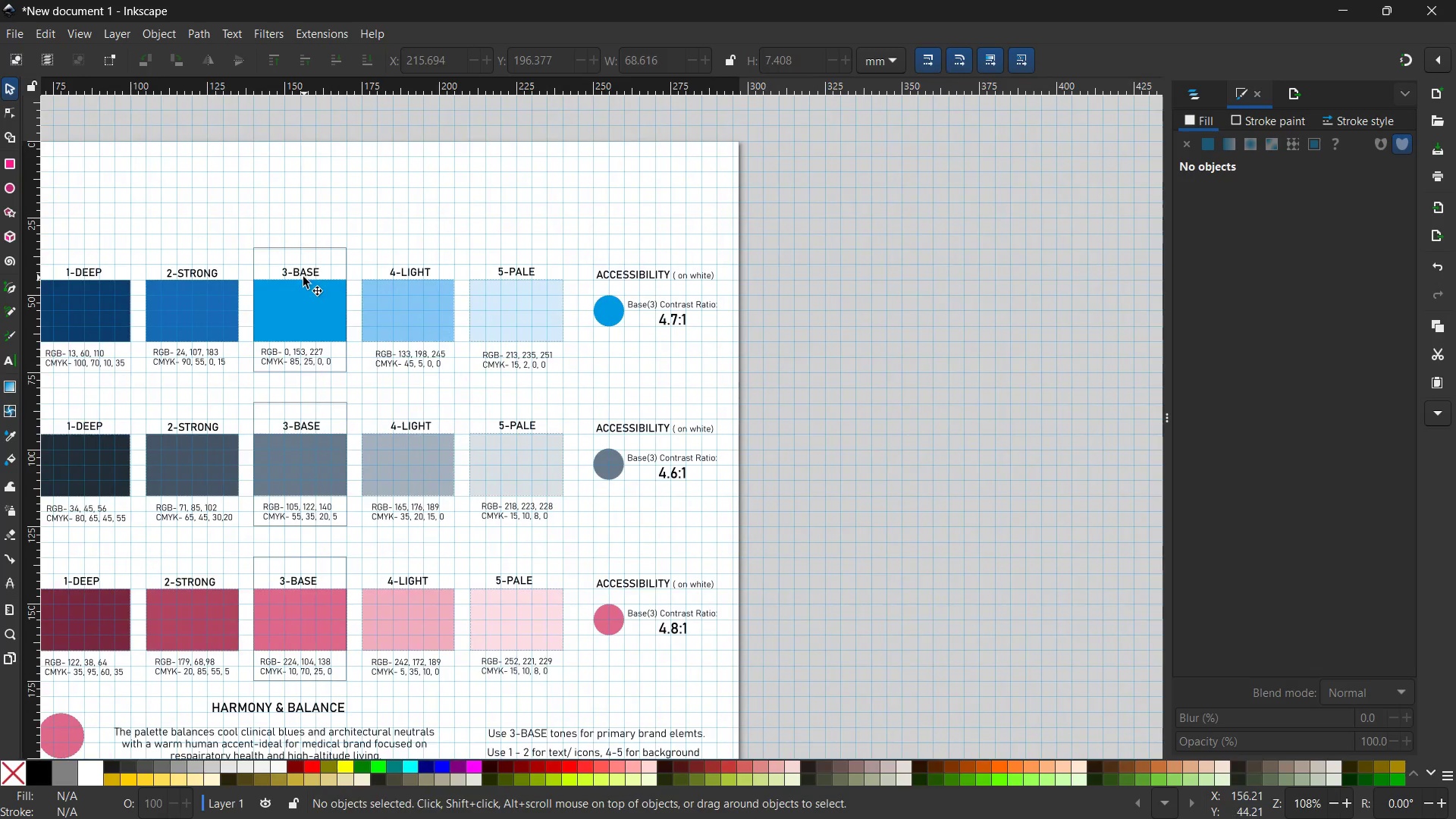 
hold_key(key=Space, duration=1.05)
 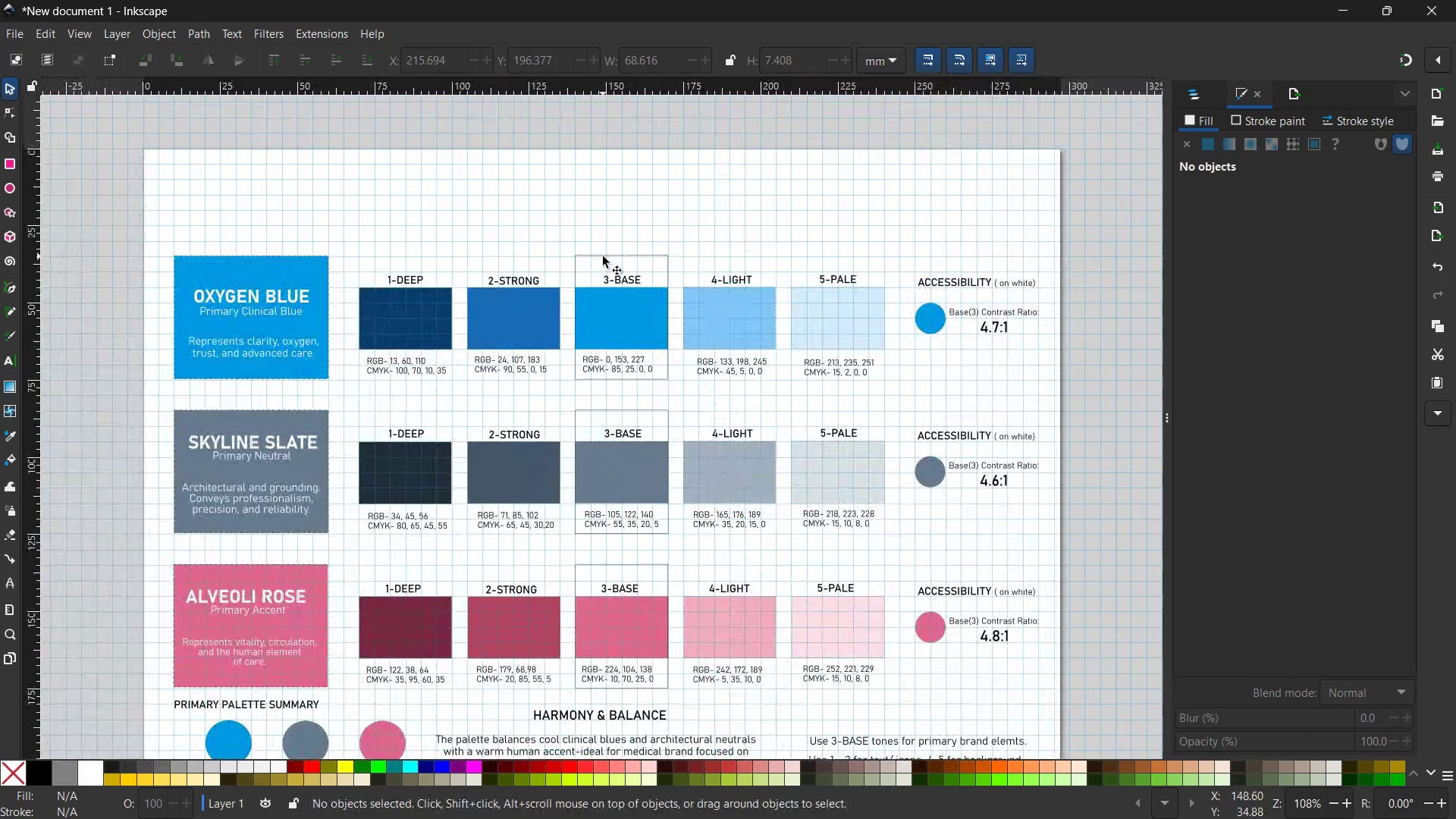 
left_click_drag(start_coordinate=[266, 229], to_coordinate=[603, 256])
 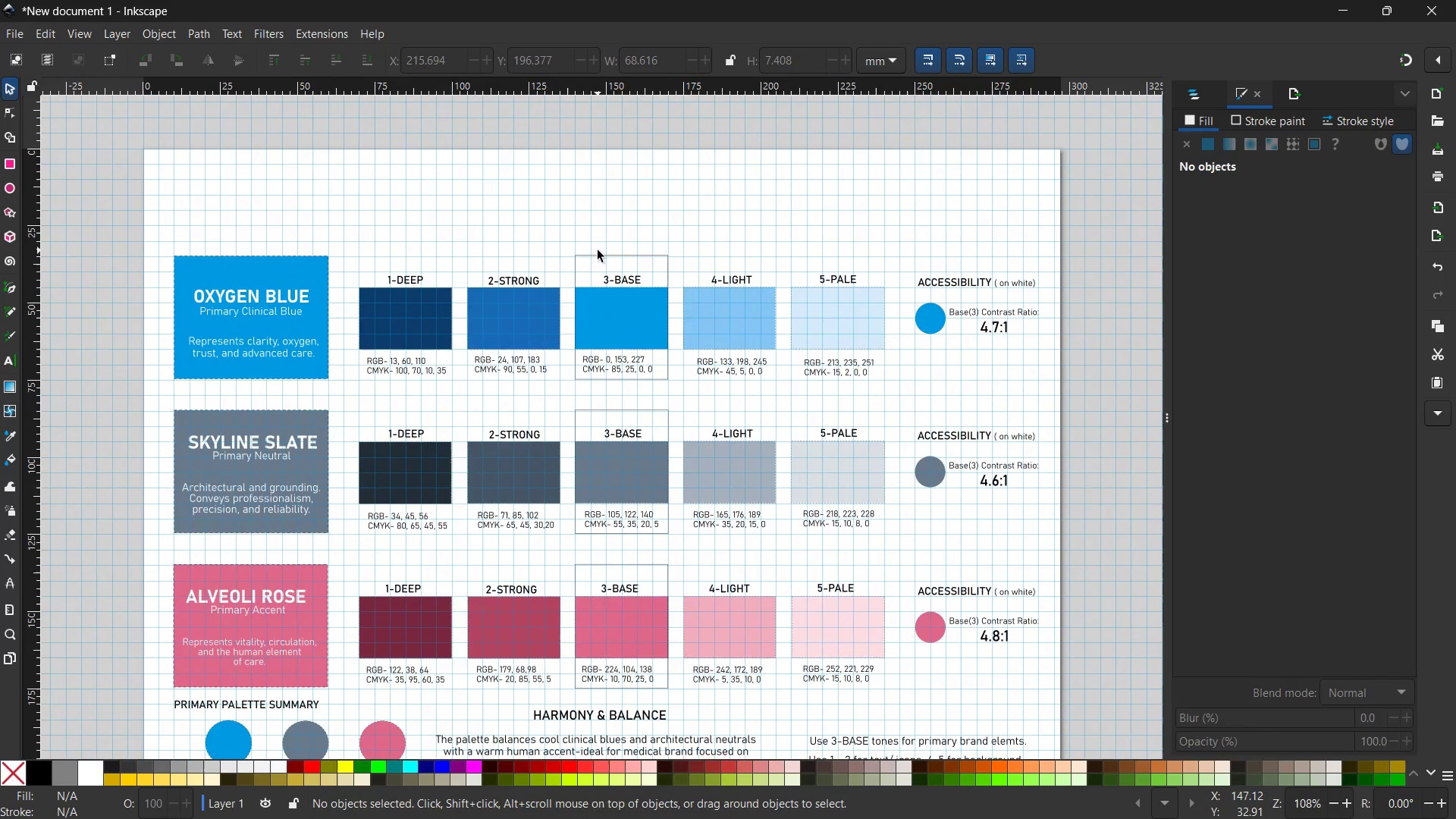 
wait(6.39)
 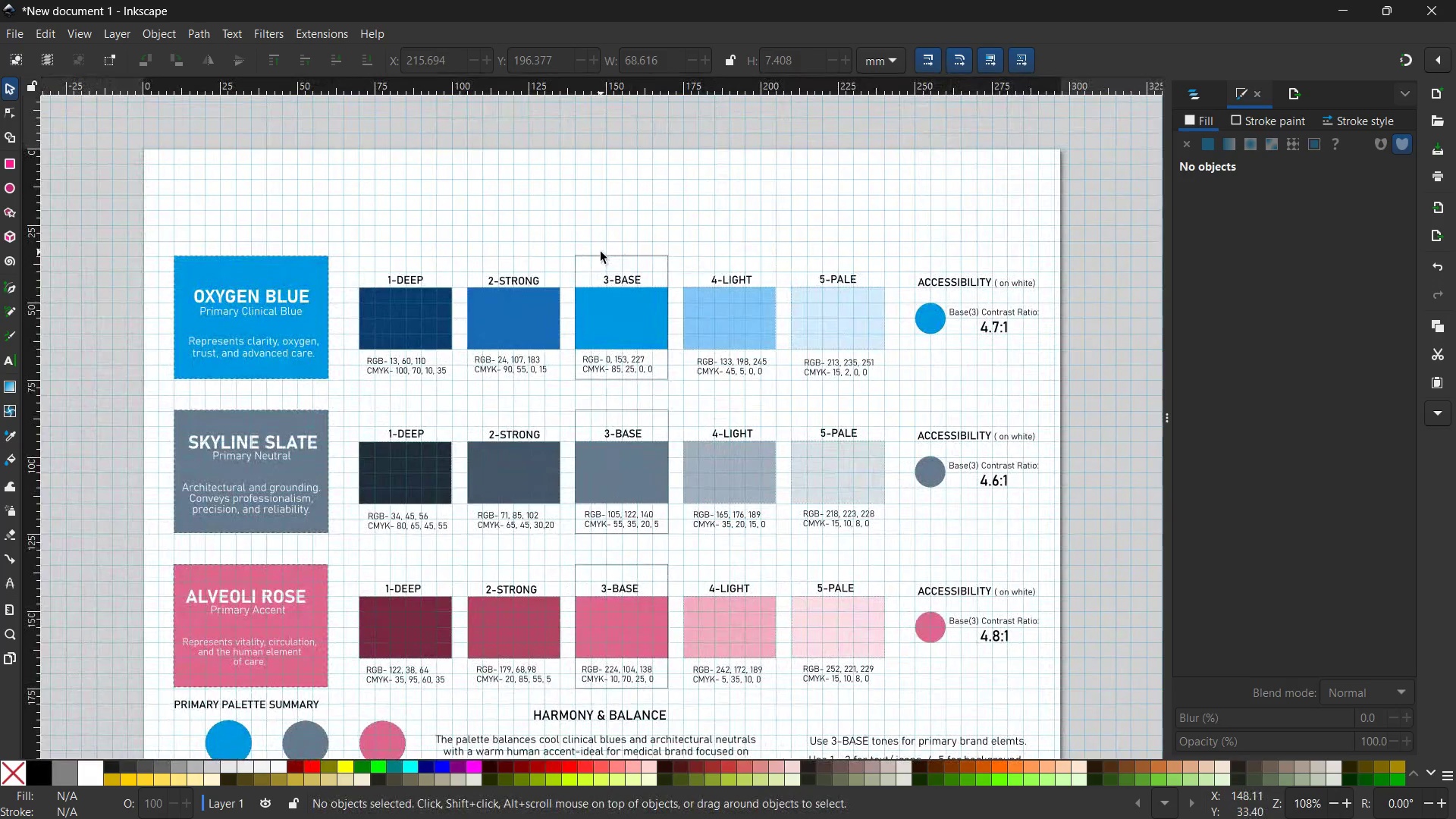 
left_click([261, 293])
 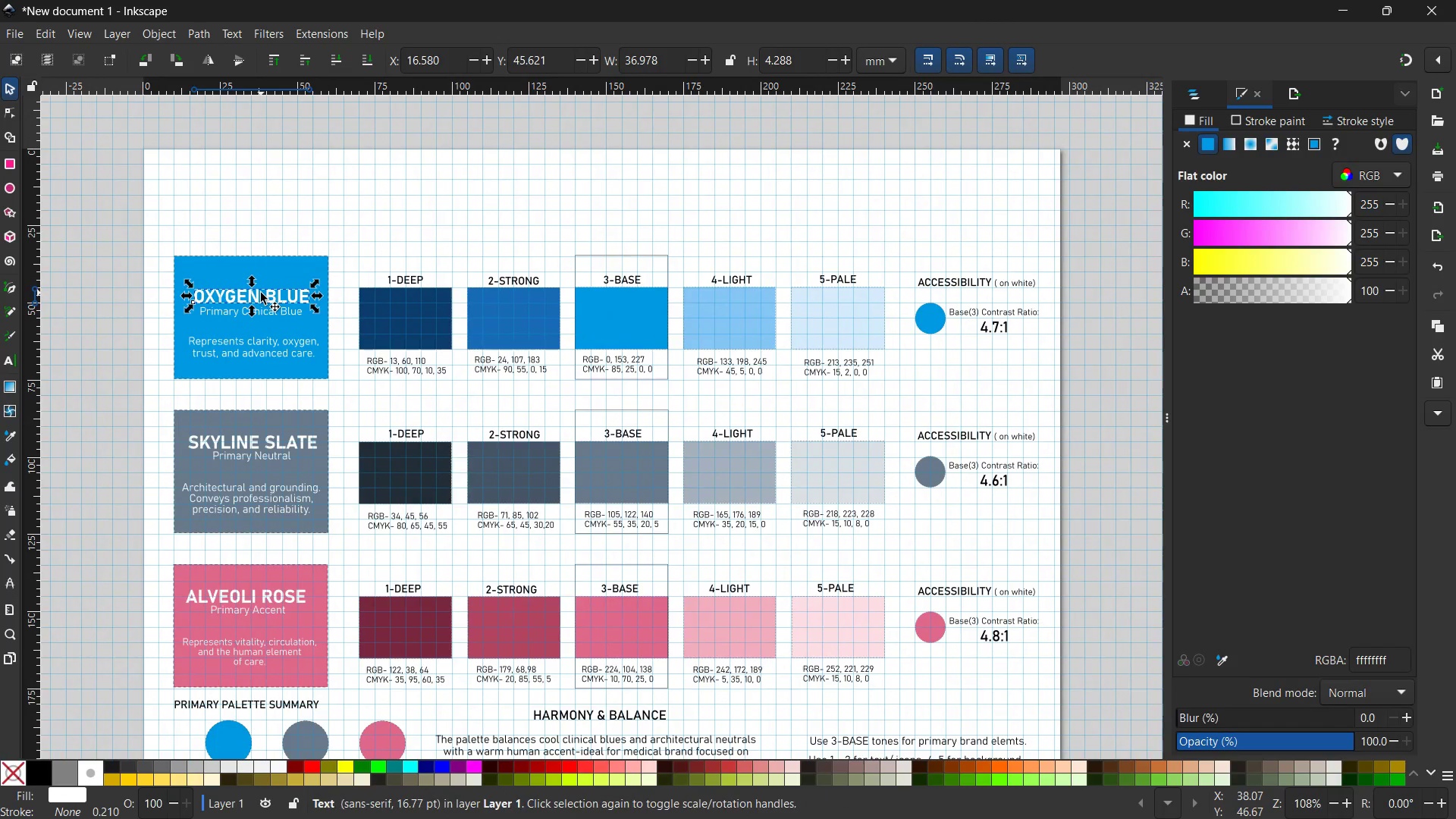 
key(Control+C)
 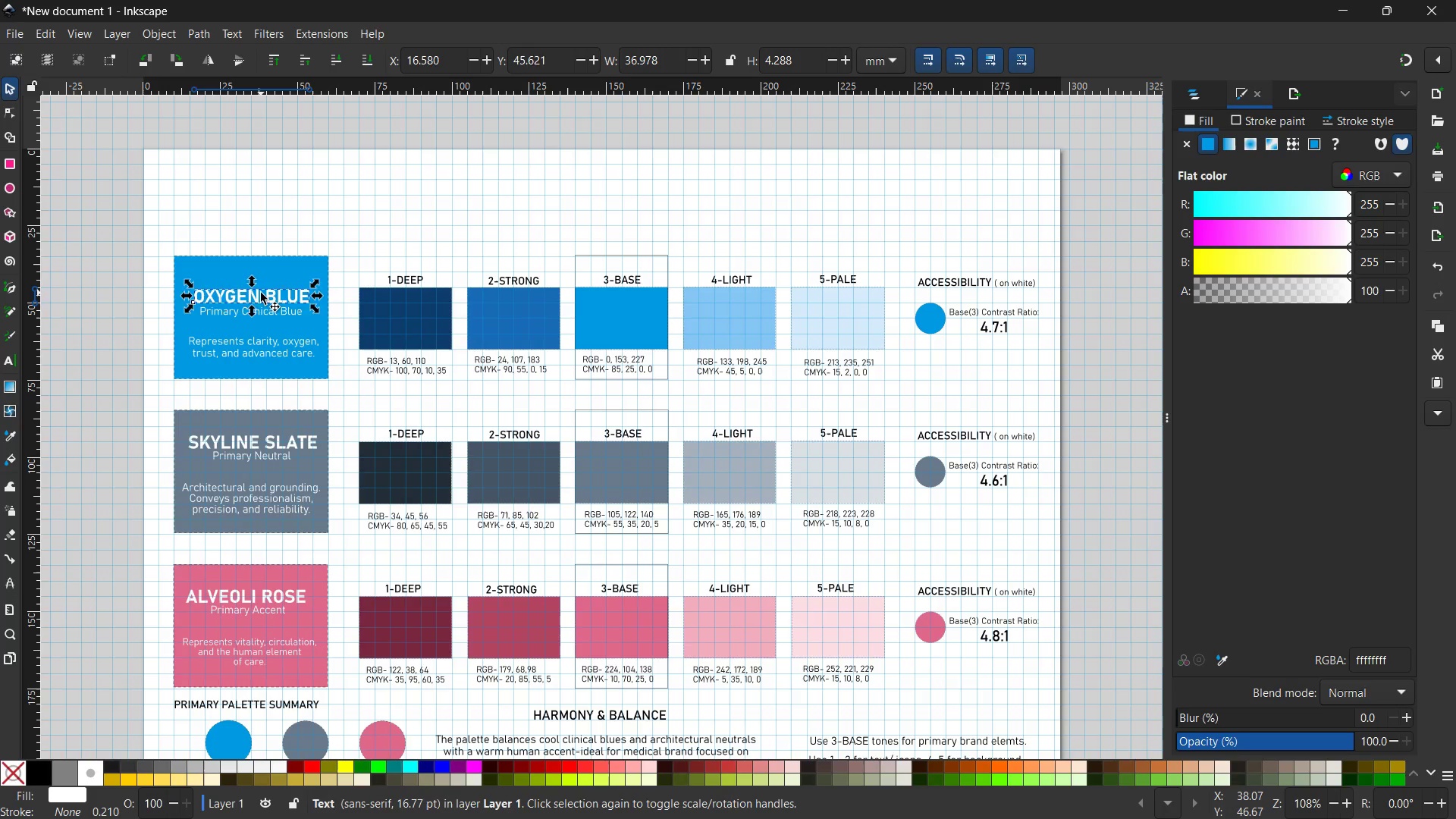 
key(Control+V)
 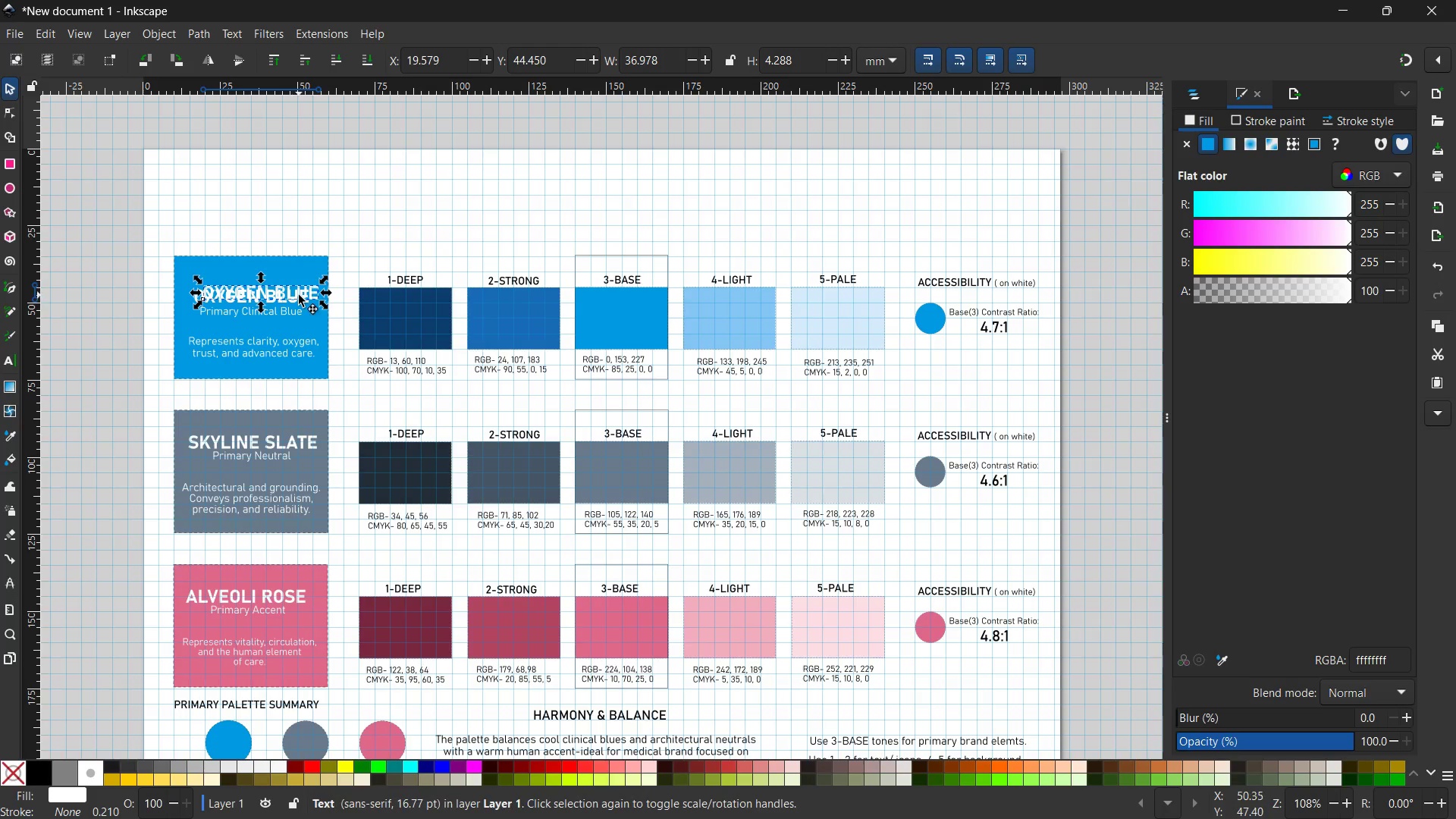 
left_click_drag(start_coordinate=[299, 295], to_coordinate=[267, 196])
 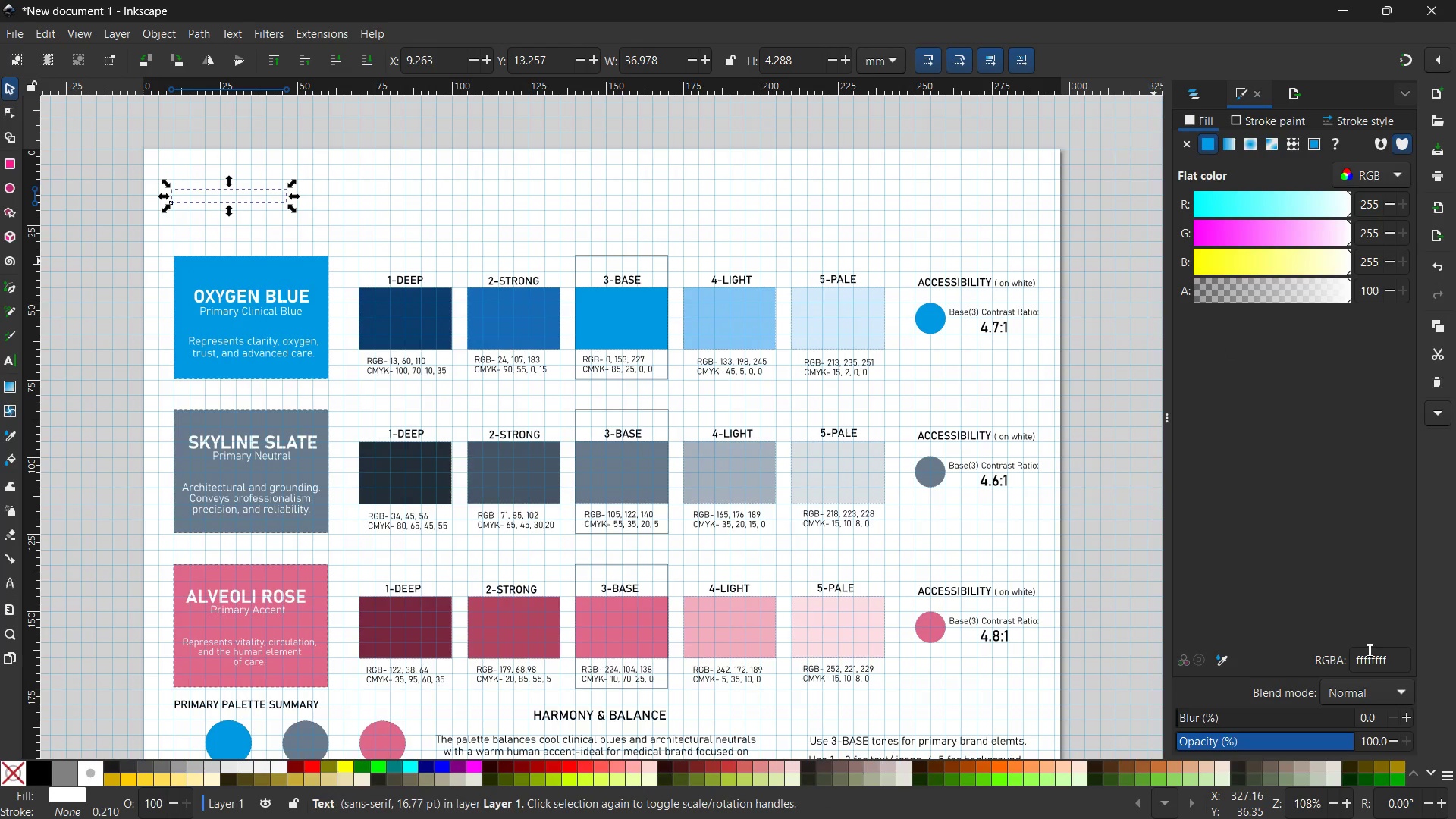 
double_click([1368, 650])
 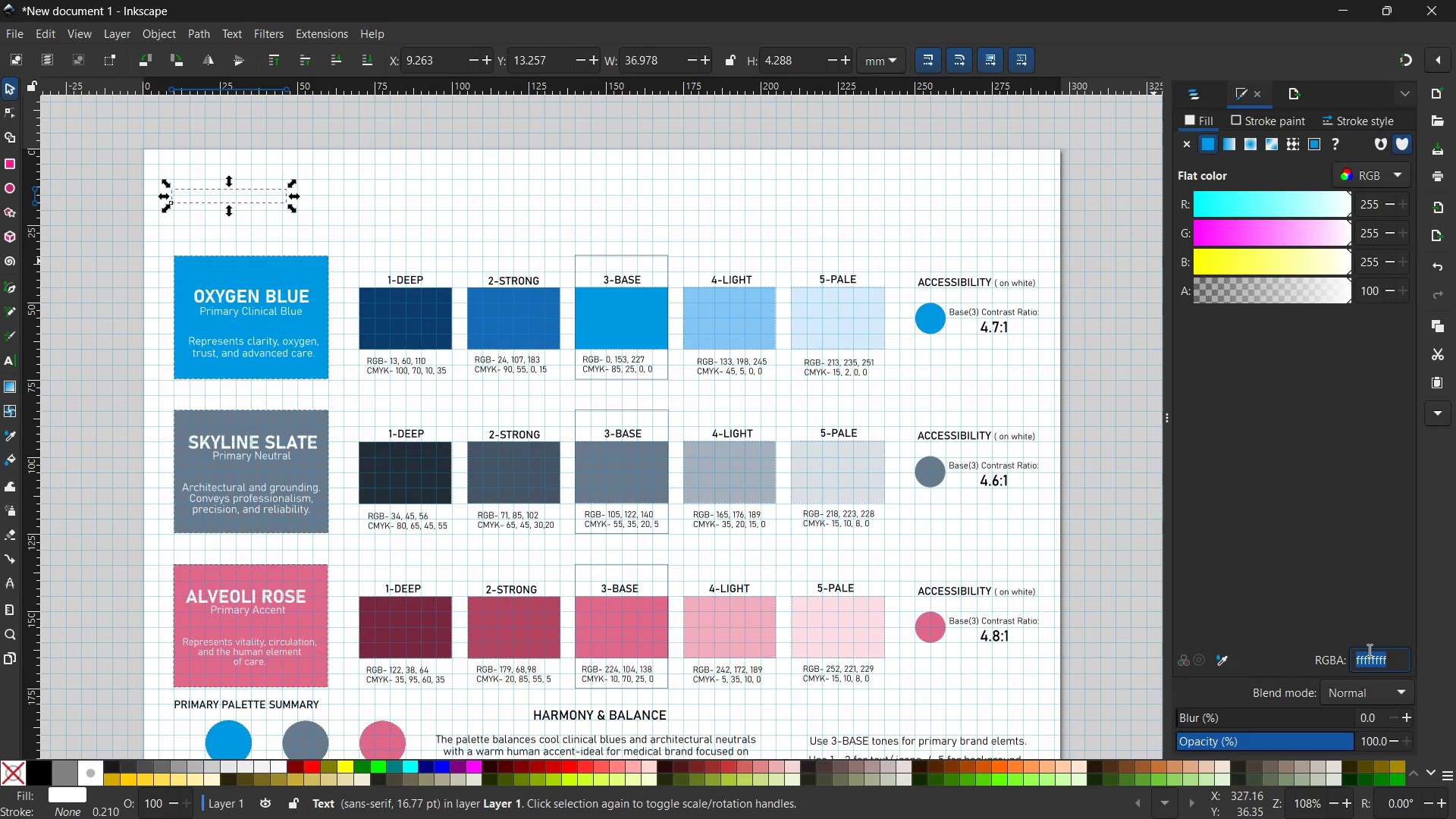 
triple_click([1368, 650])
 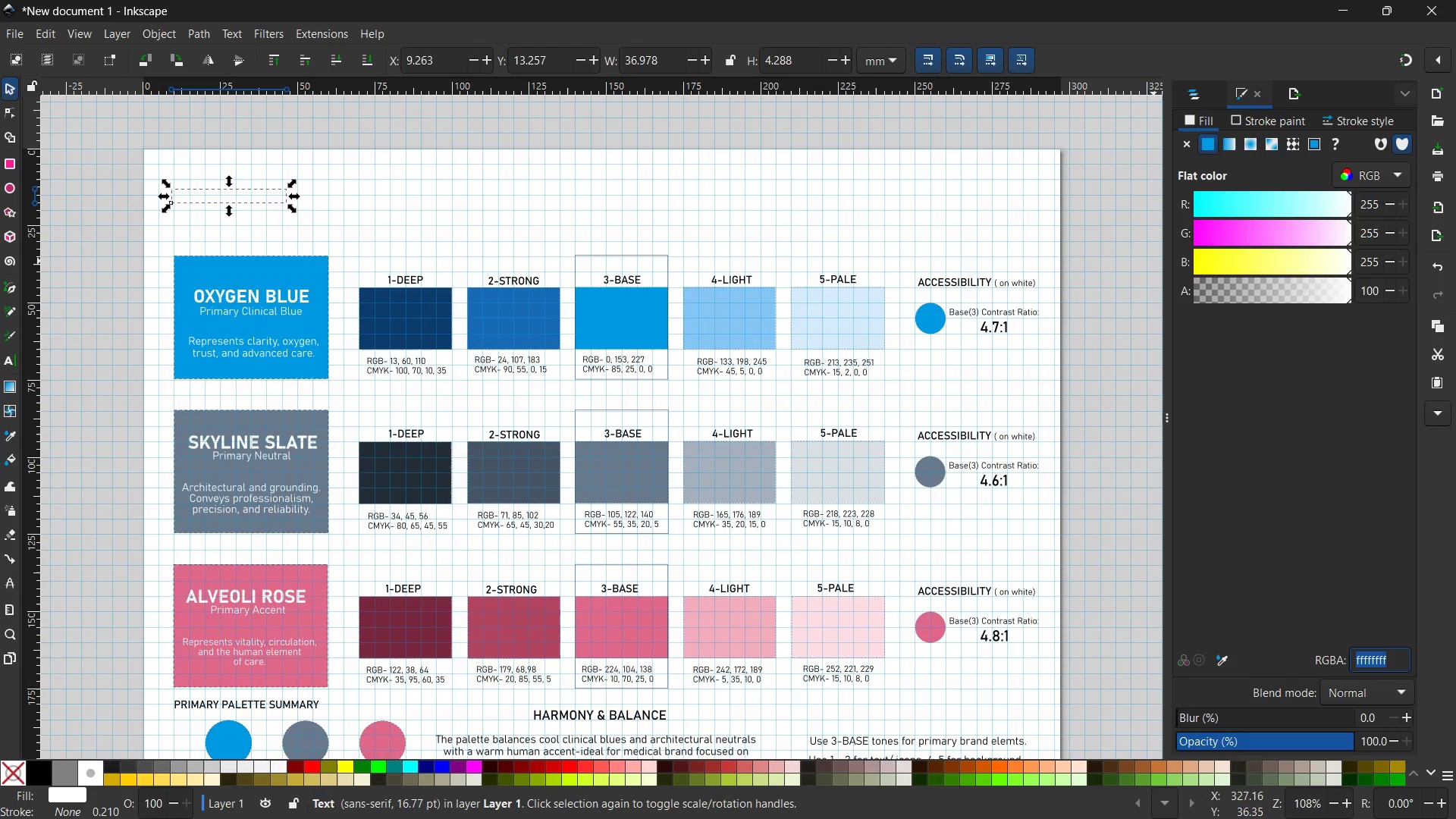 
key(Numpad0)
 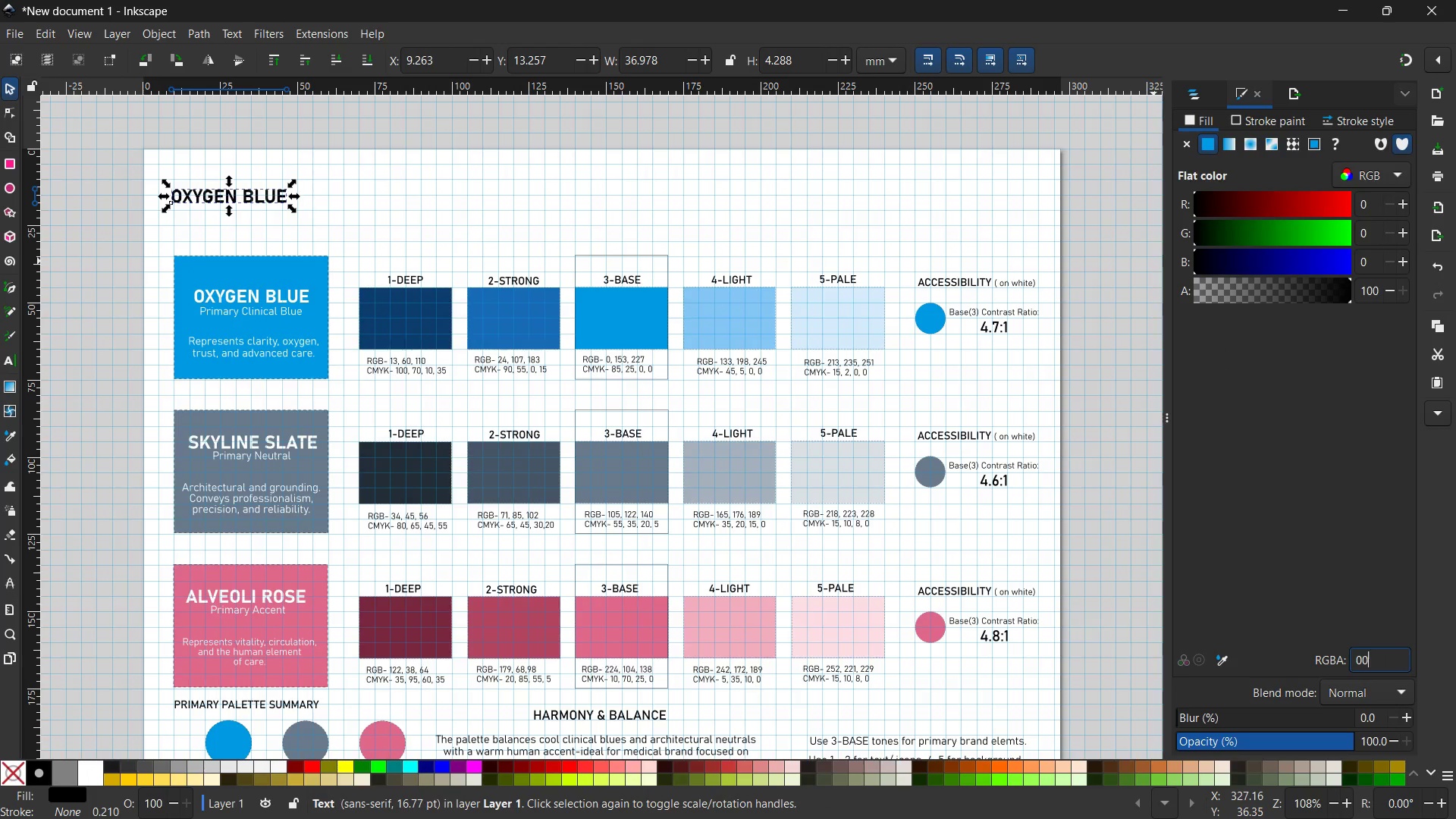 
key(Numpad0)
 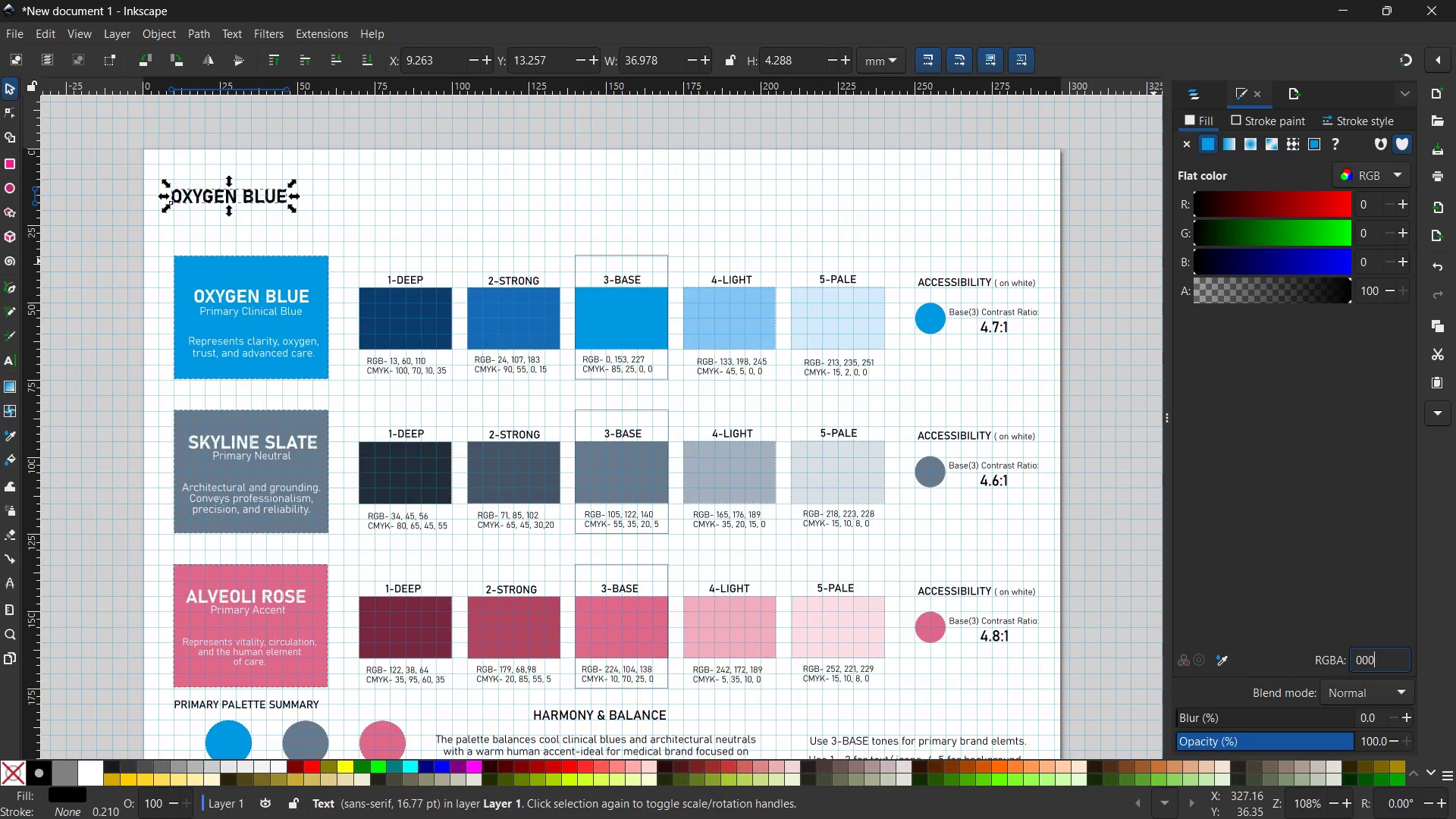 
key(Numpad0)
 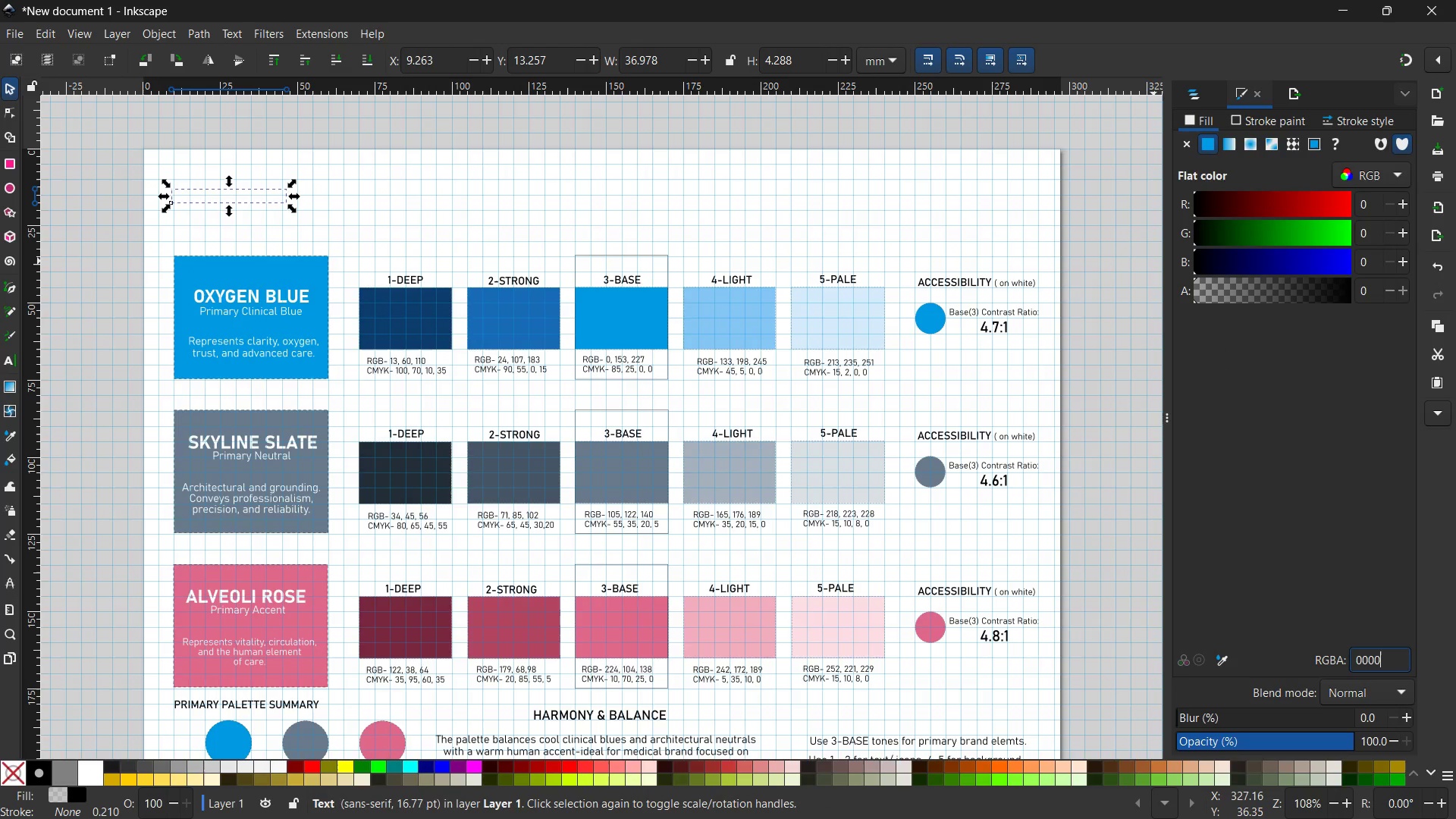 
key(Numpad0)
 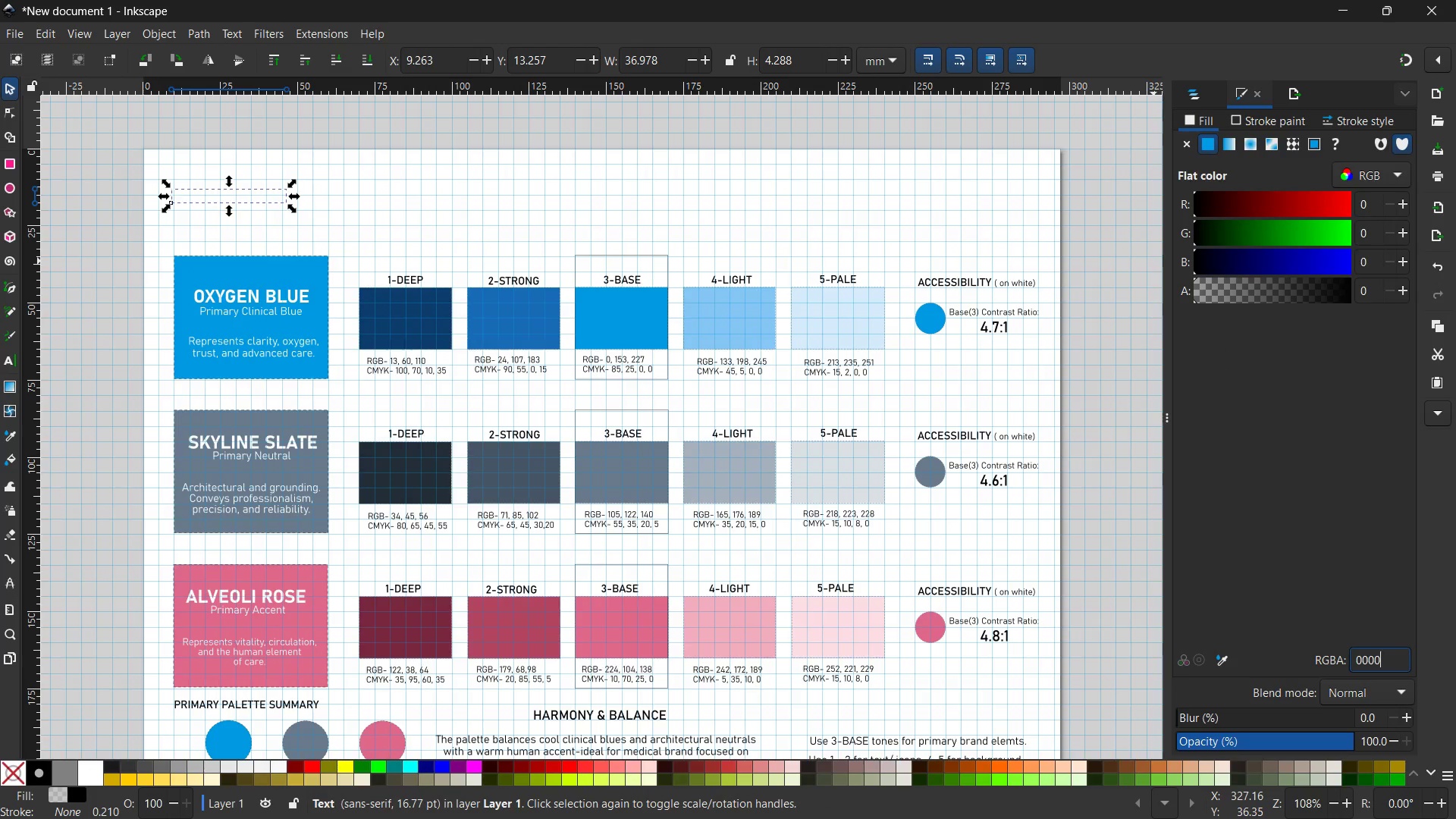 
key(Numpad0)
 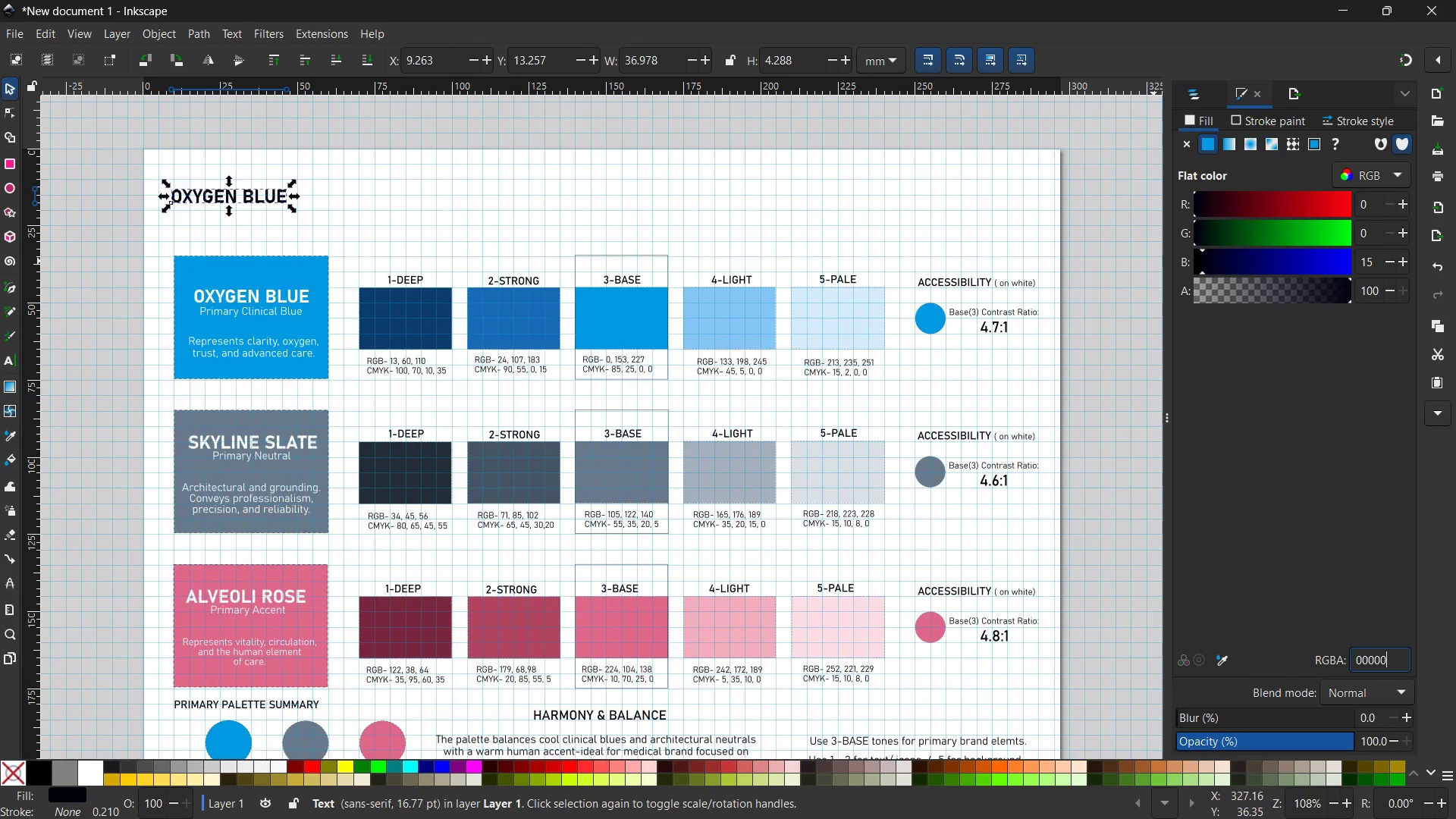 
key(Numpad0)
 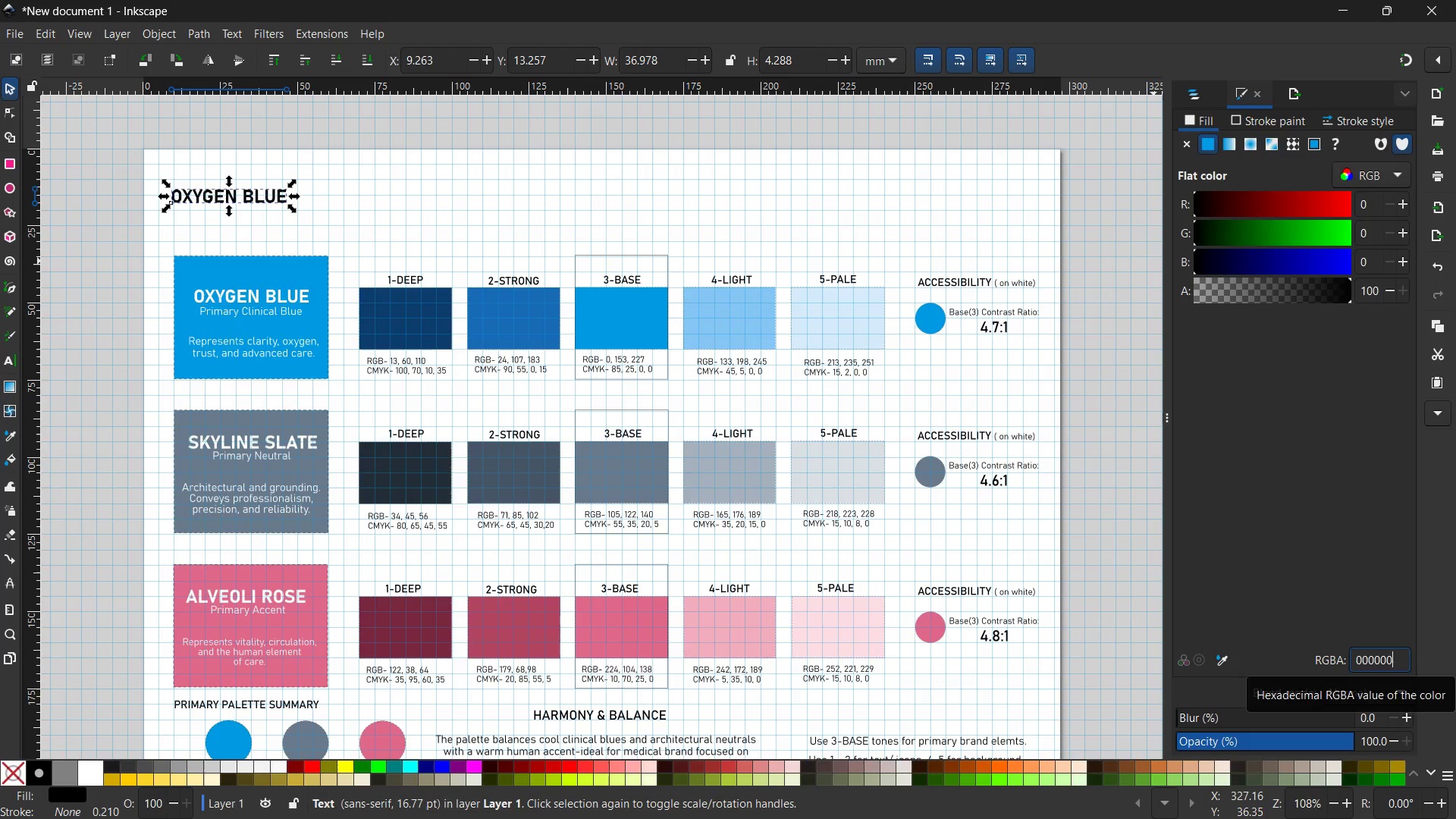 
key(Enter)
 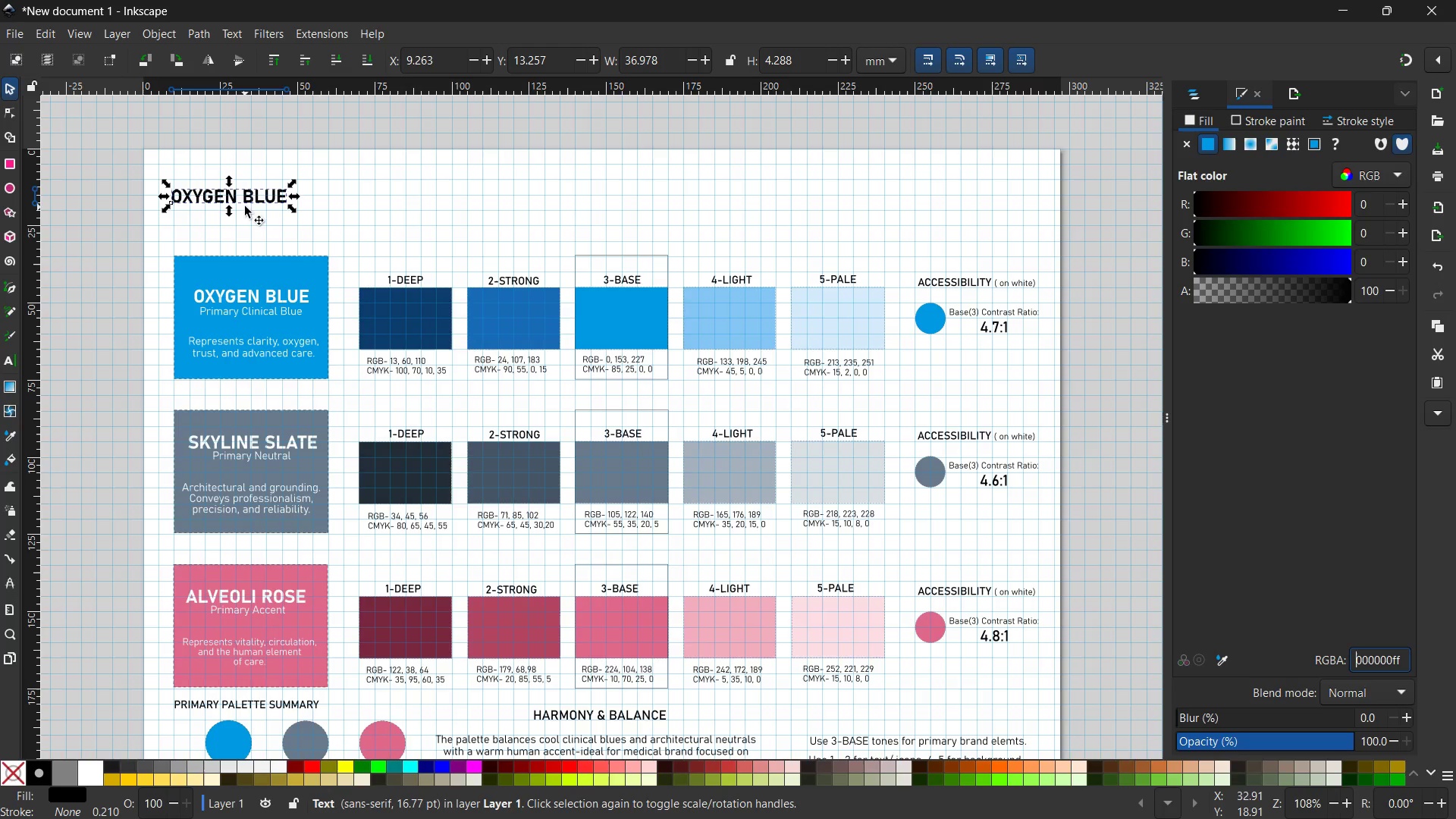 
double_click([247, 202])
 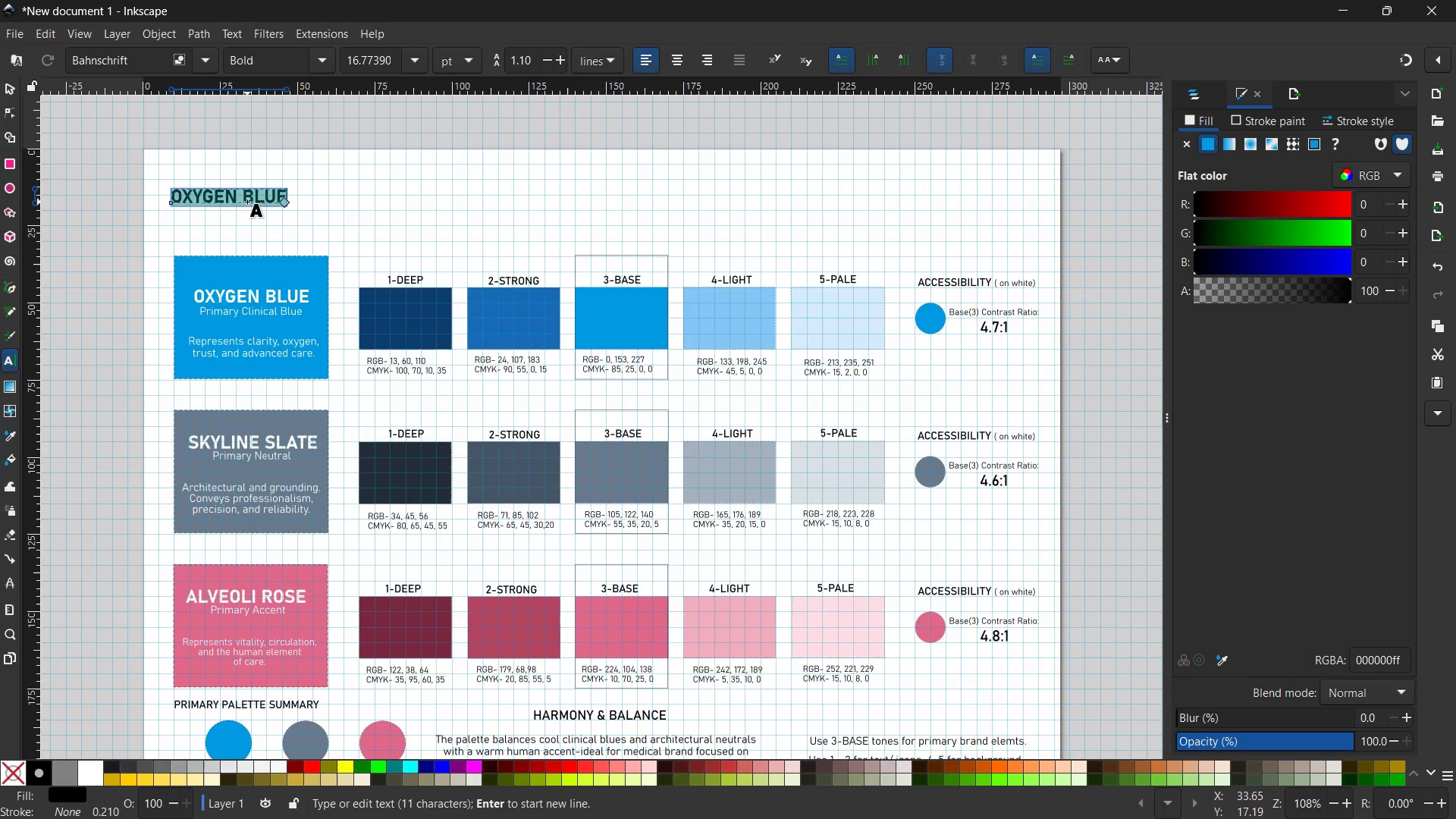 
triple_click([247, 202])
 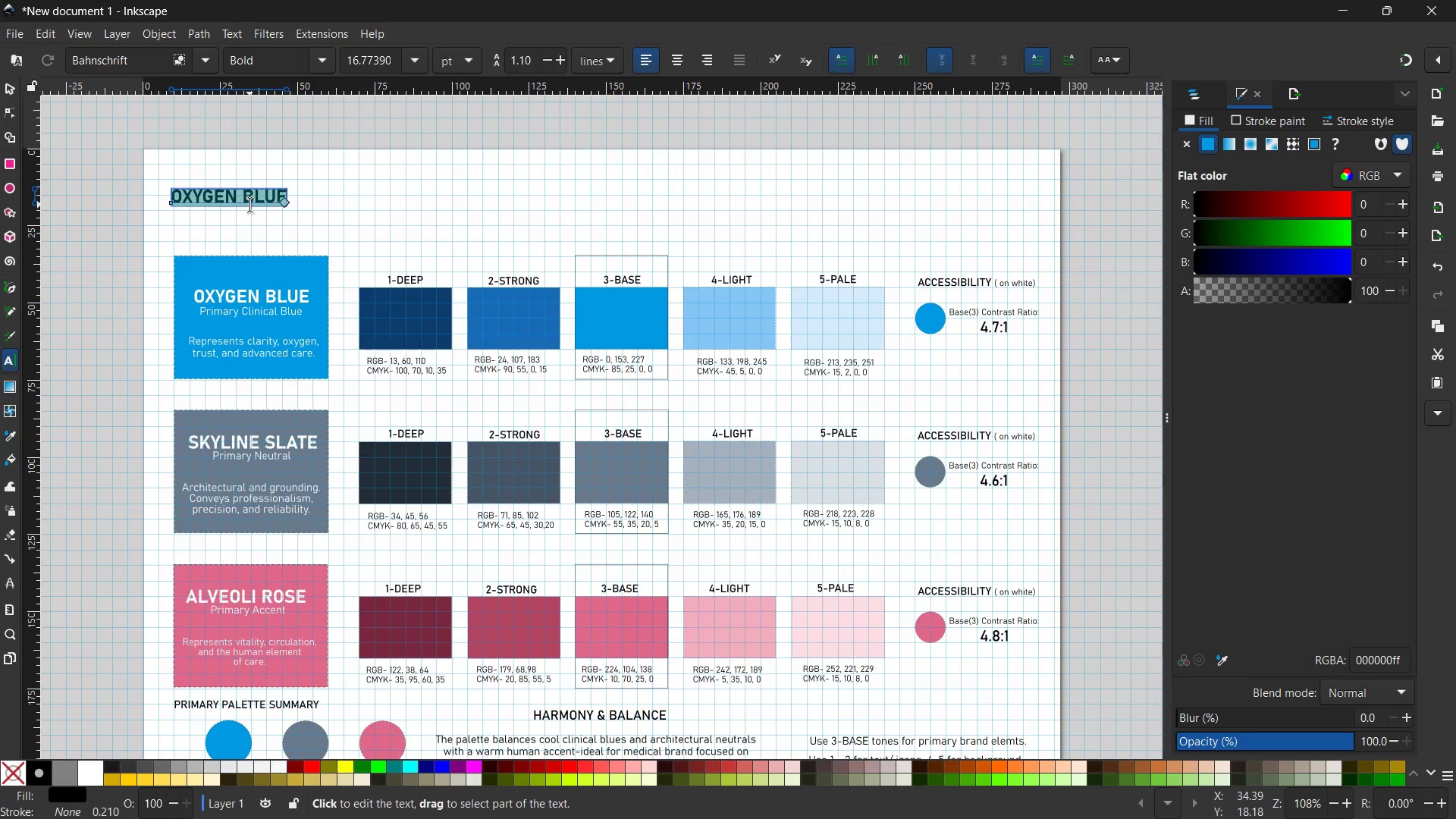 
wait(5.38)
 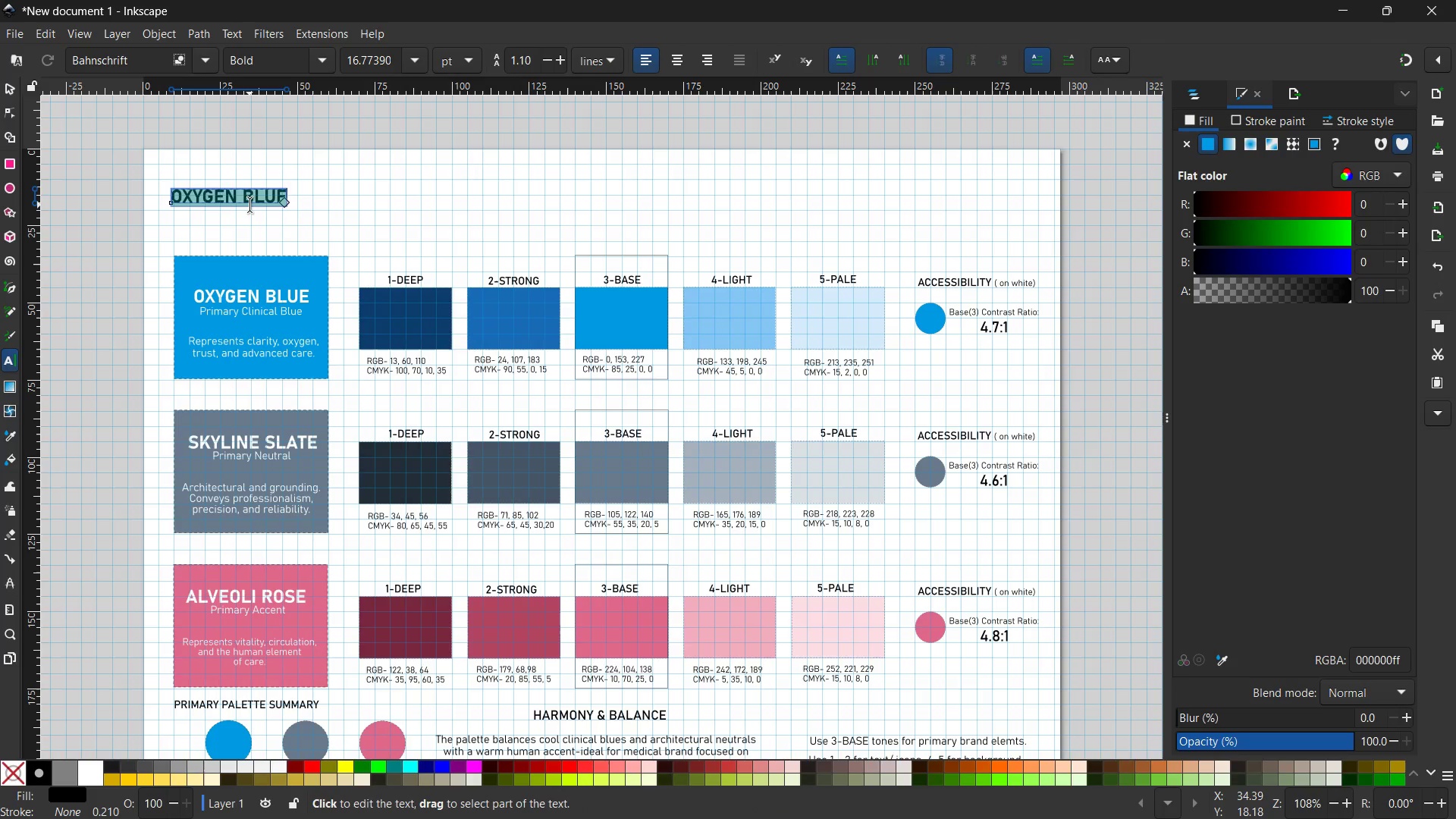 
type(VISUAL IDENTITY COLOR PALETTE FOR )
 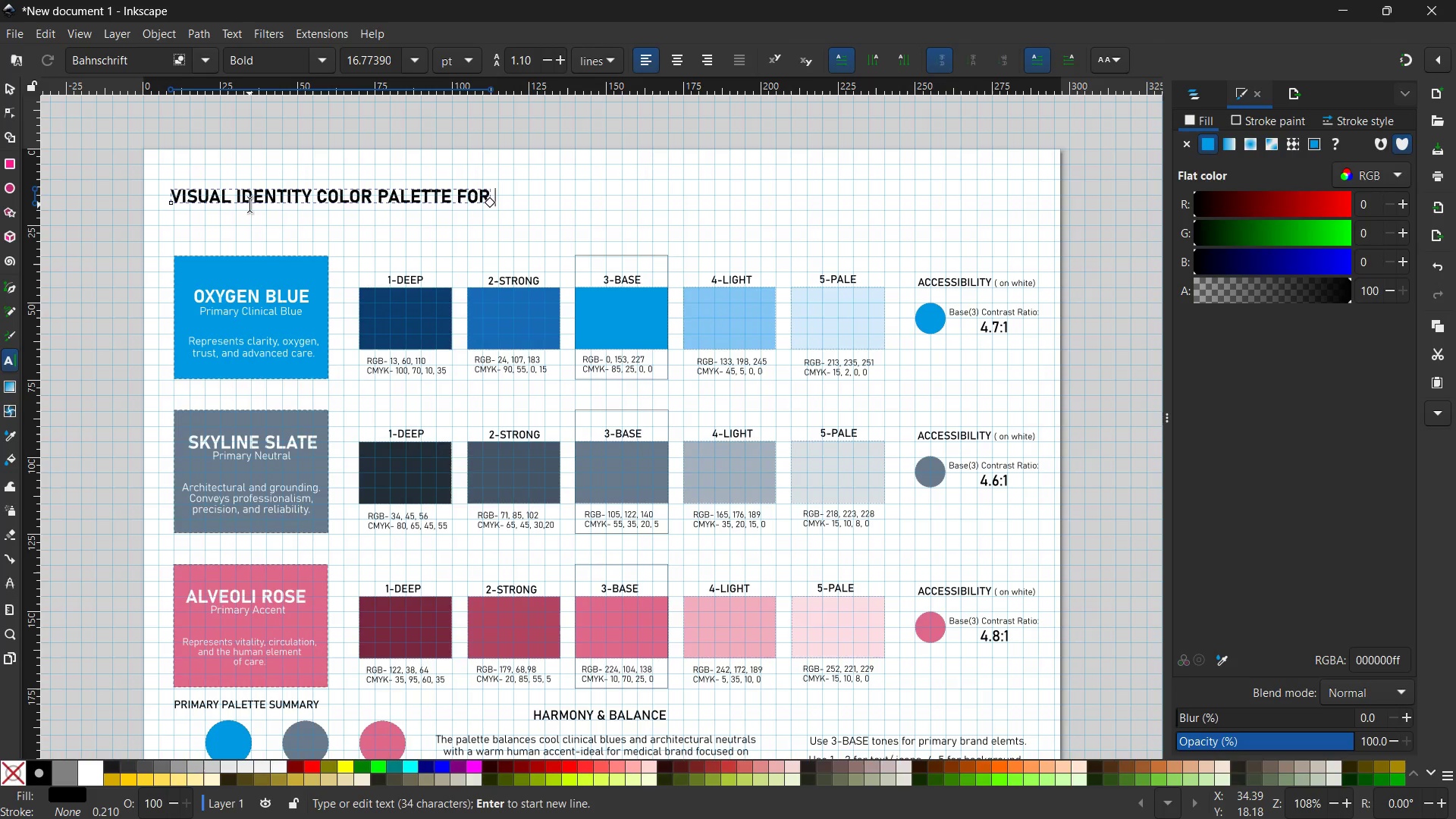 
key(Shift+Enter)
 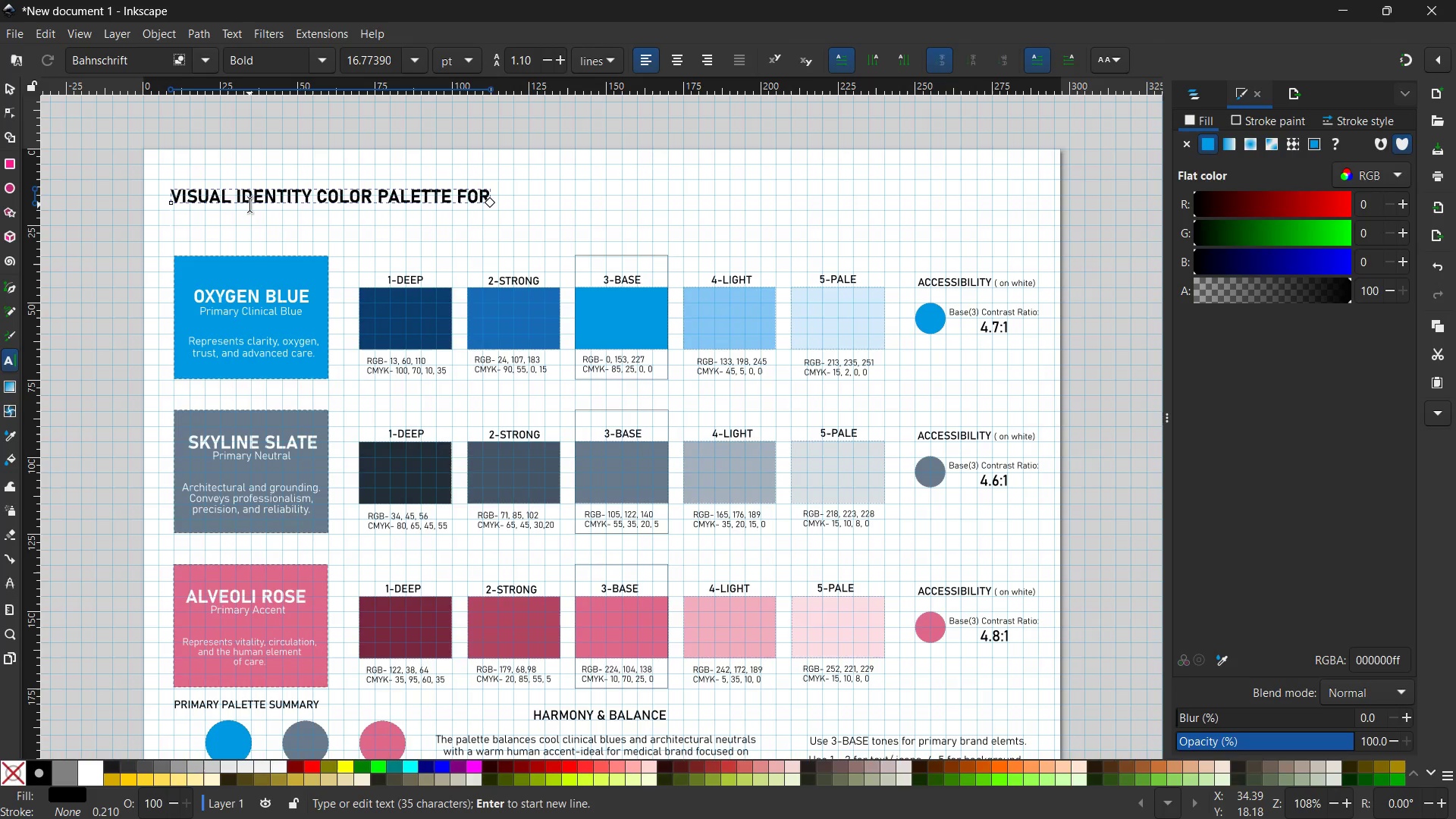 
type(VERTICAL VITALS)
 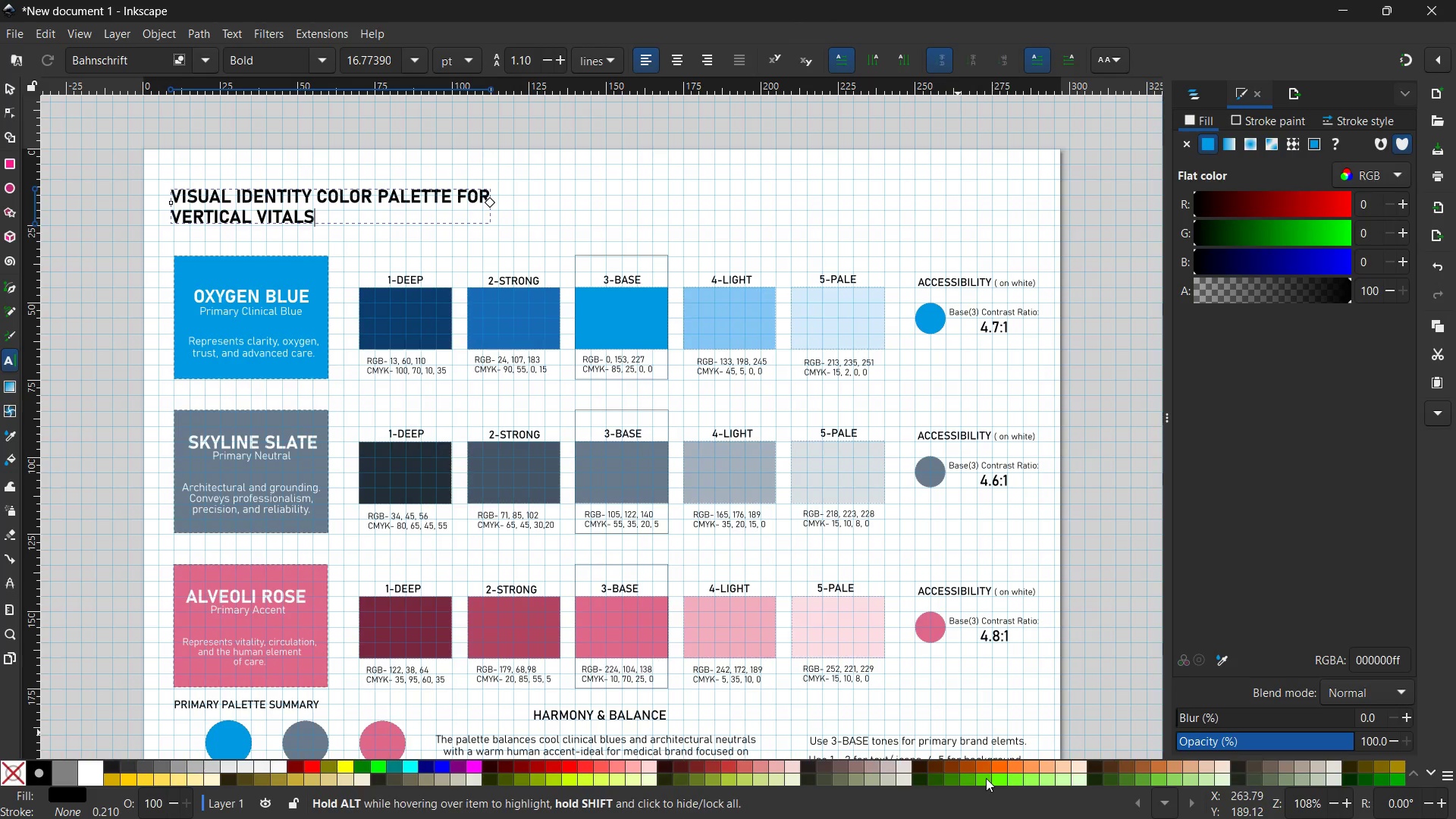 
left_click([1060, 799])